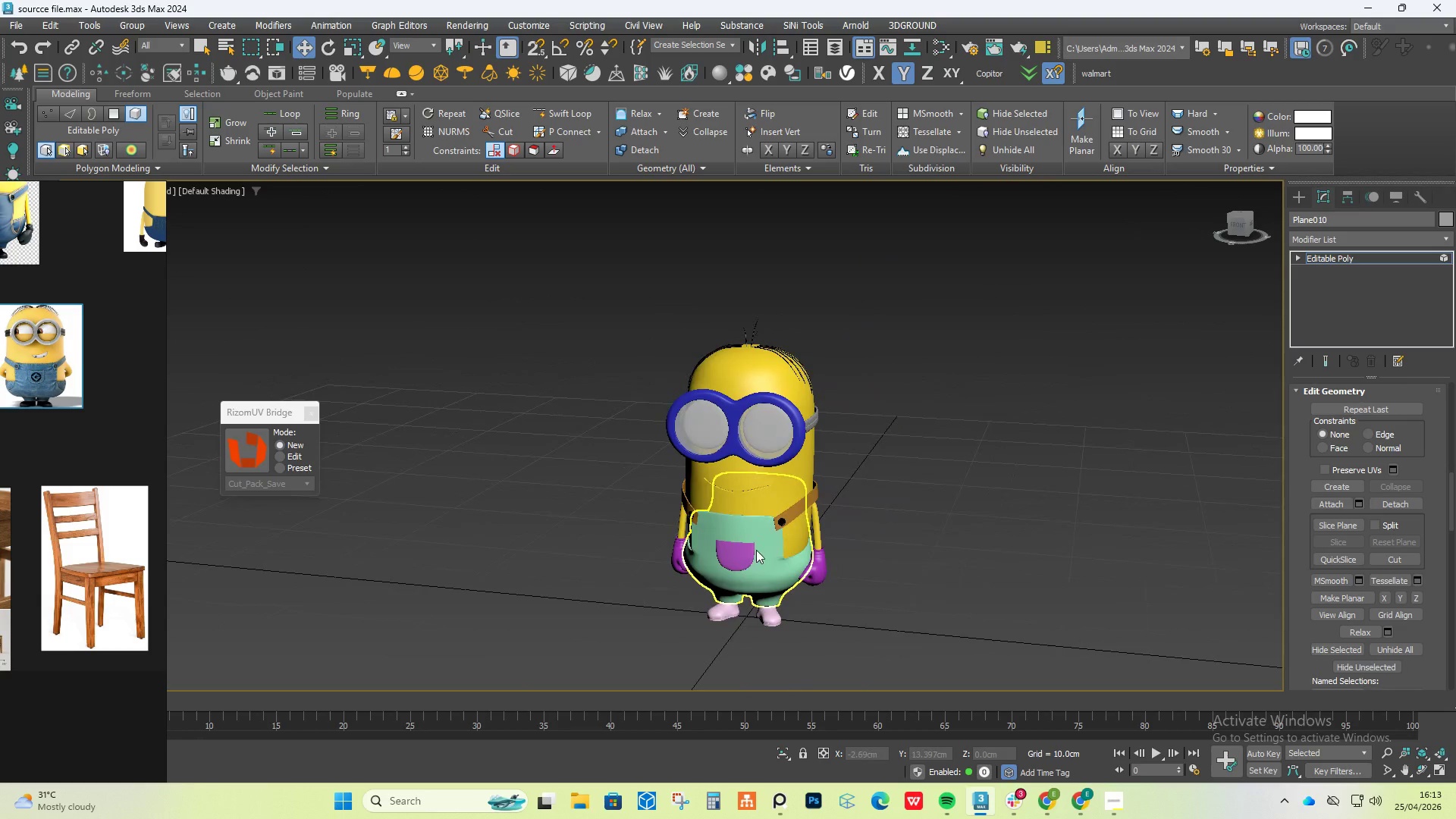 
scroll: coordinate [774, 373], scroll_direction: up, amount: 4.0
 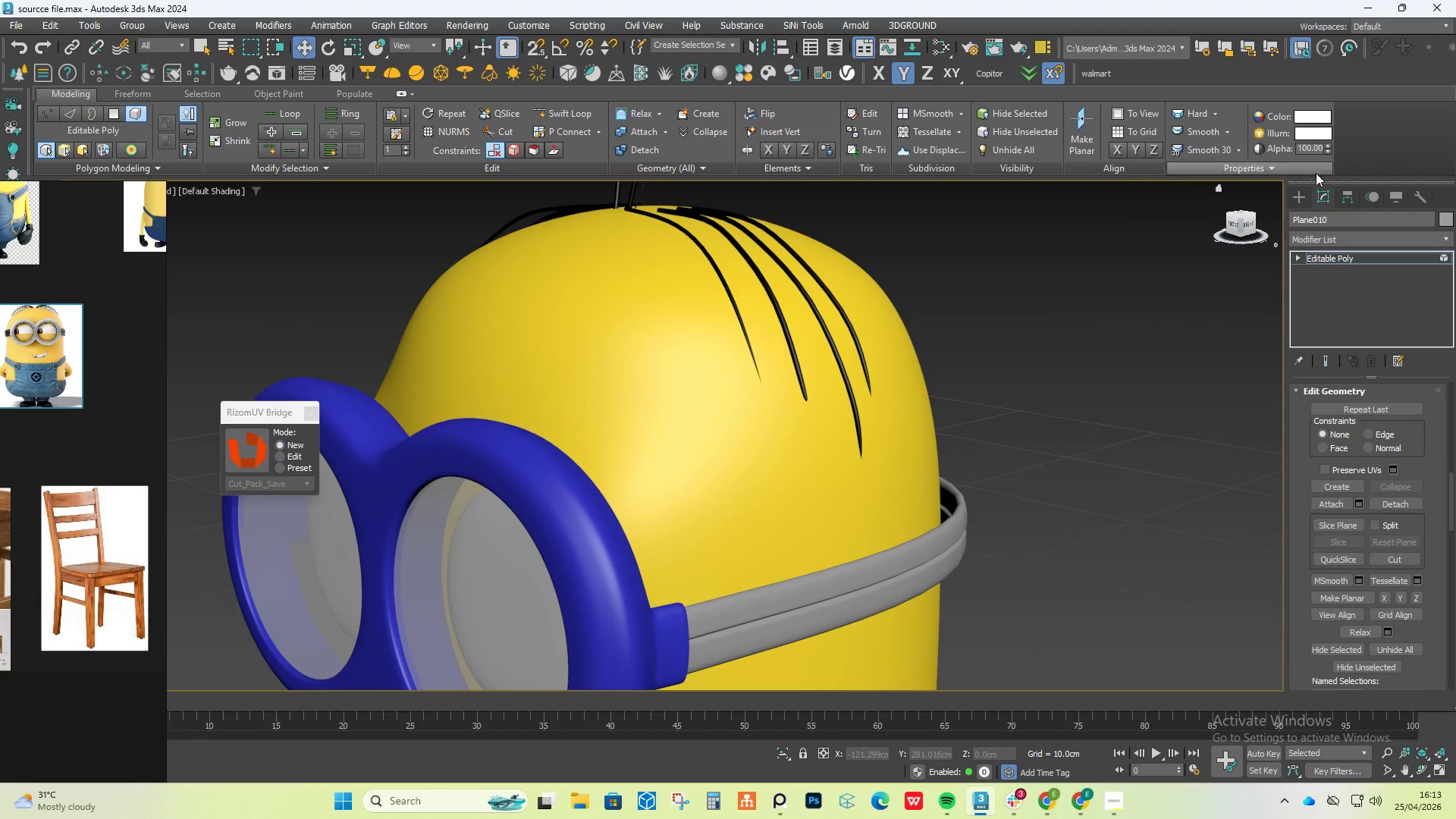 
left_click([1304, 192])
 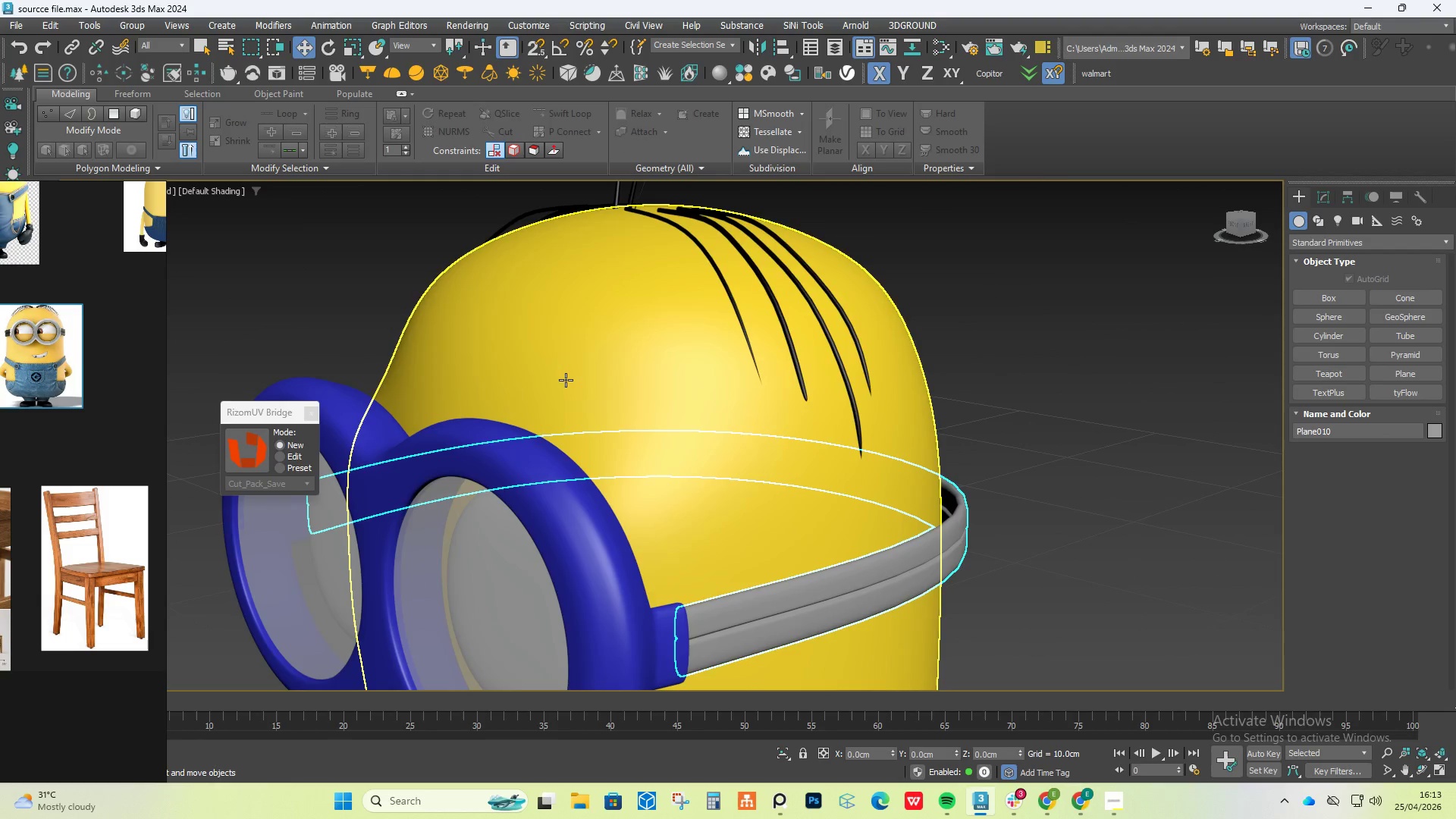 
scroll: coordinate [592, 419], scroll_direction: down, amount: 4.0
 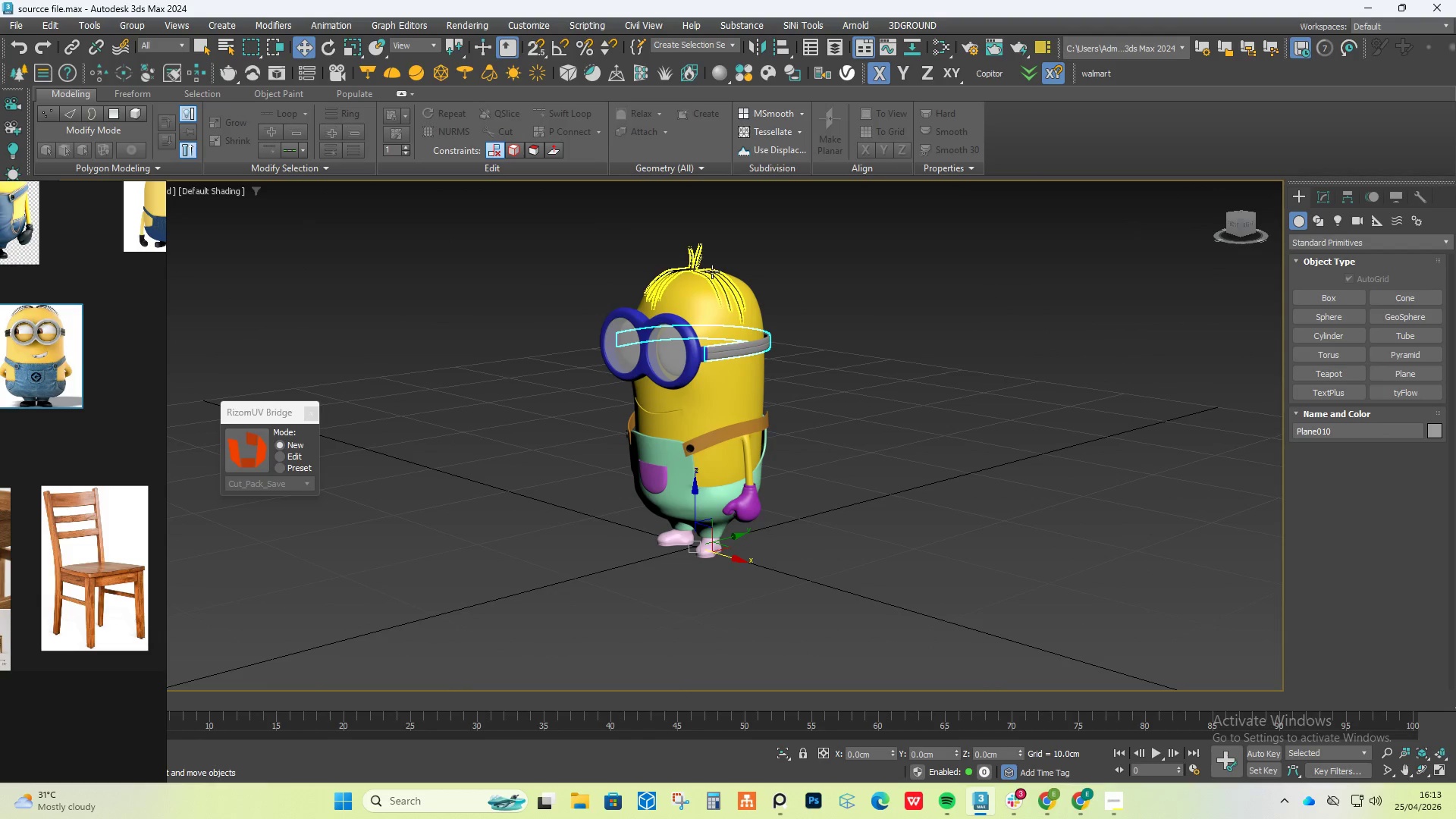 
left_click([712, 271])
 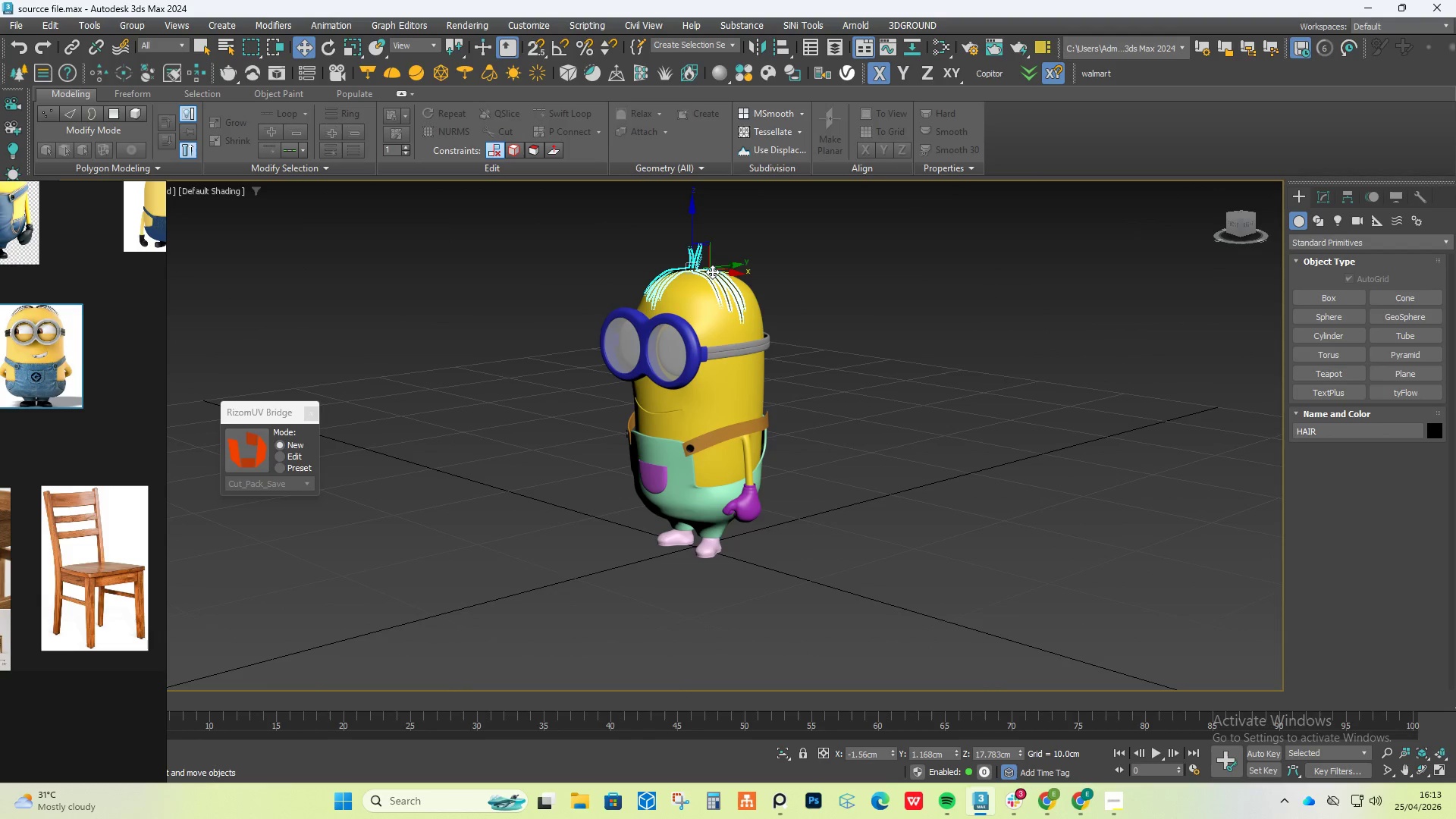 
hold_key(key=AltLeft, duration=0.62)
 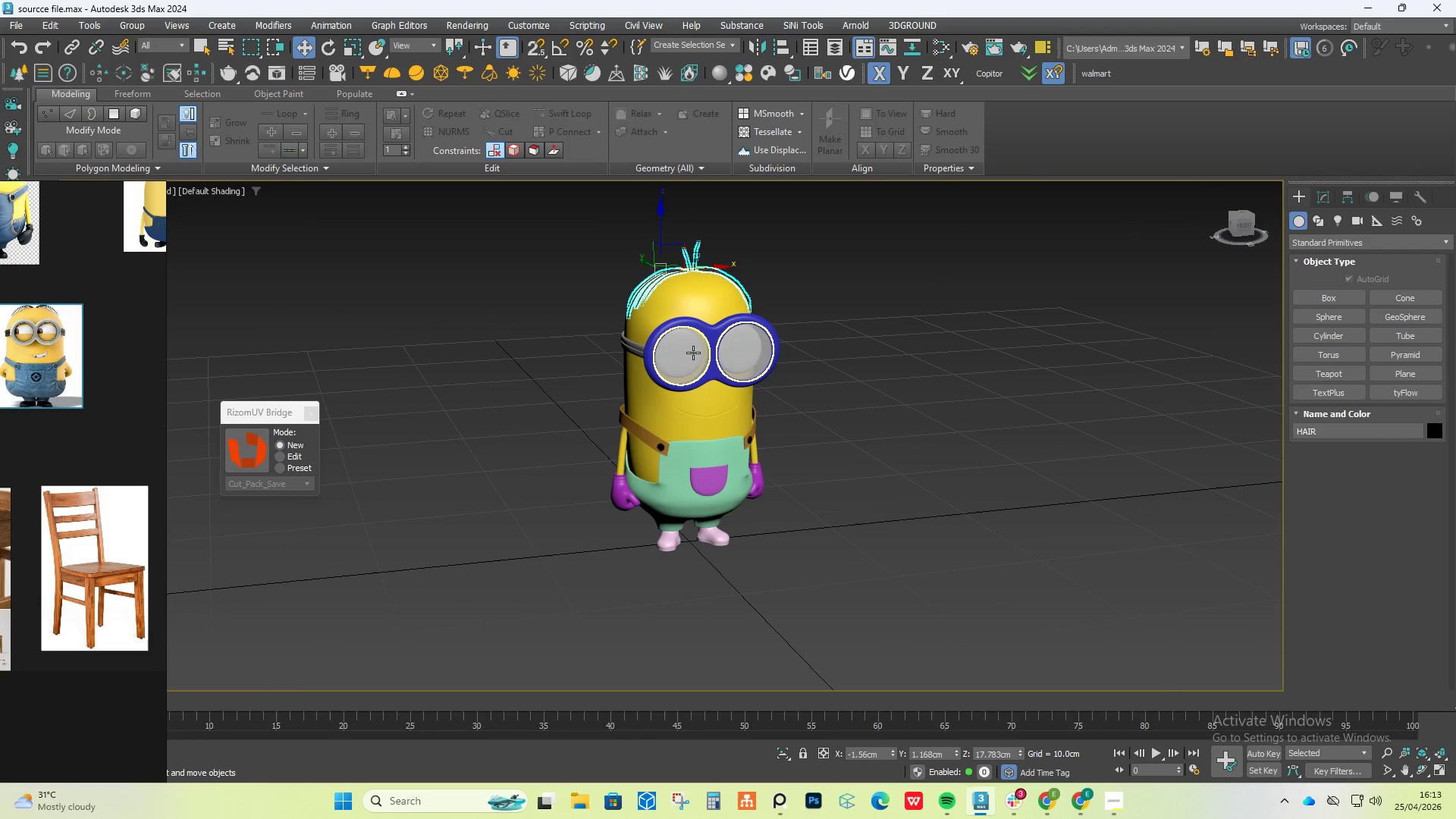 
left_click([693, 353])
 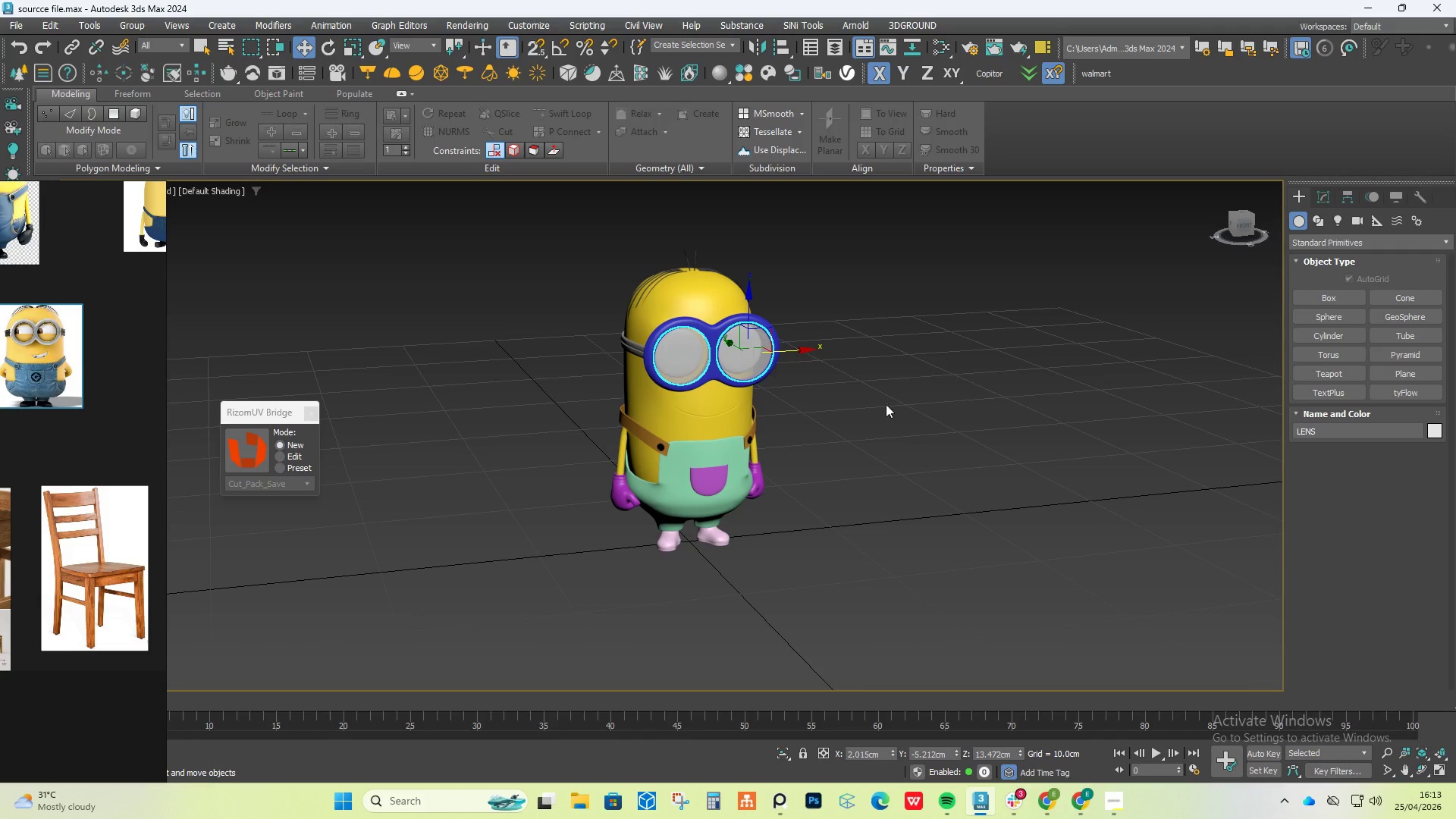 
hold_key(key=AltLeft, duration=1.39)
 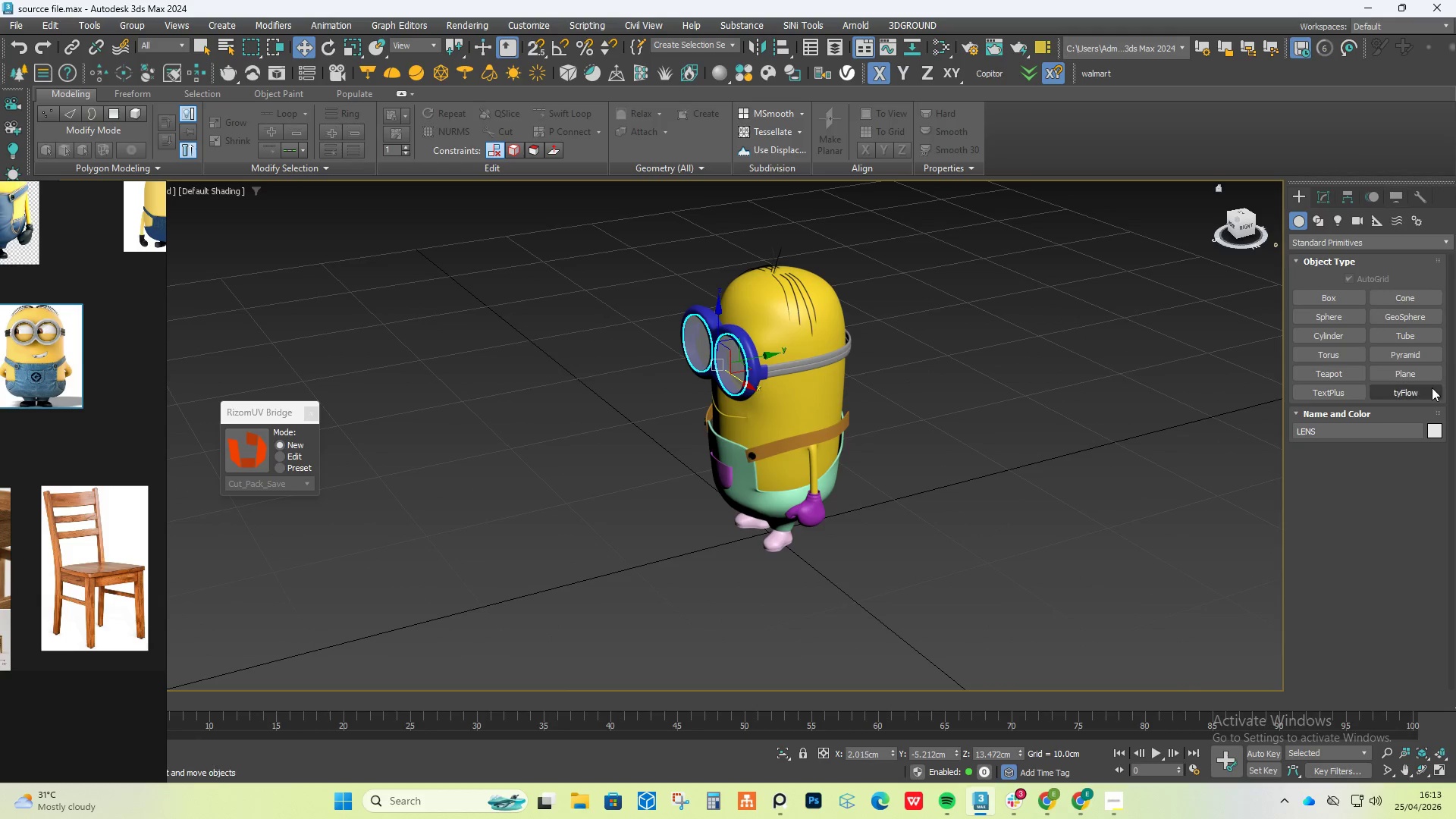 
left_click([1434, 364])
 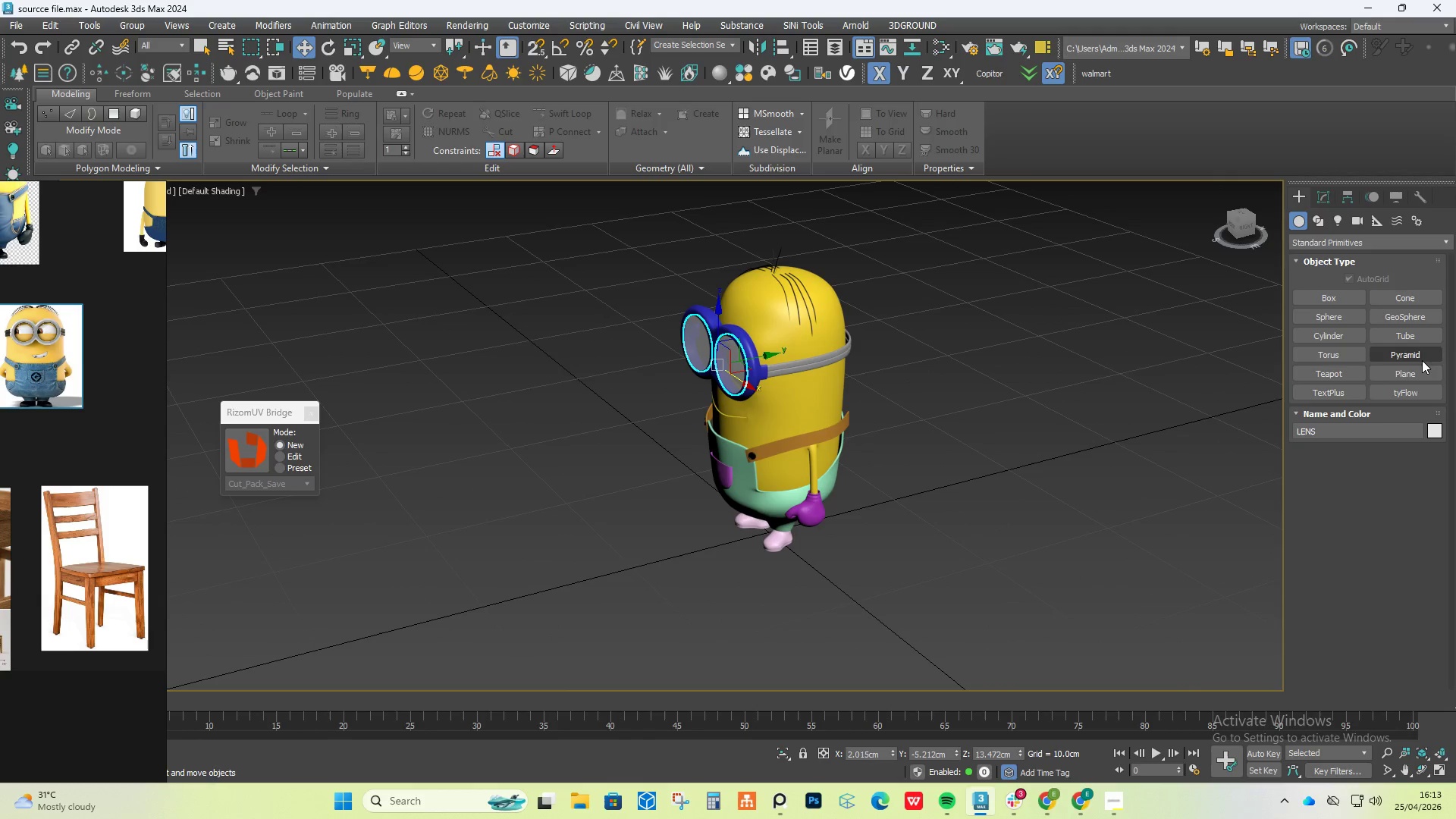 
left_click([1420, 366])
 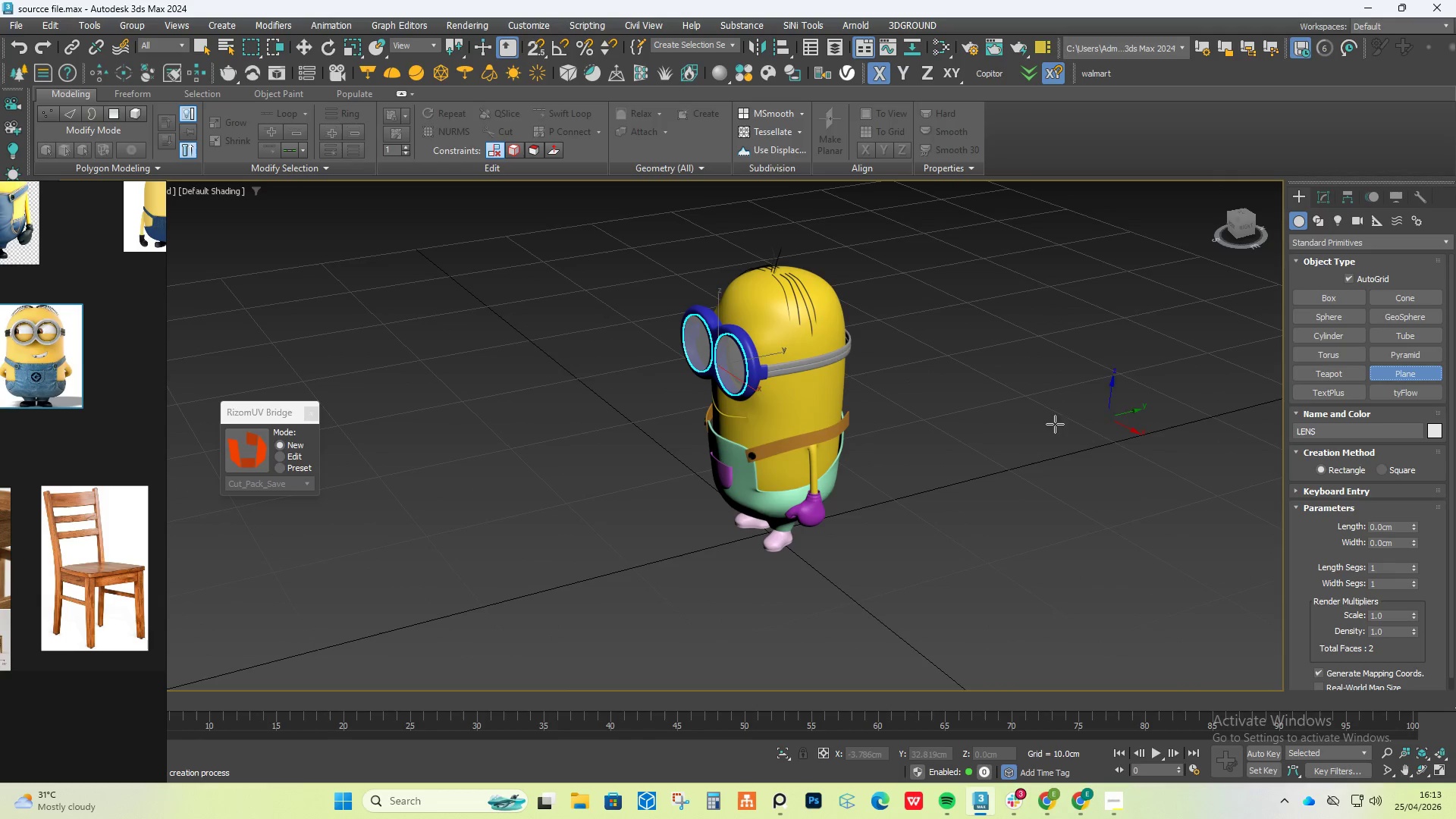 
hold_key(key=AltLeft, duration=0.53)
 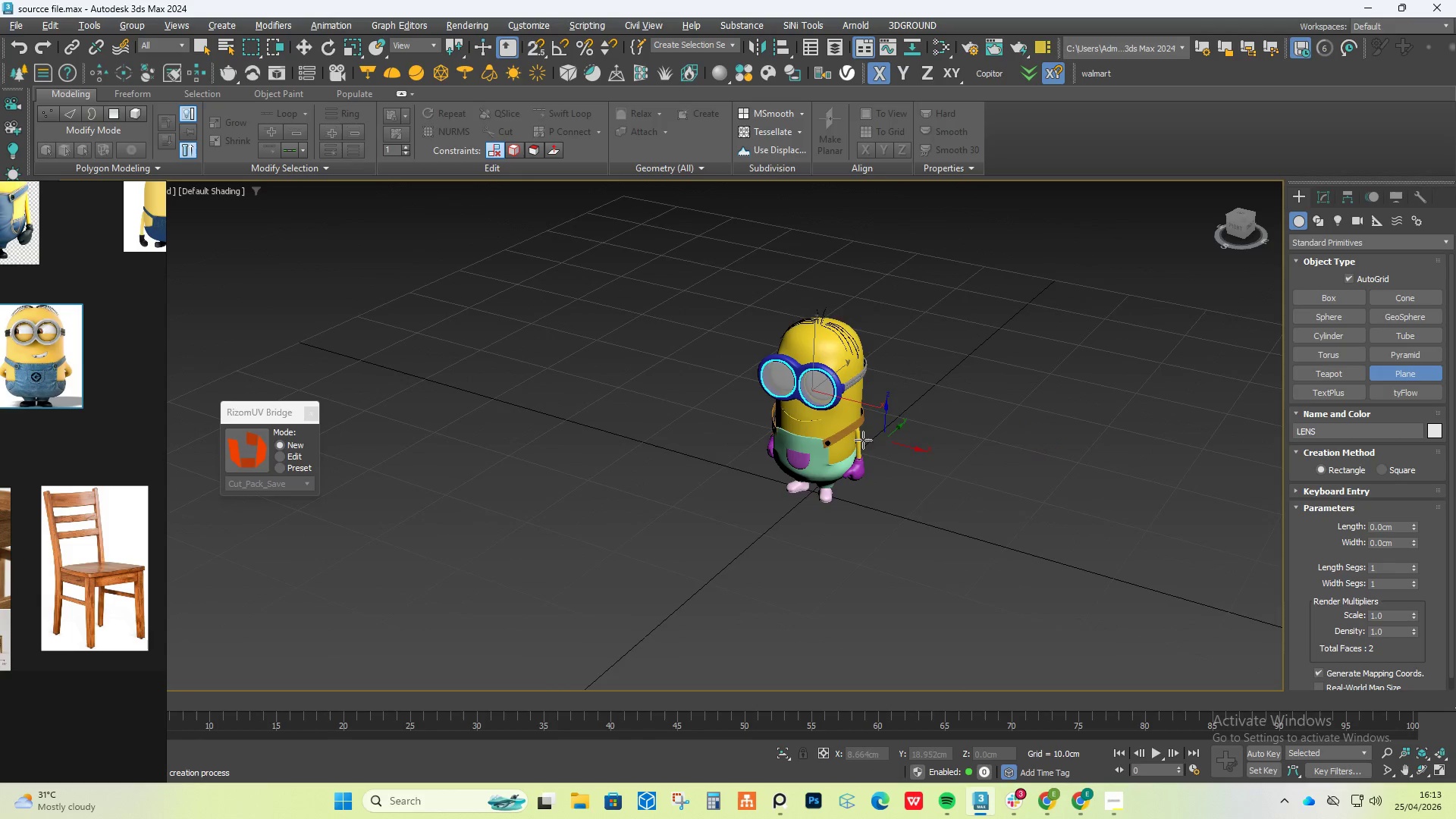 
scroll: coordinate [958, 440], scroll_direction: down, amount: 1.0
 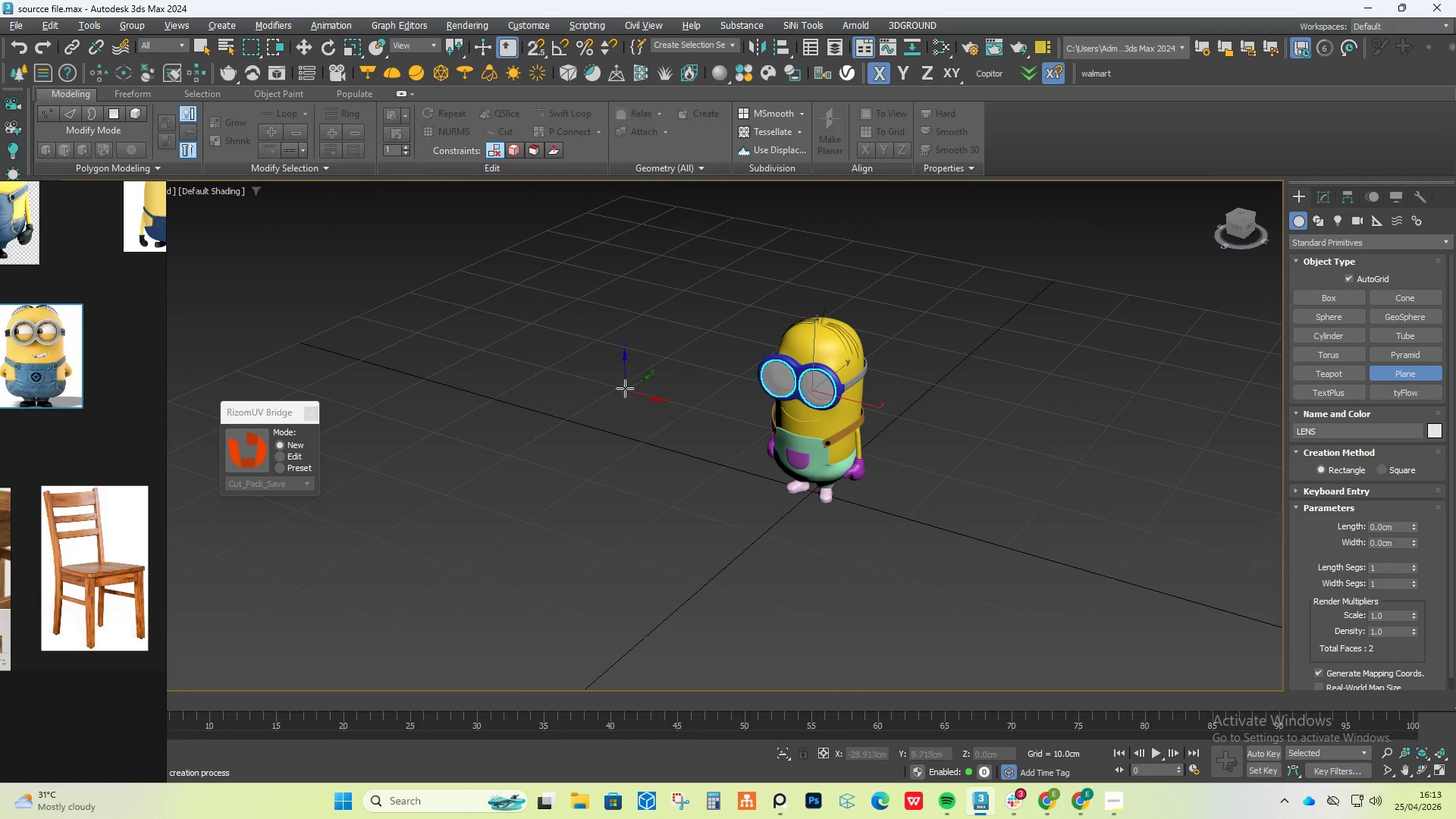 
left_click_drag(start_coordinate=[652, 362], to_coordinate=[1140, 695])
 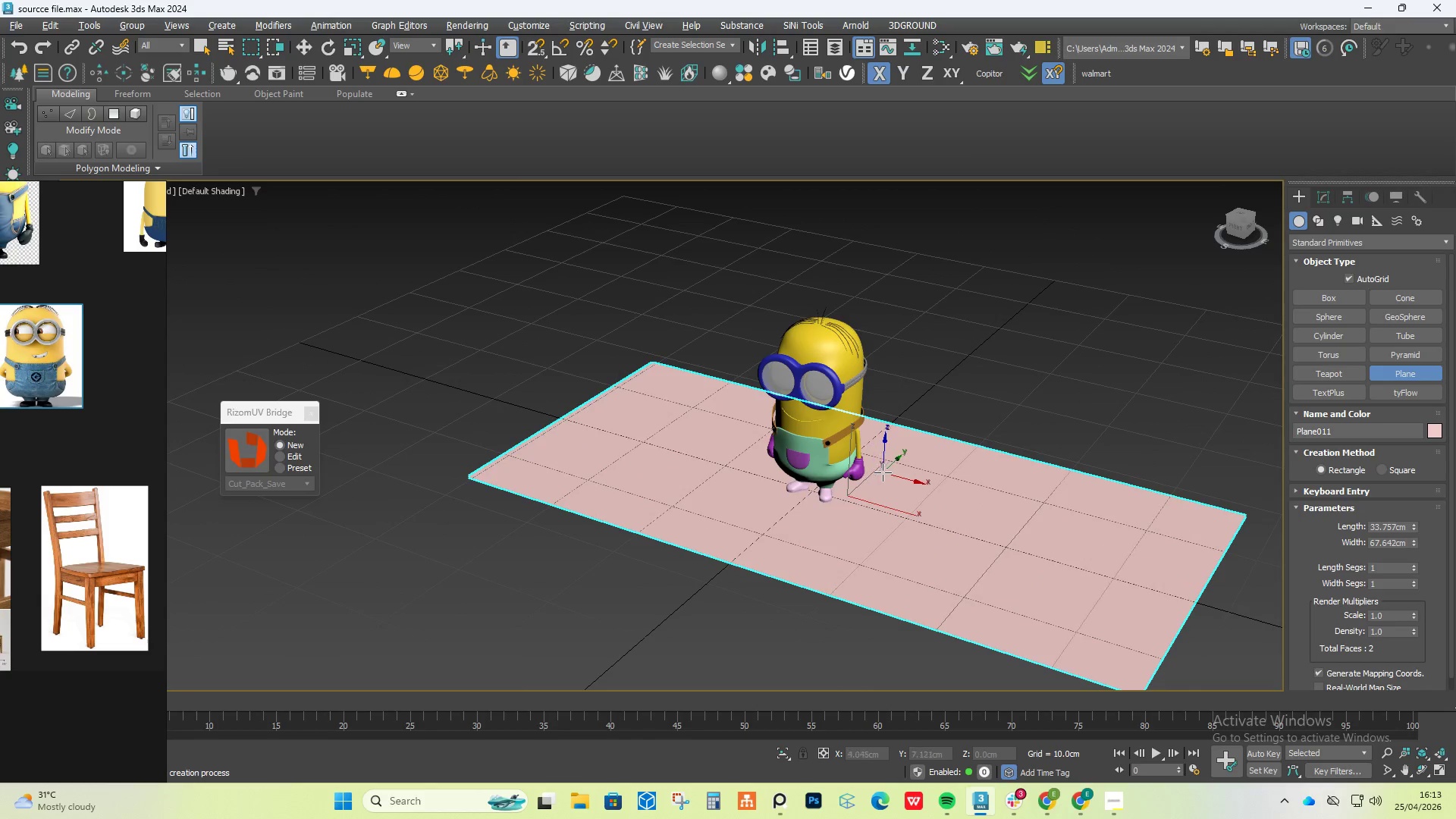 
right_click([883, 472])
 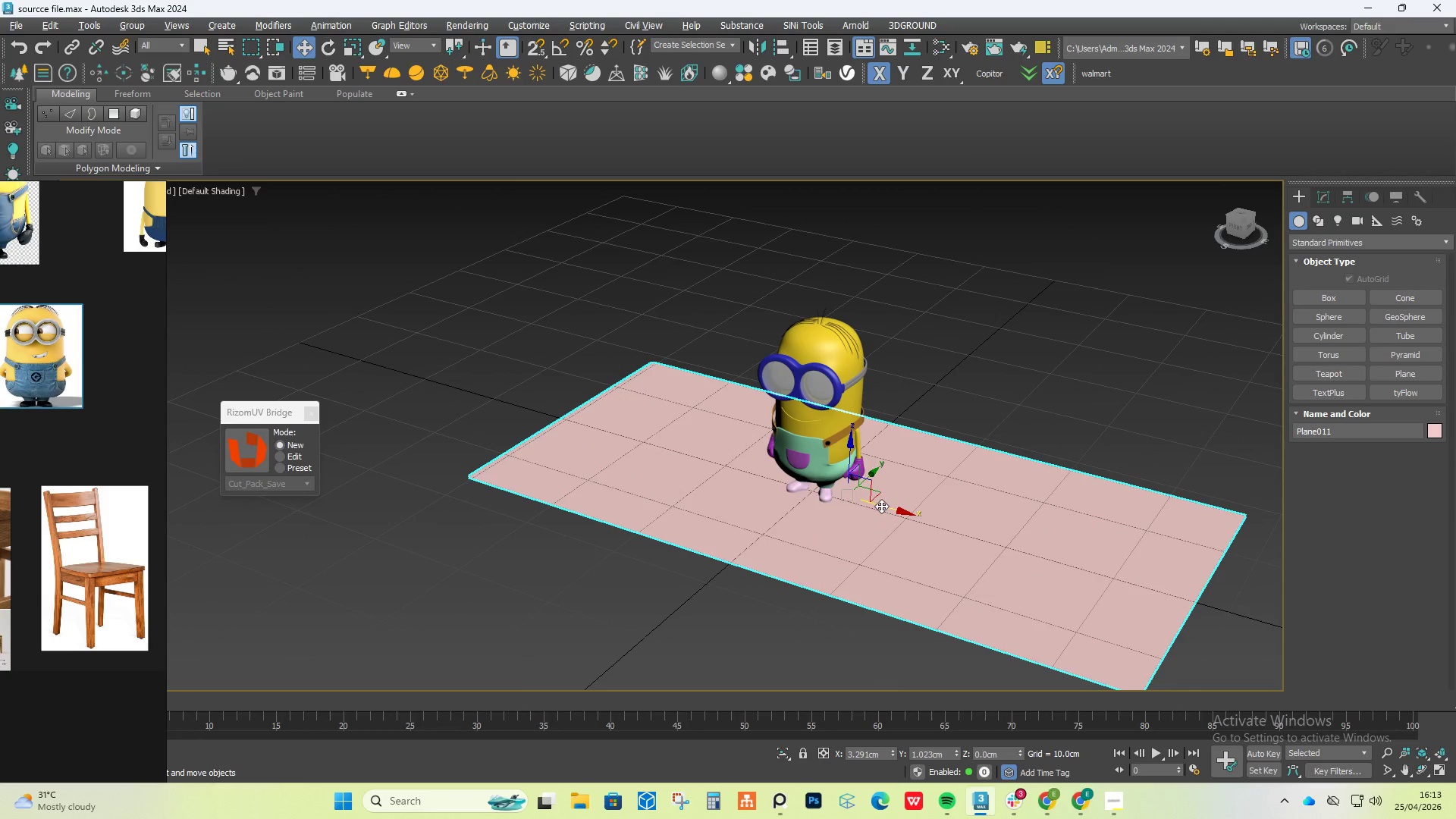 
key(W)
 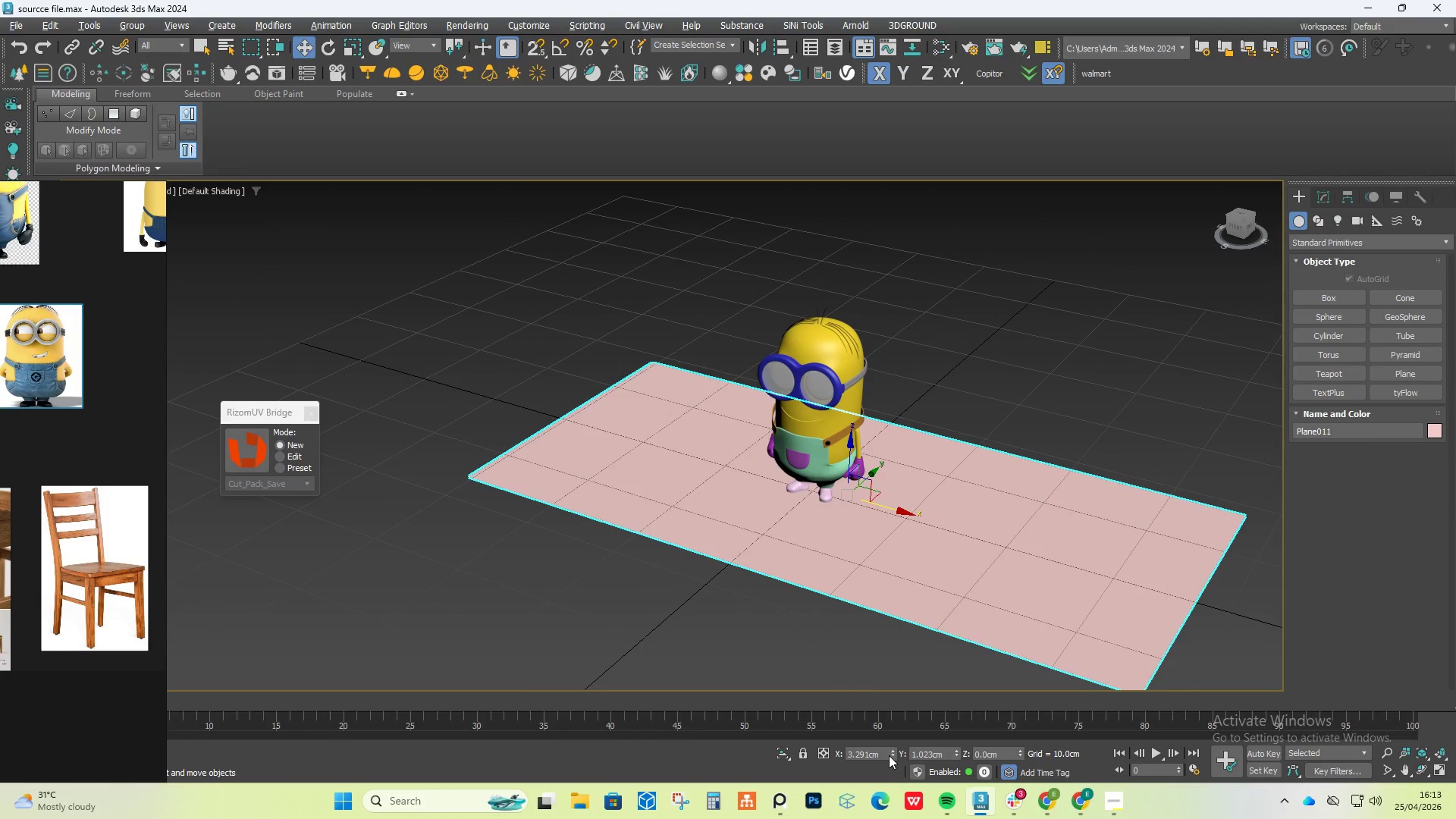 
right_click([894, 754])
 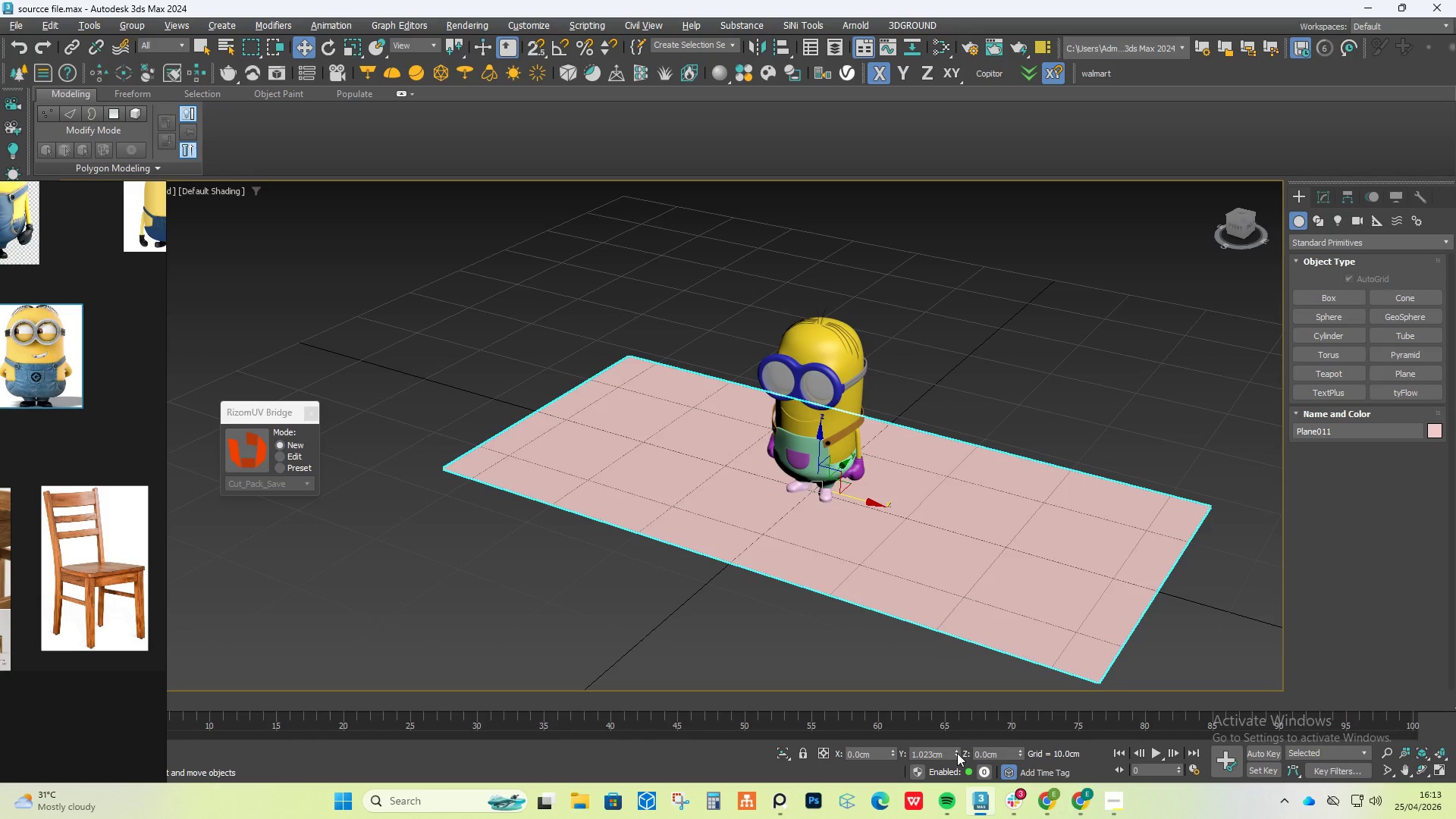 
right_click([957, 753])
 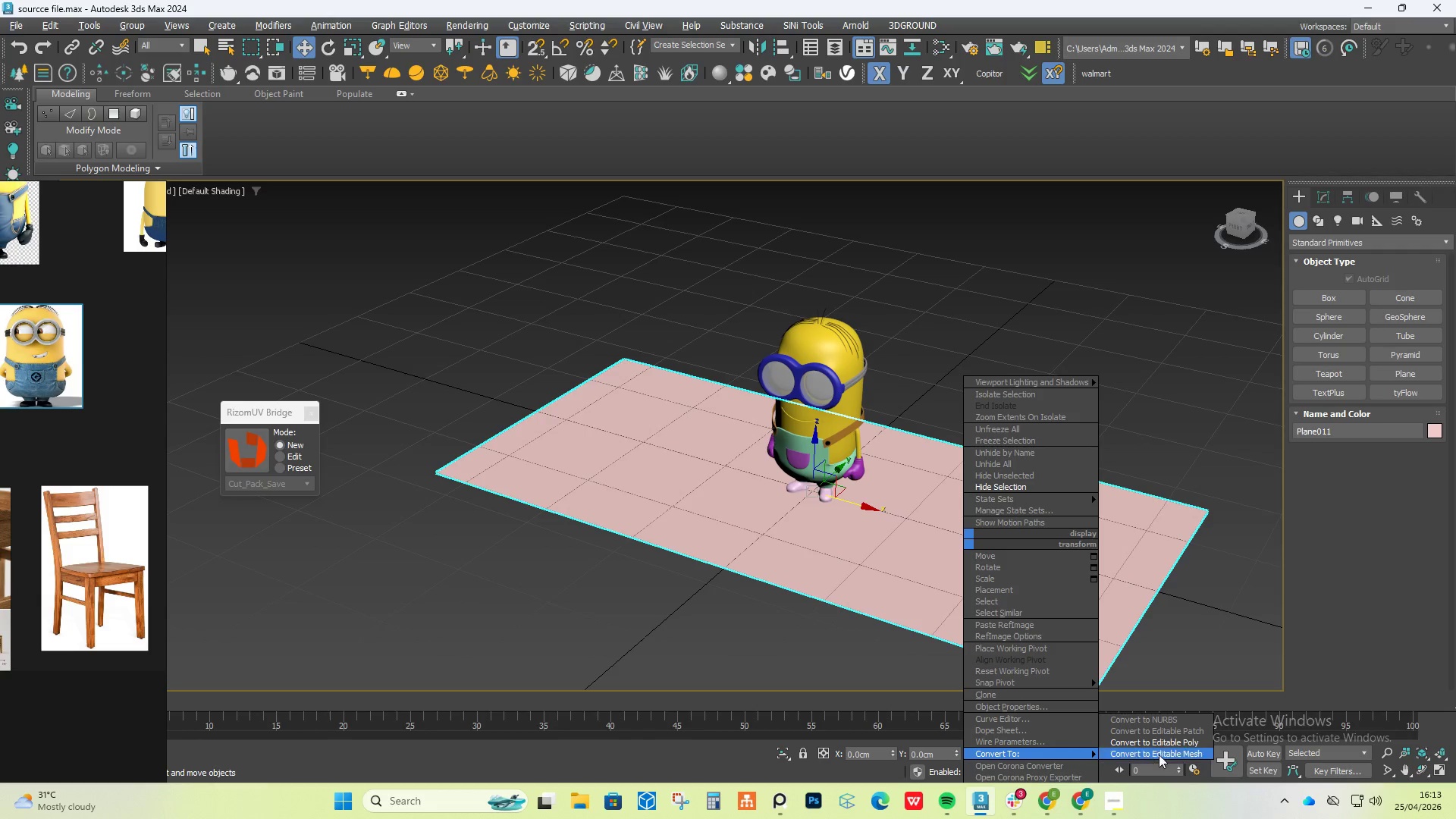 
left_click_drag(start_coordinate=[1162, 745], to_coordinate=[1162, 789])
 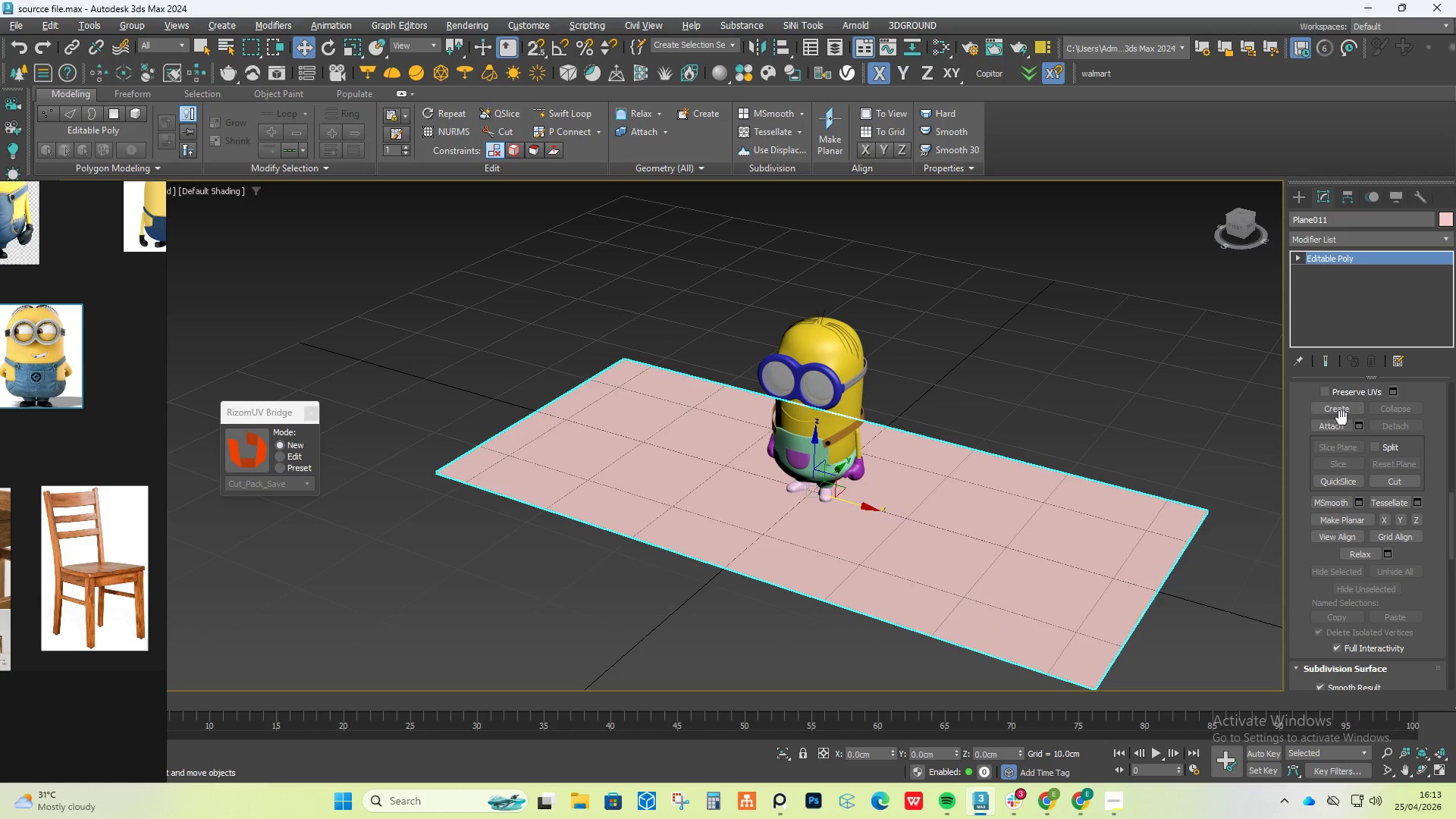 
left_click([1338, 425])
 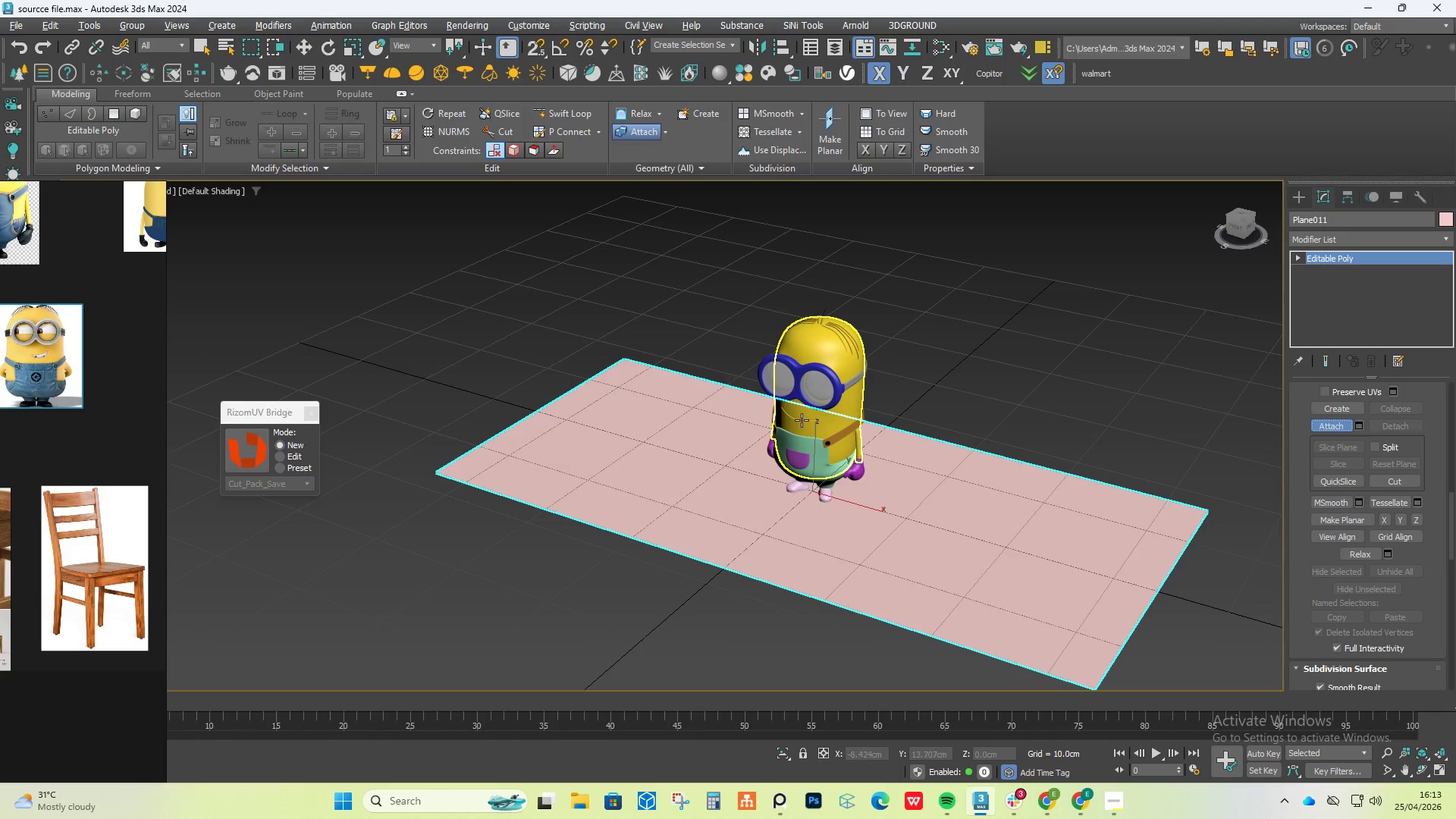 
left_click([827, 369])
 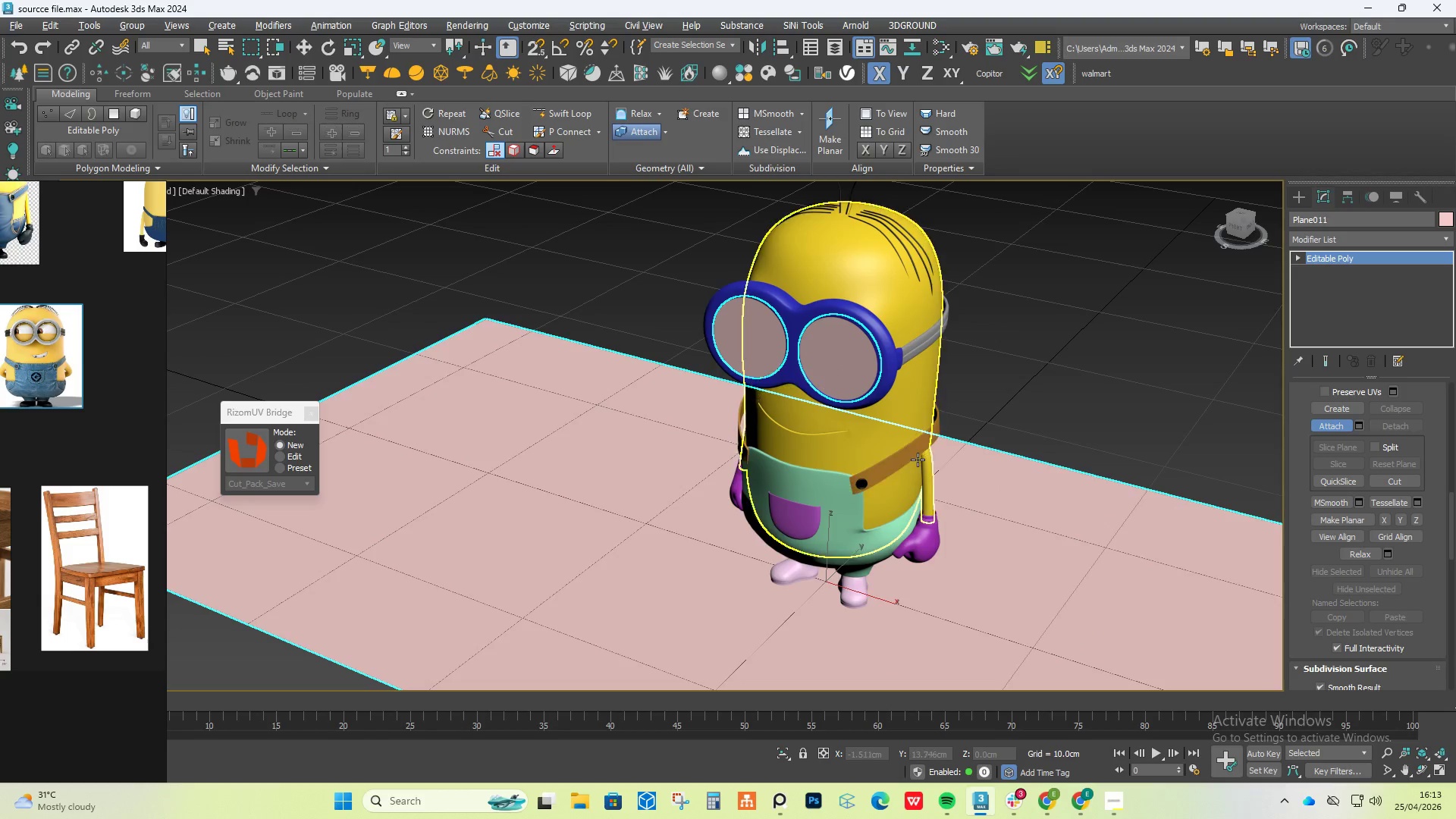 
scroll: coordinate [801, 407], scroll_direction: up, amount: 2.0
 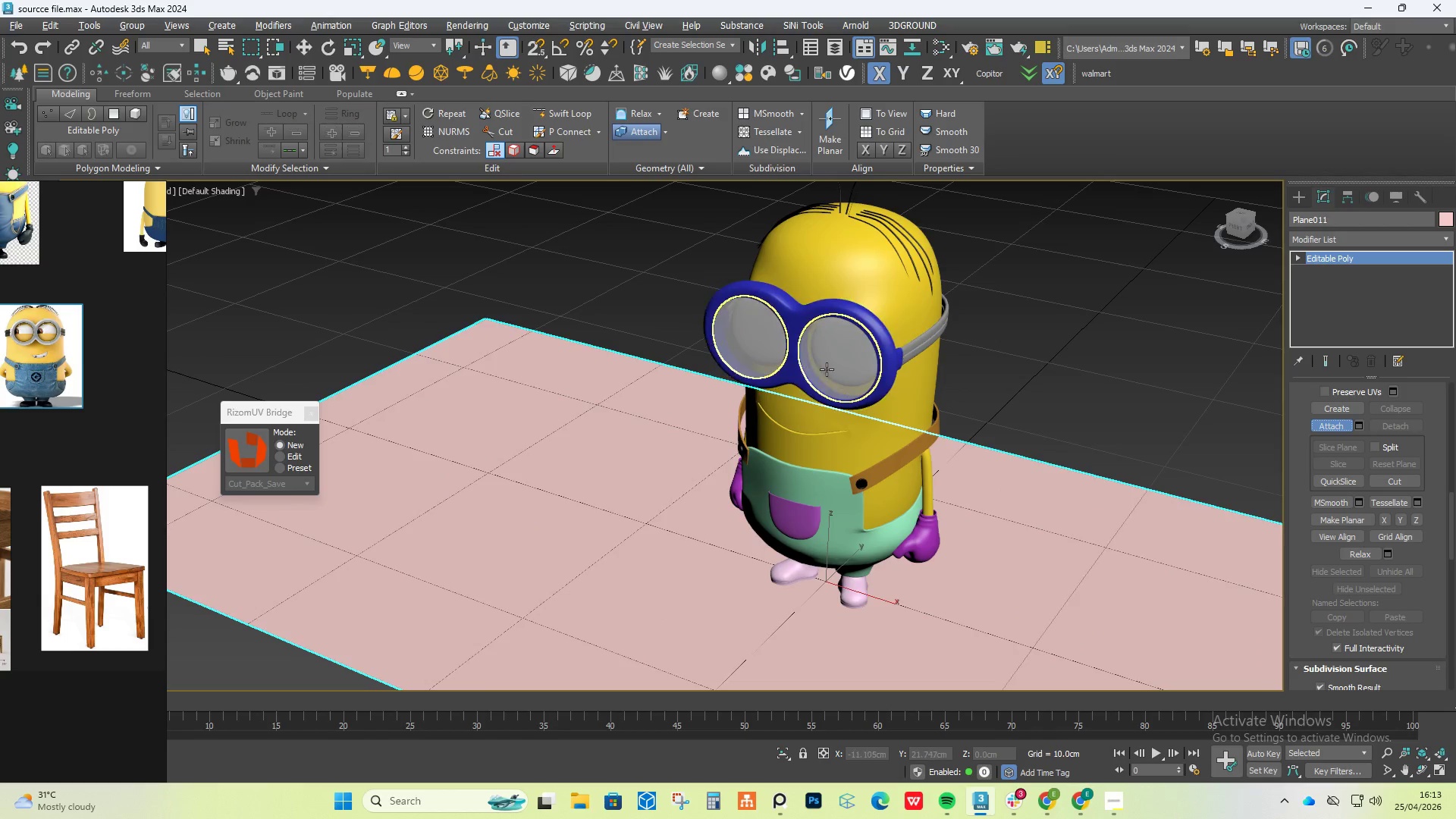 
key(5)
 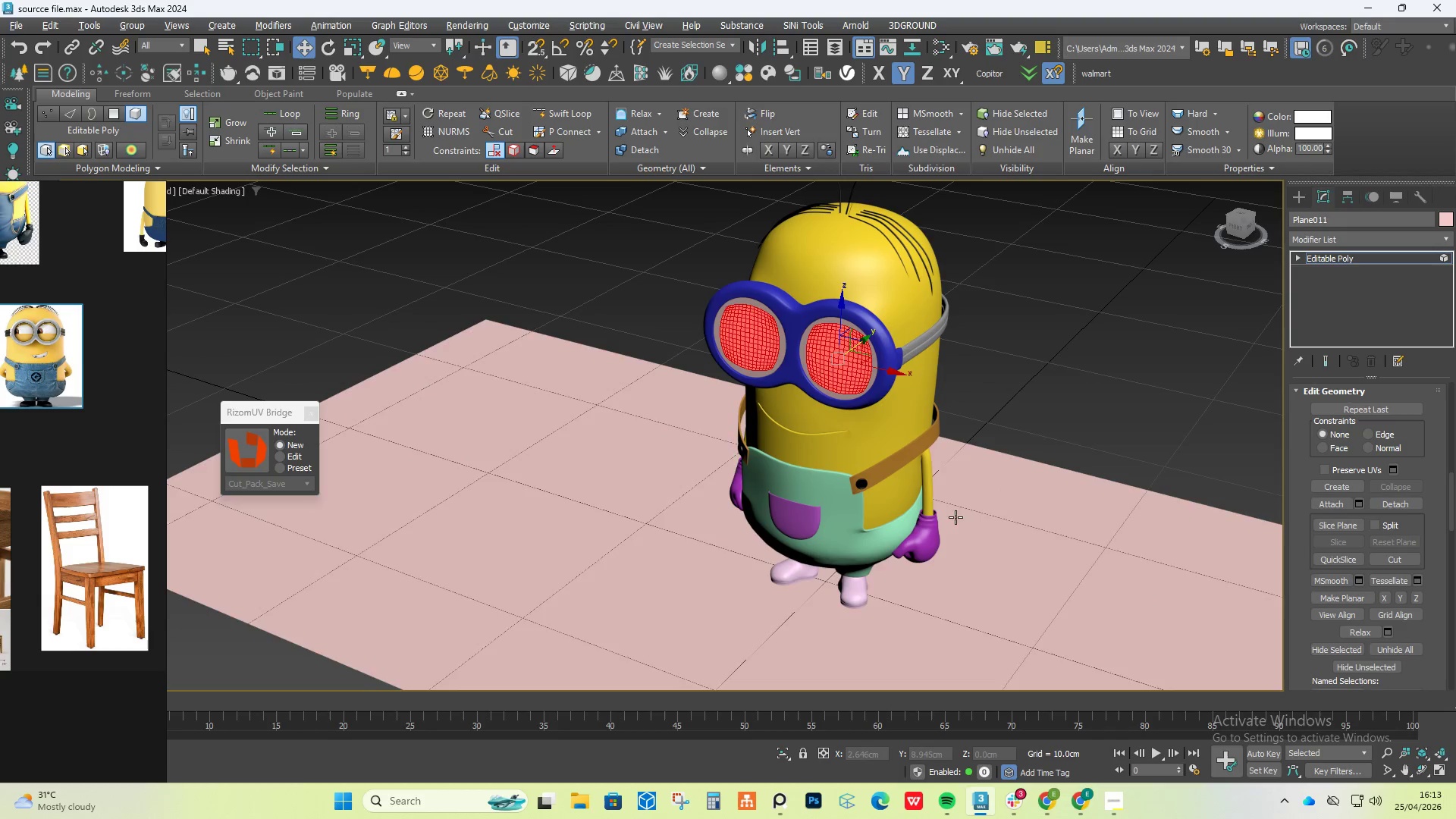 
left_click([956, 517])
 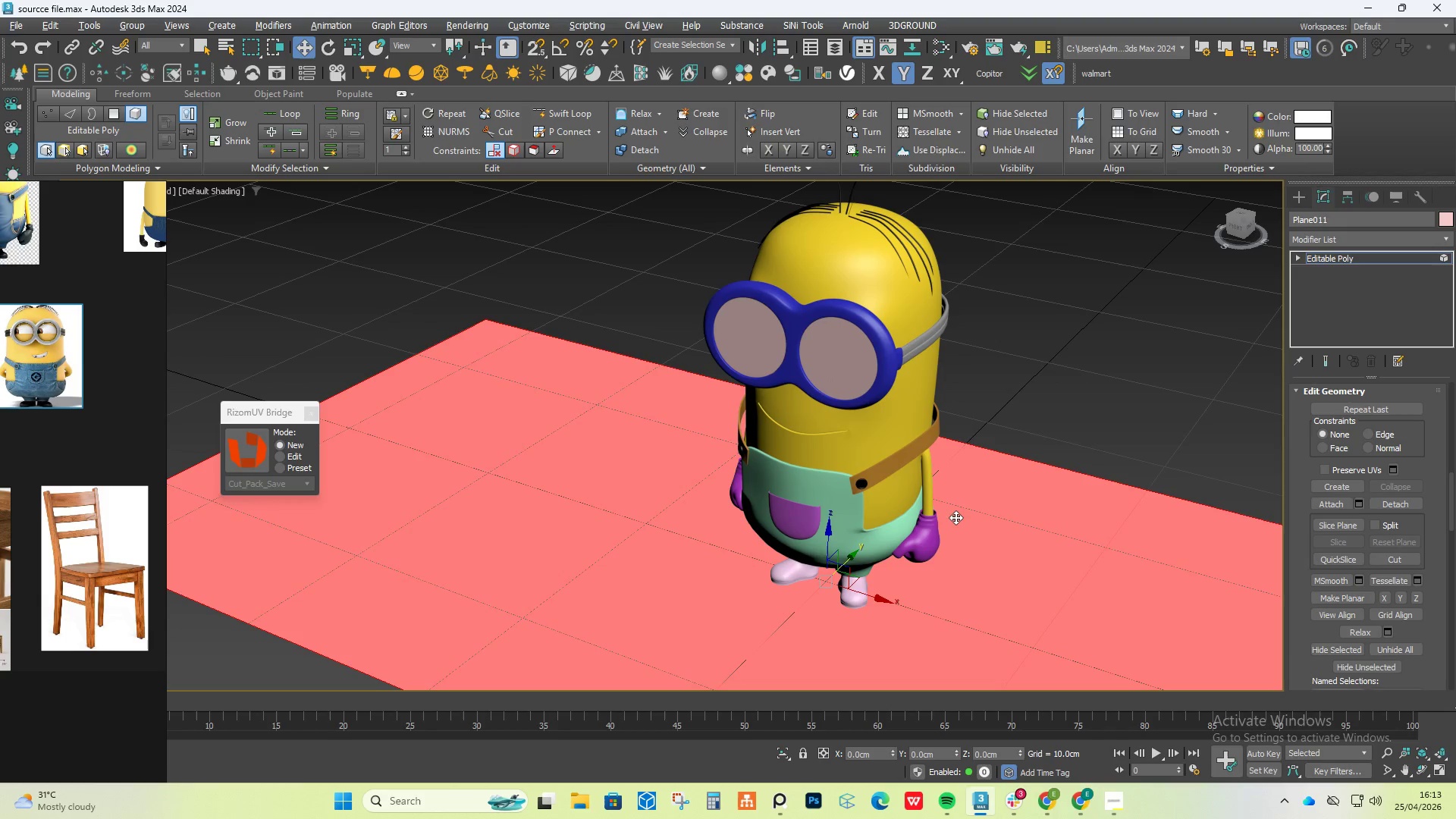 
key(Delete)
 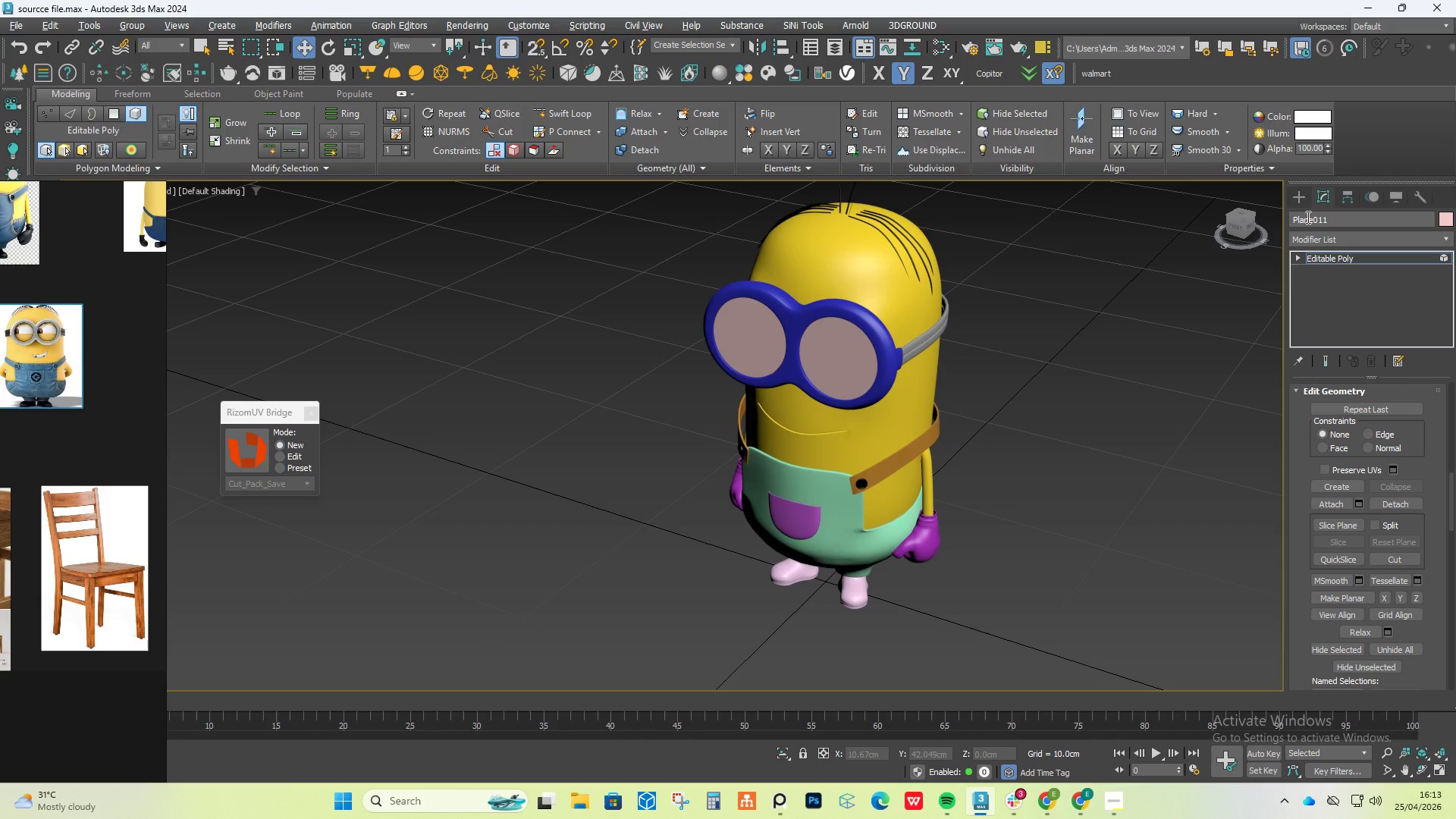 
left_click([1303, 194])
 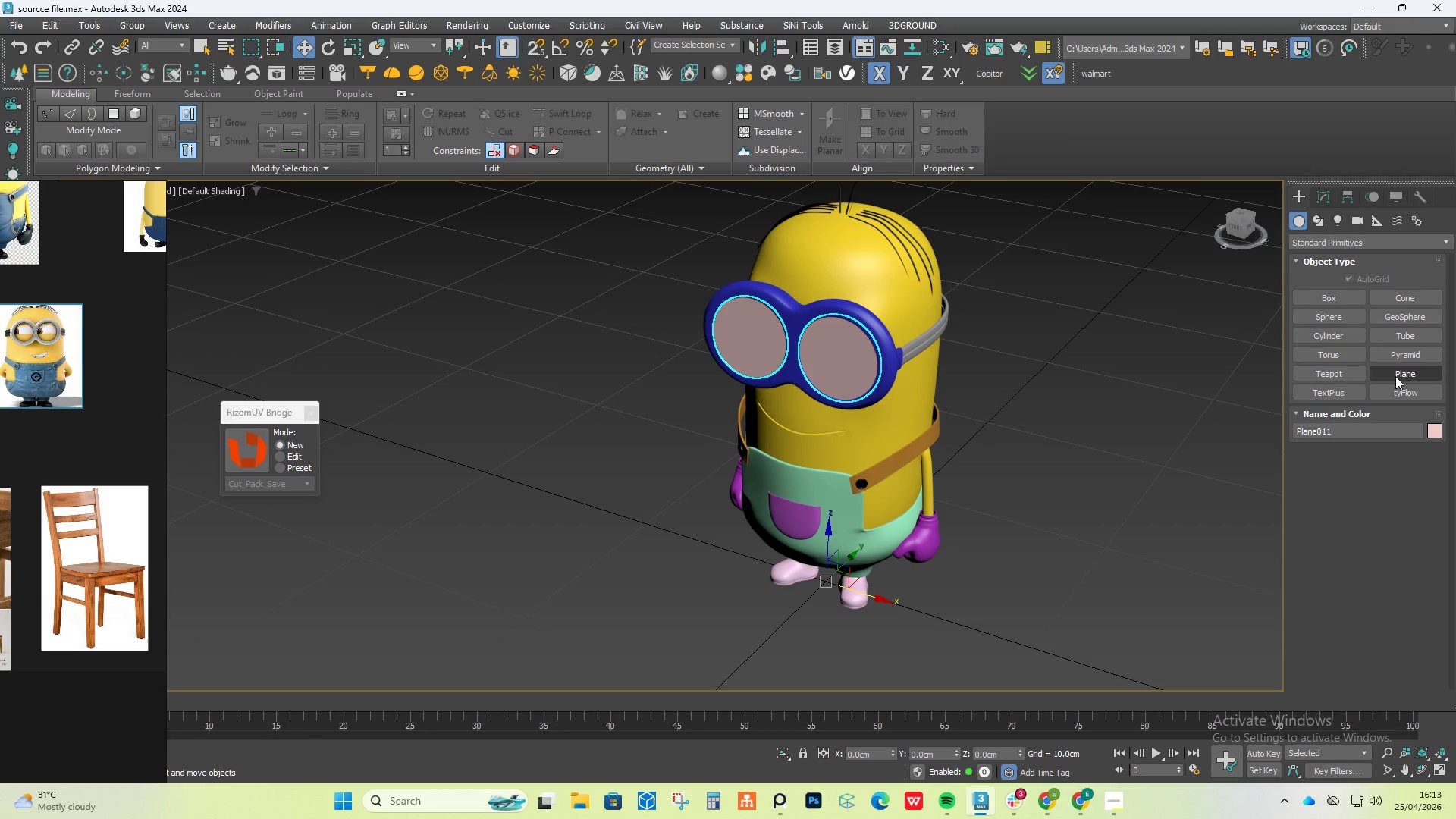 
left_click([1395, 376])
 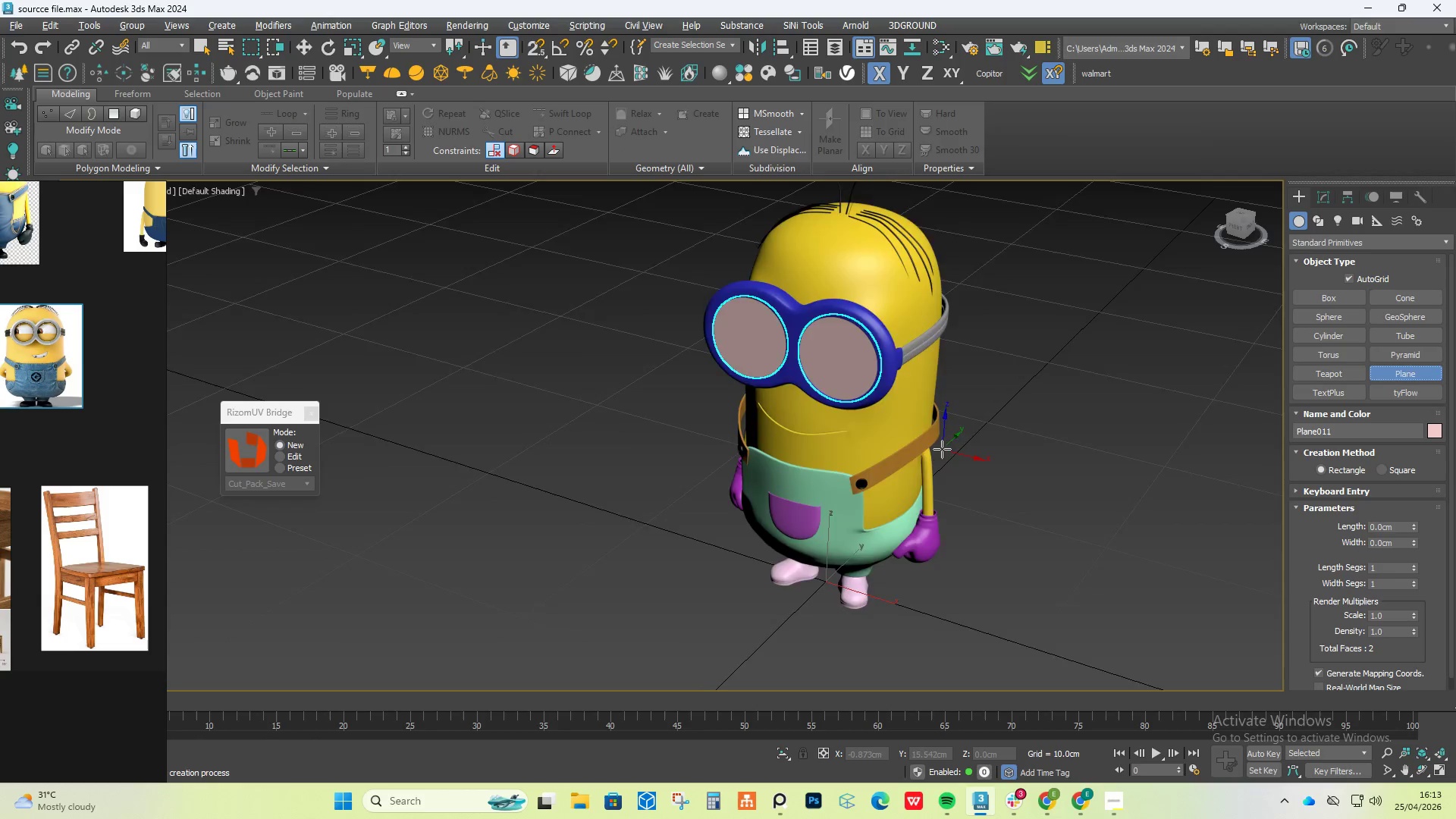 
left_click_drag(start_coordinate=[641, 355], to_coordinate=[1259, 704])
 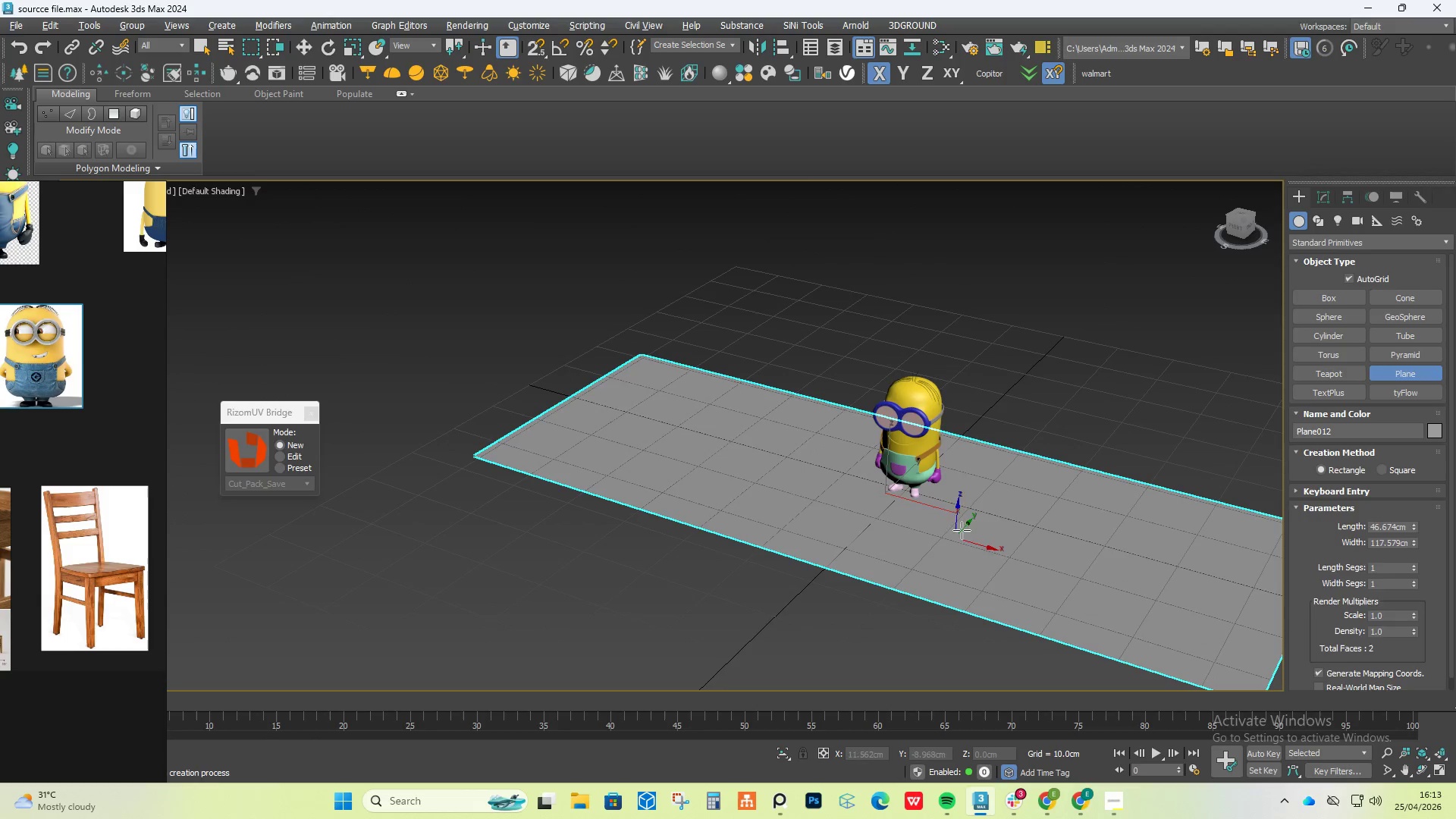 
scroll: coordinate [942, 449], scroll_direction: down, amount: 3.0
 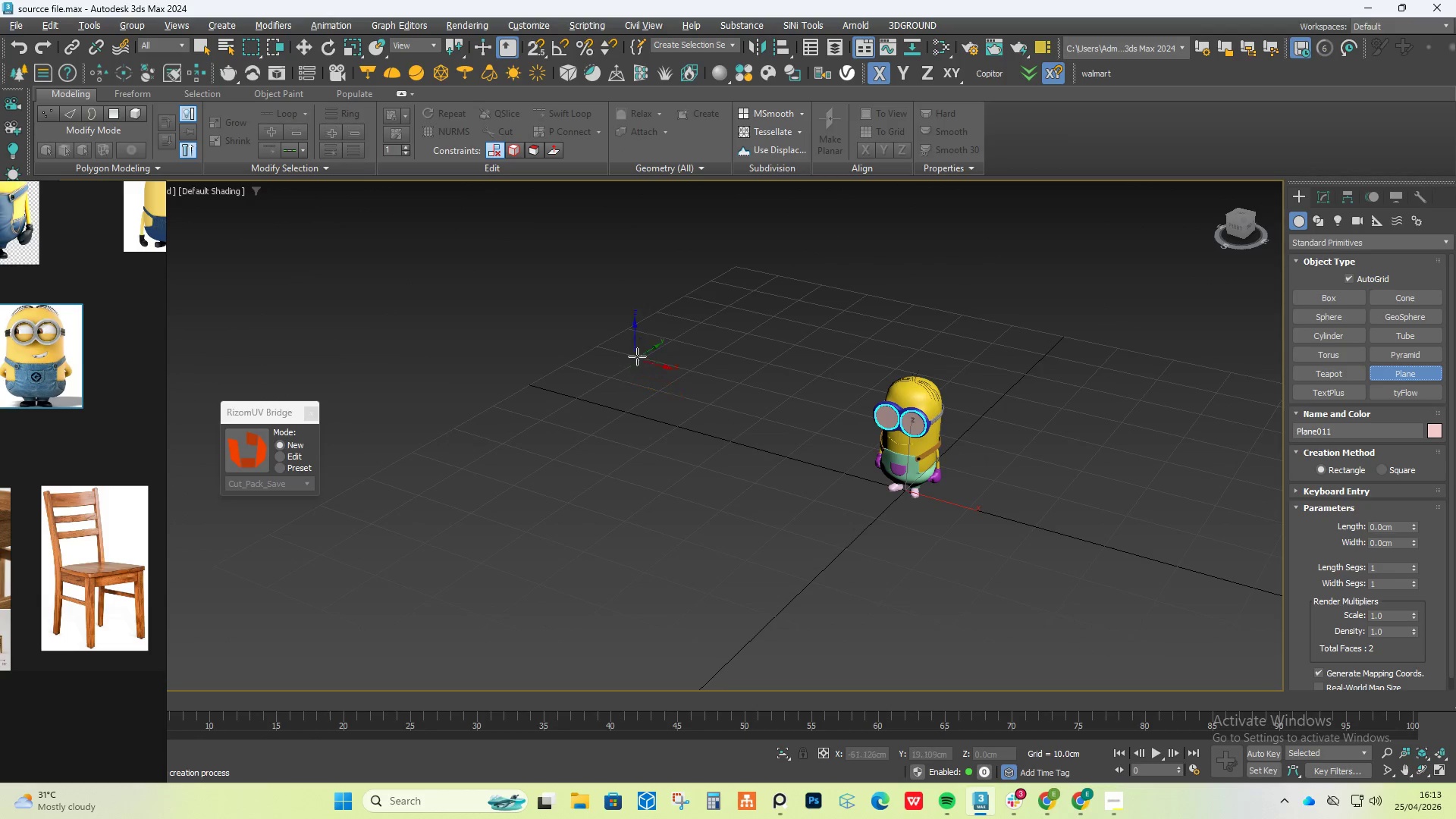 
right_click([962, 522])
 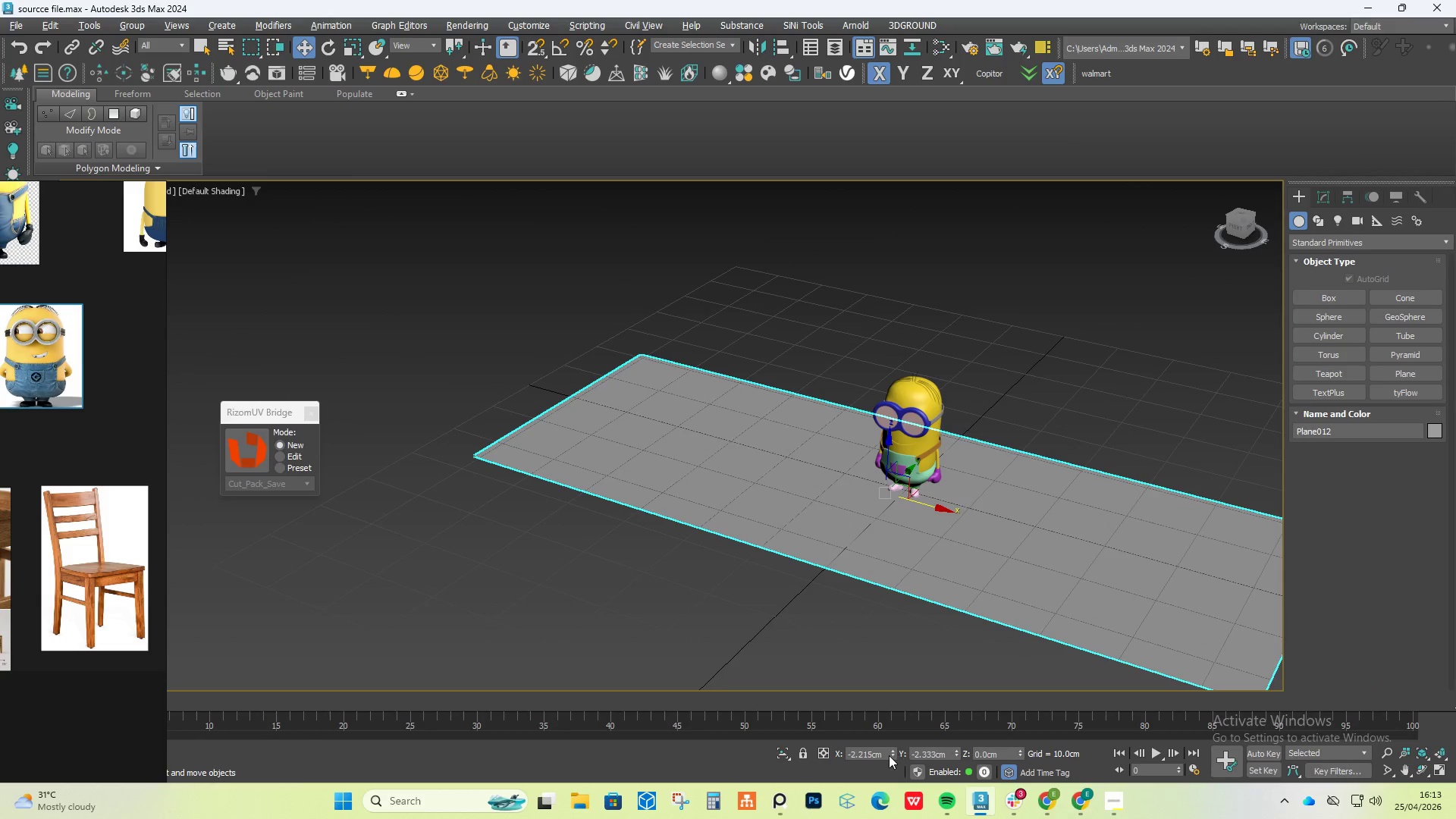 
right_click([894, 750])
 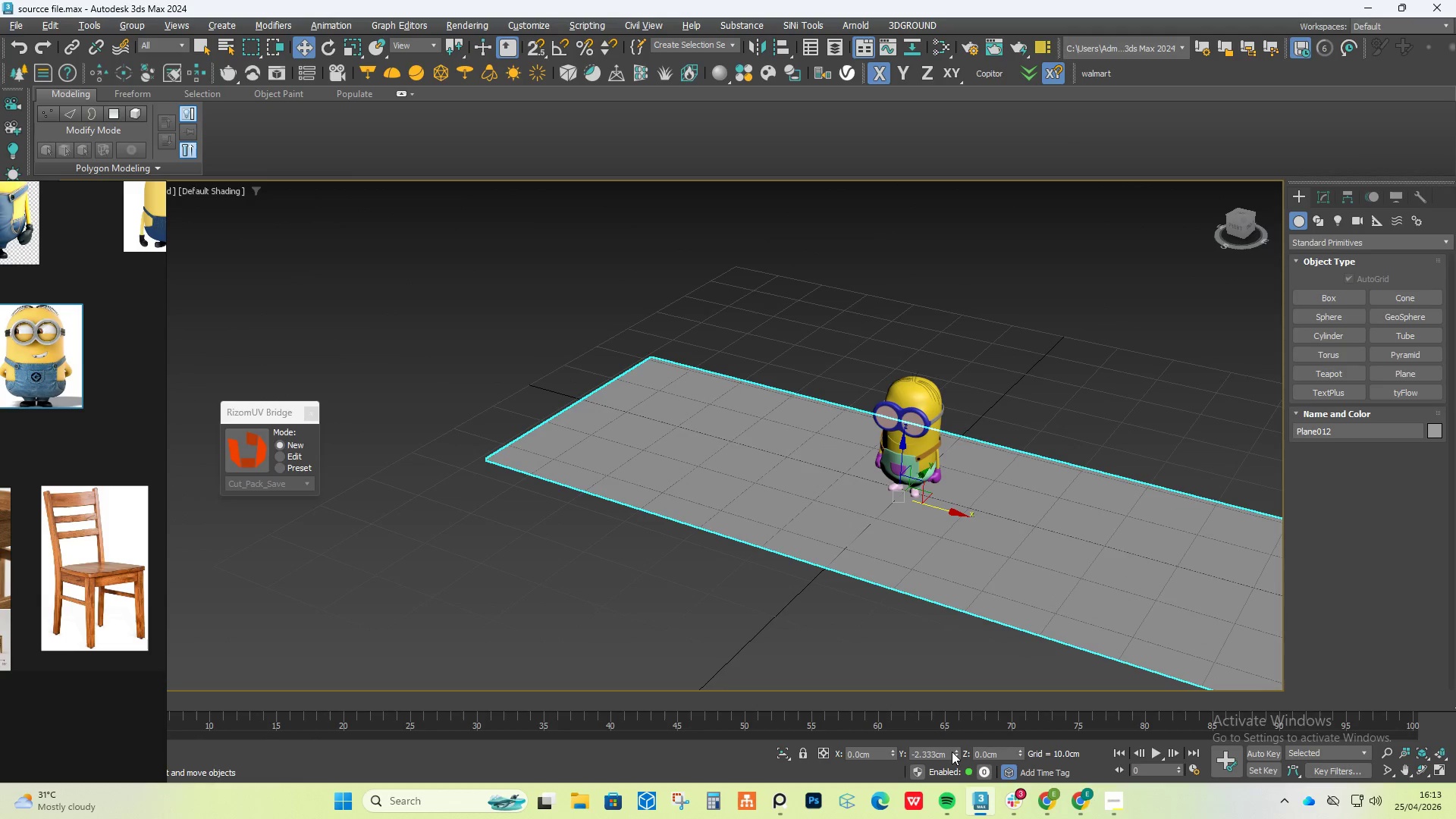 
right_click([952, 752])
 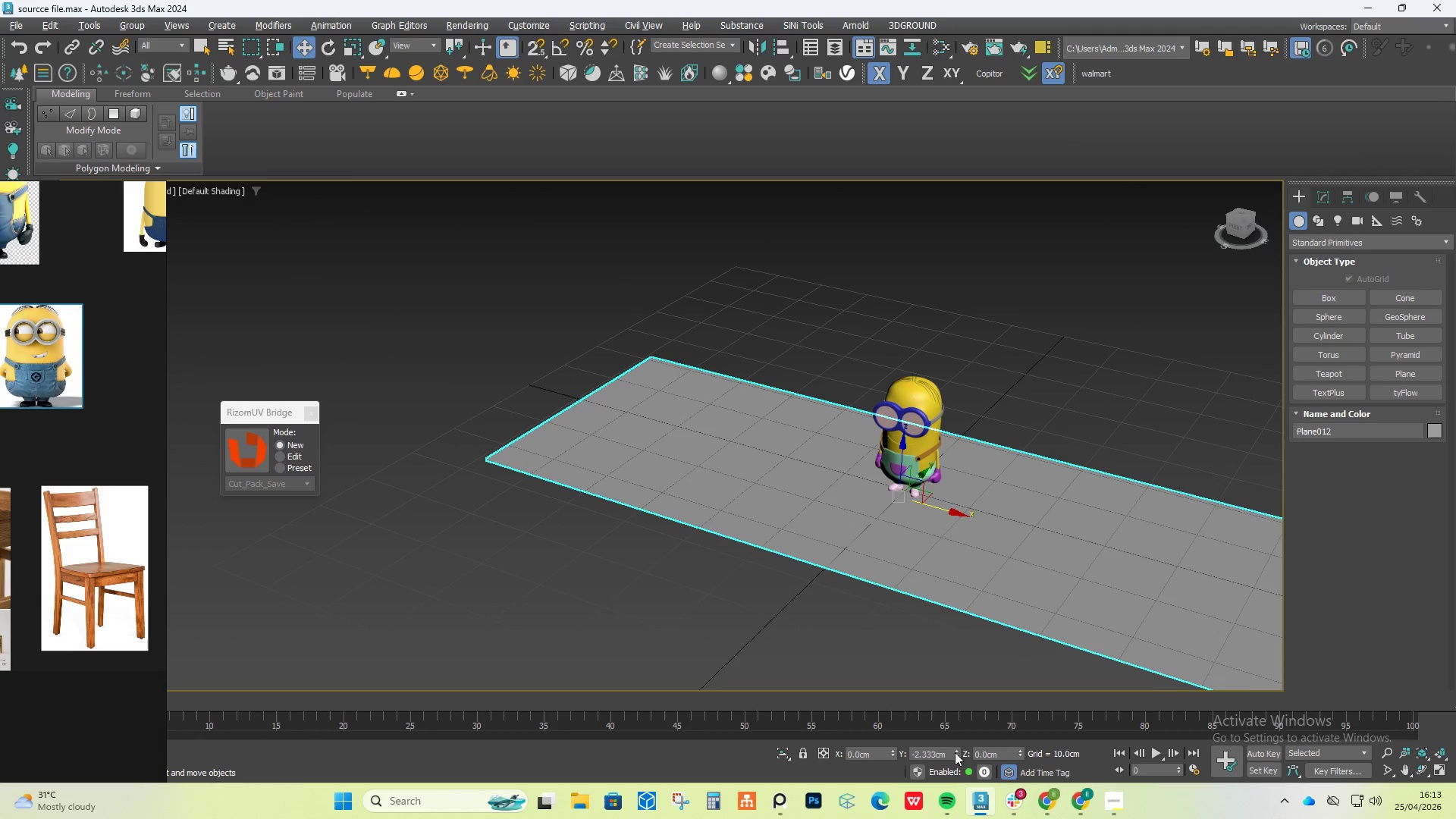 
right_click([955, 752])
 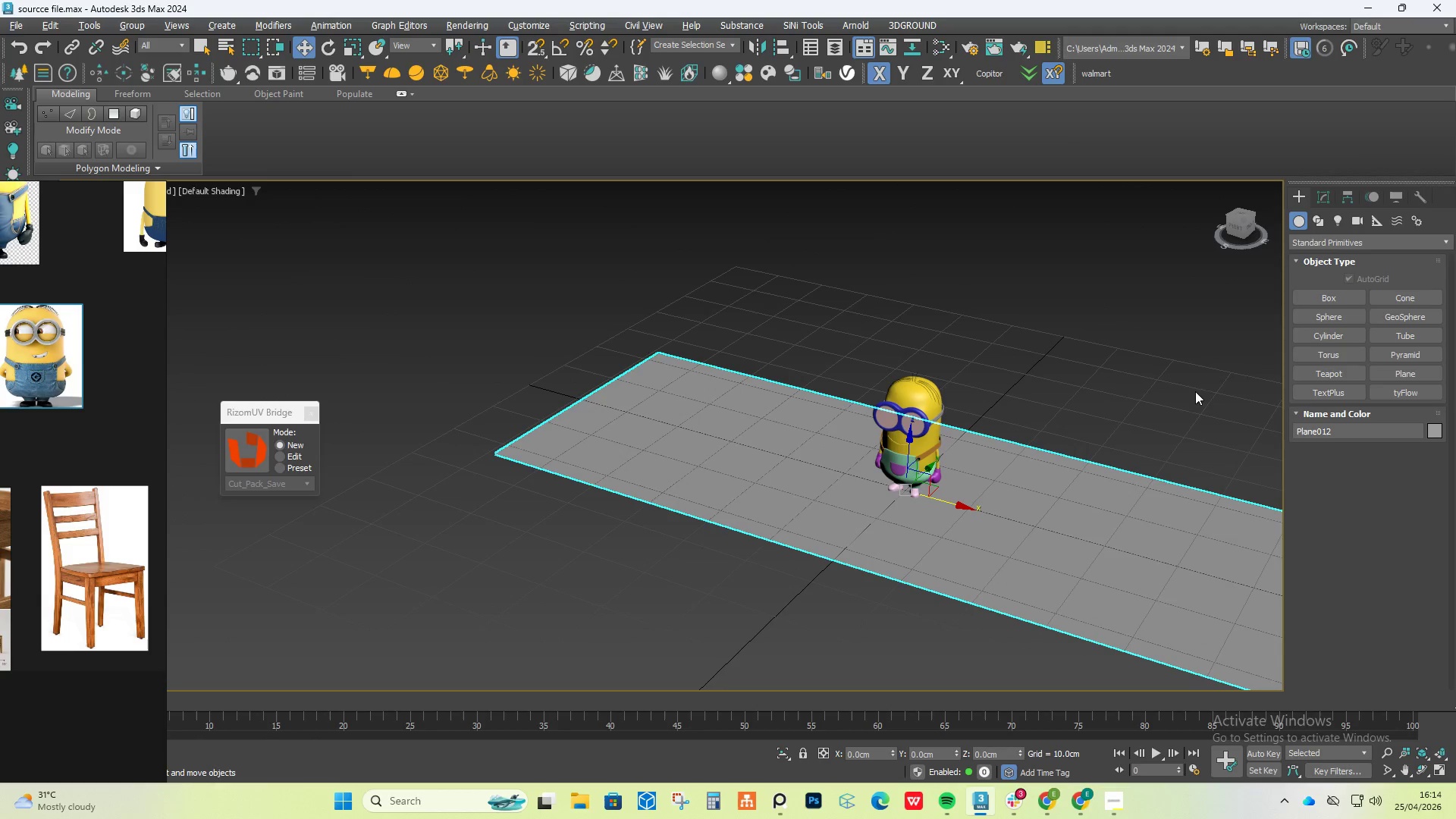 
right_click([1105, 448])
 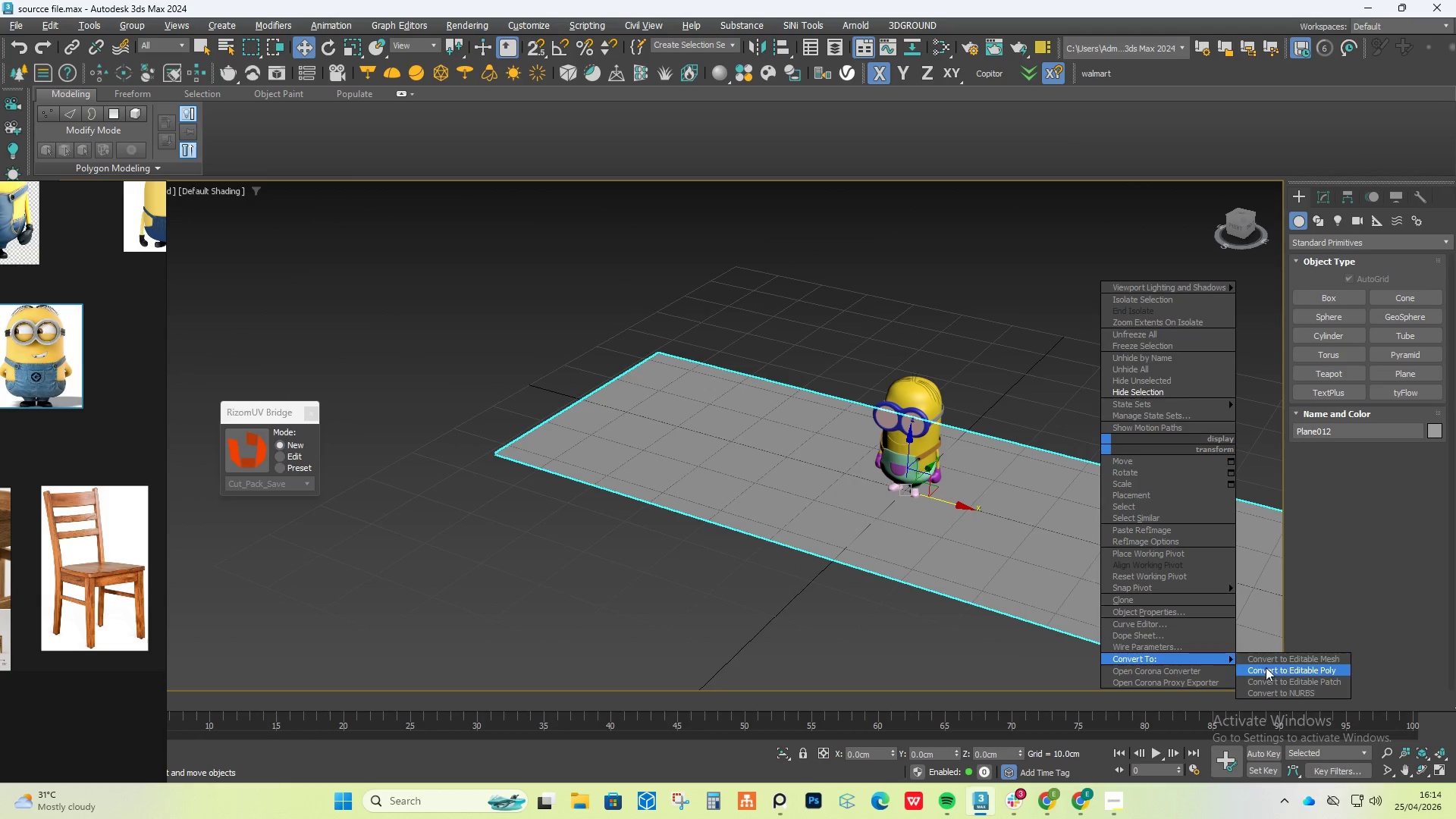 
left_click([1267, 668])
 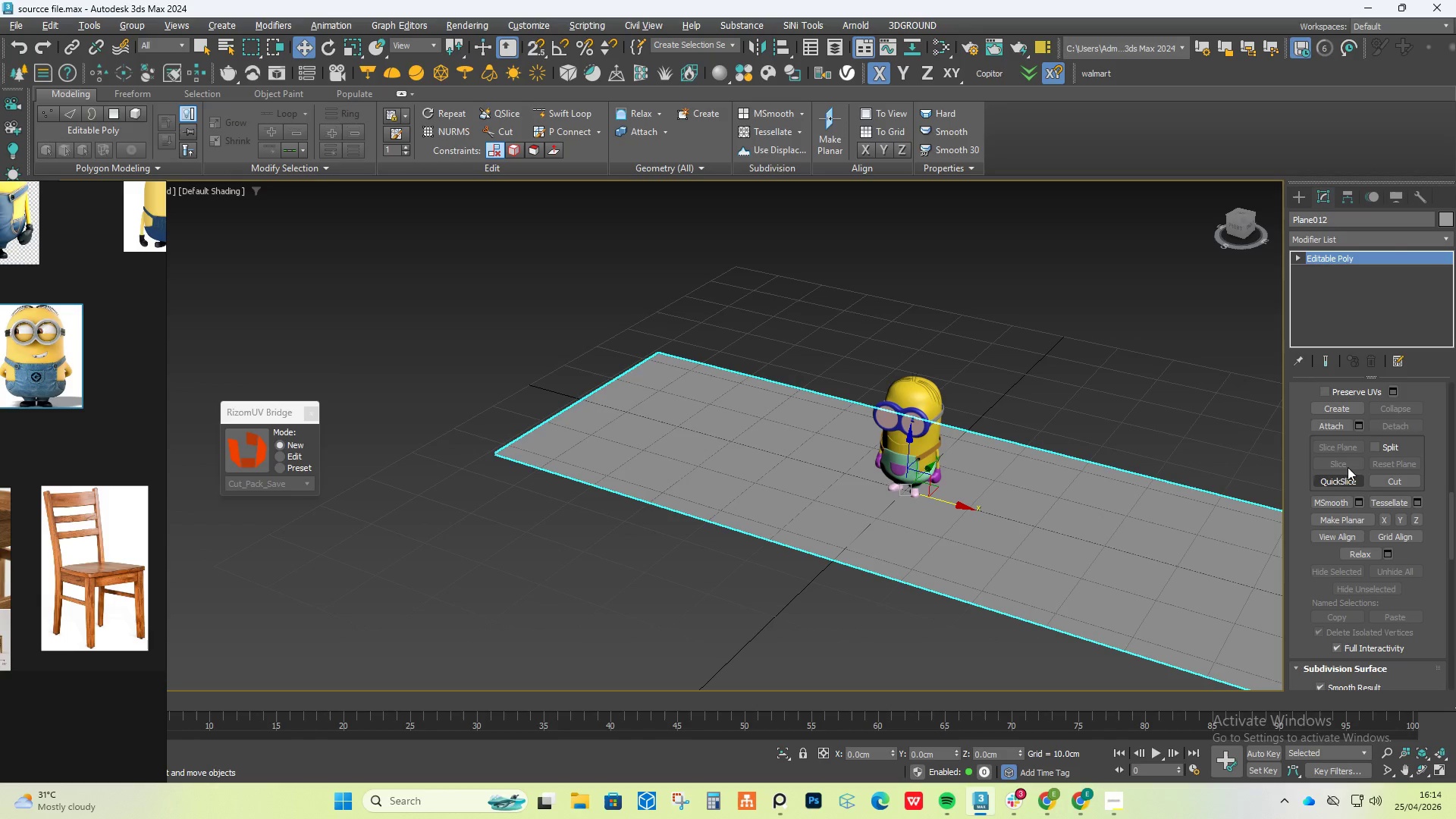 
left_click([1335, 422])
 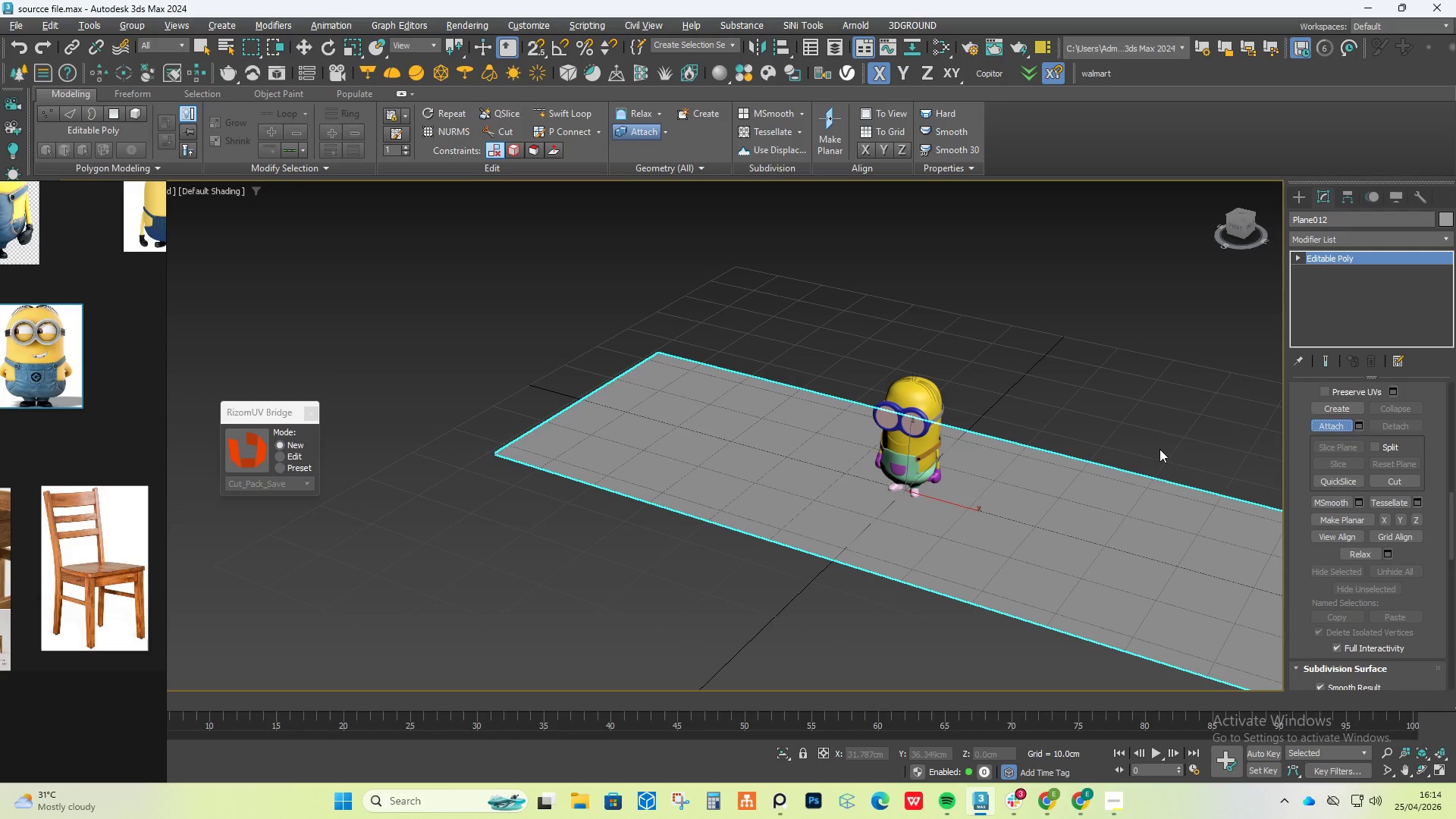 
hold_key(key=AltLeft, duration=0.62)
 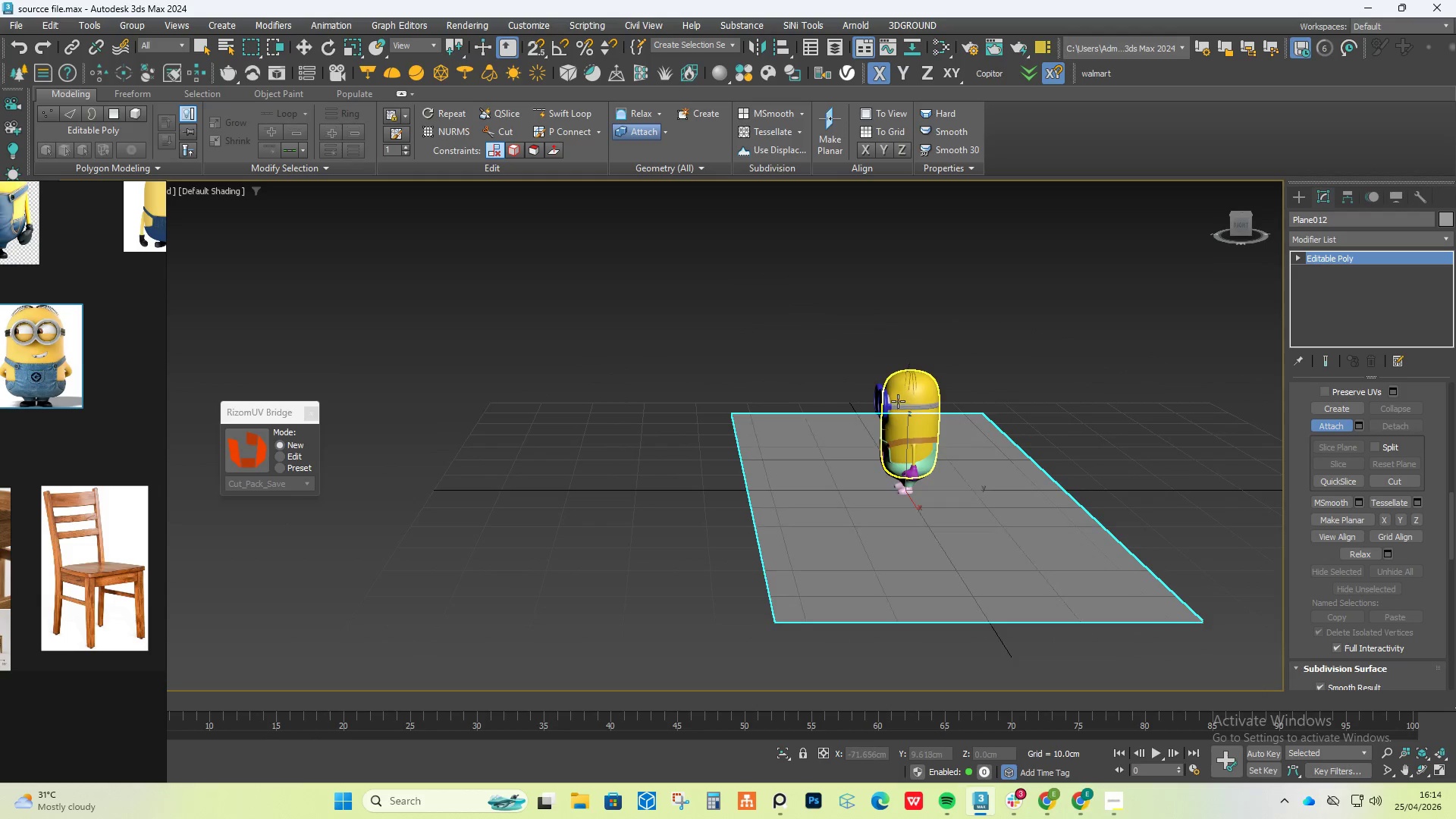 
scroll: coordinate [898, 401], scroll_direction: up, amount: 6.0
 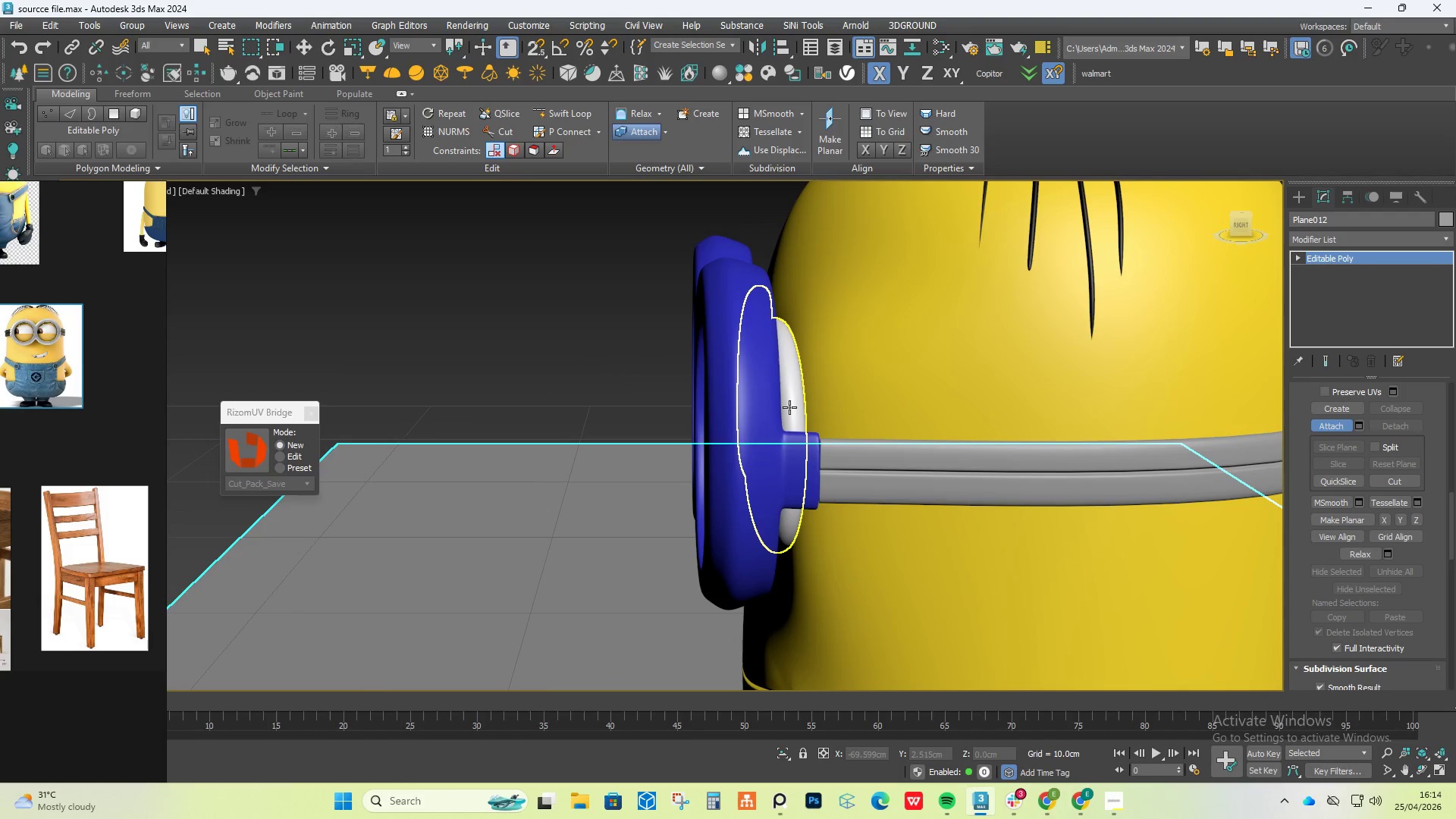 
left_click([789, 407])
 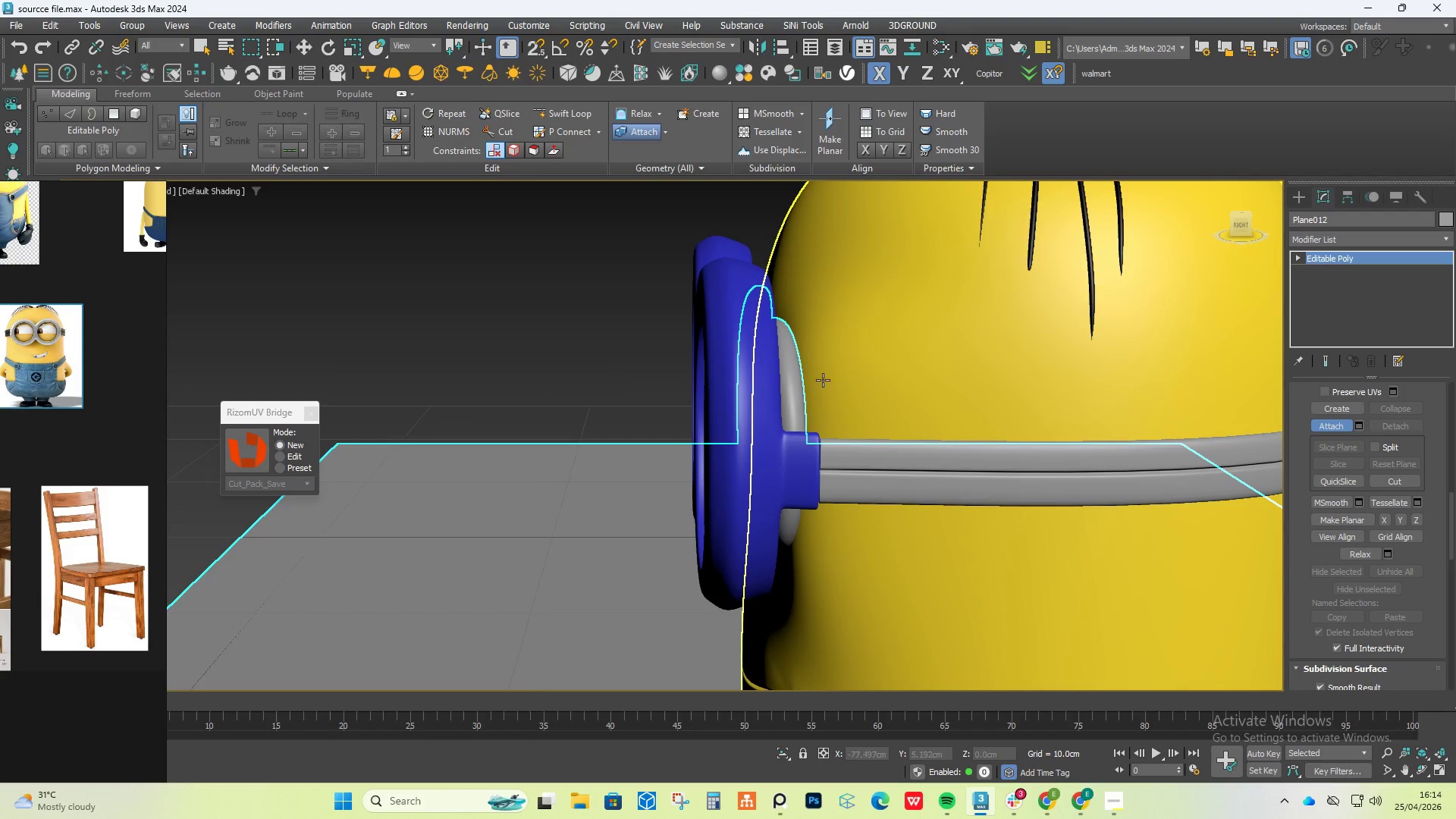 
hold_key(key=AltLeft, duration=0.41)
 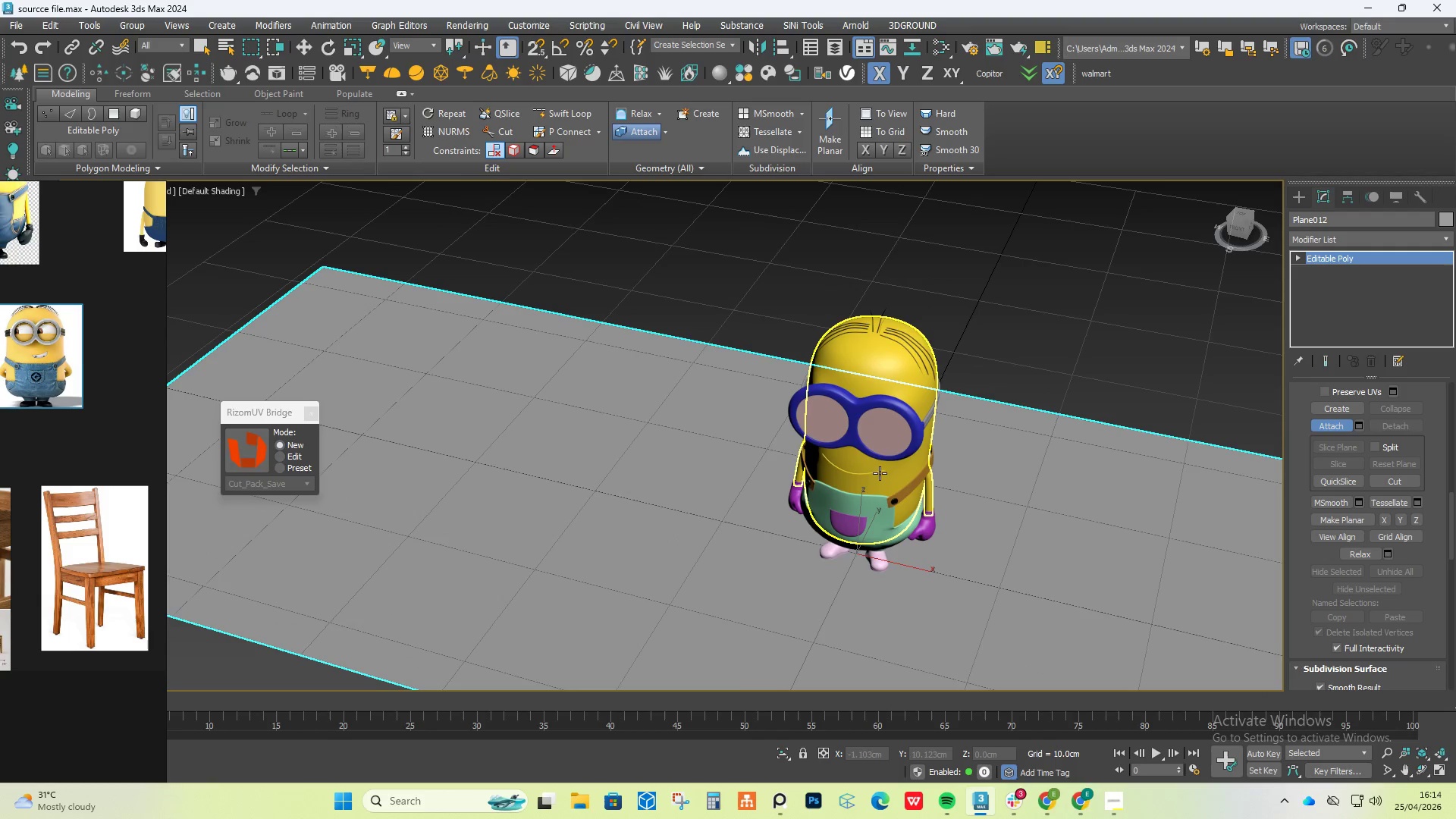 
scroll: coordinate [827, 370], scroll_direction: down, amount: 5.0
 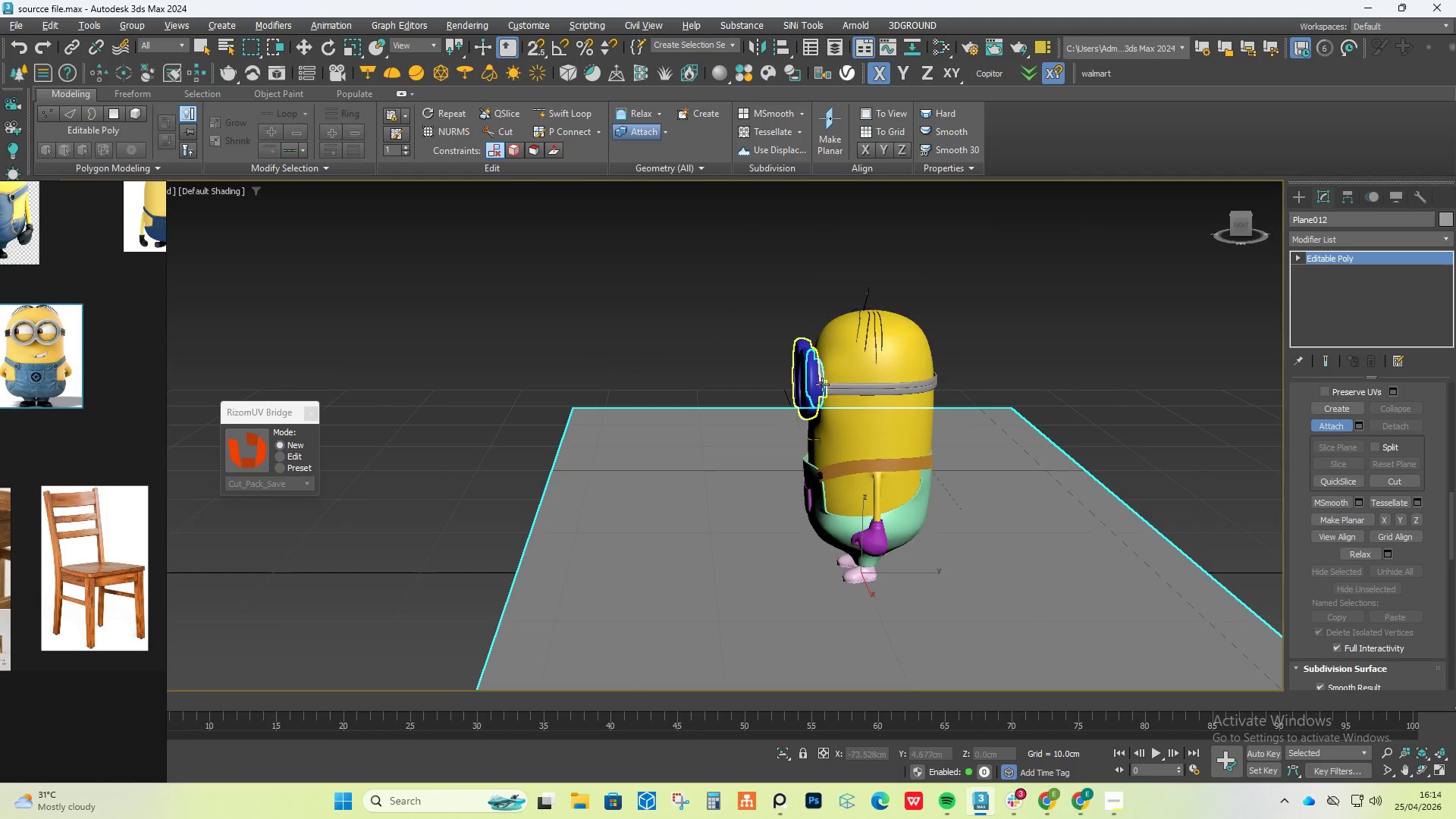 
key(5)
 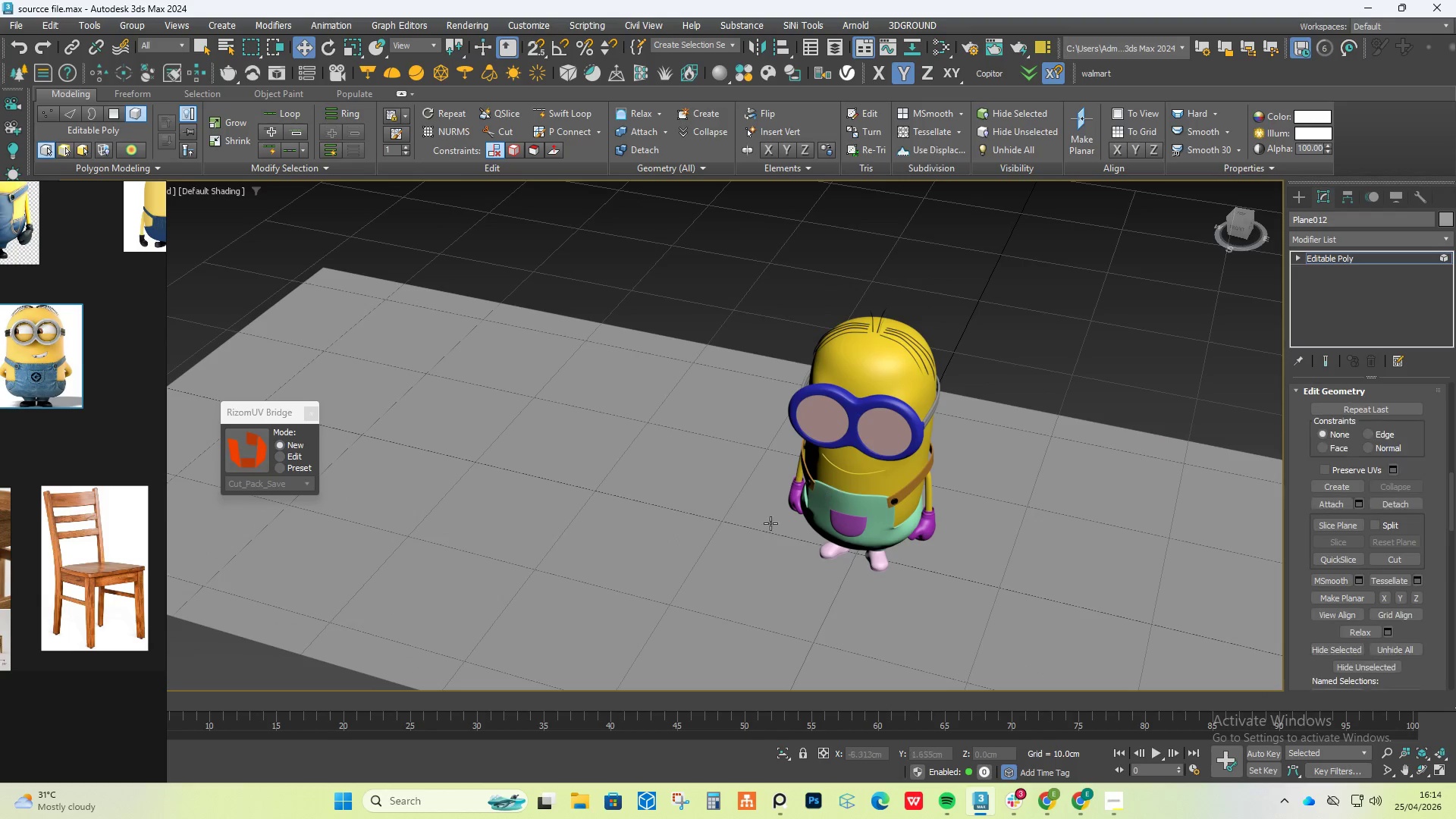 
left_click([761, 529])
 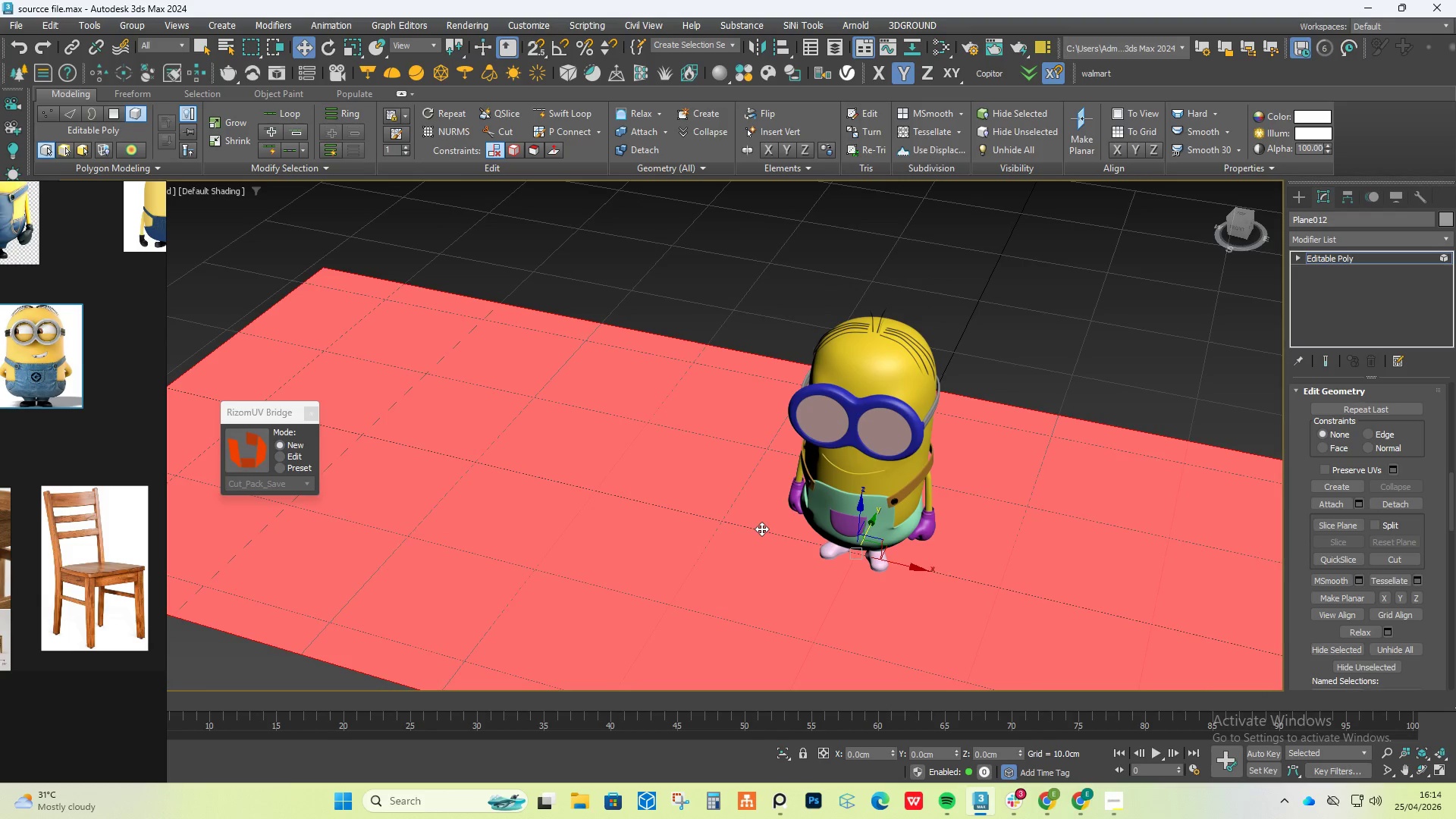 
key(Delete)
 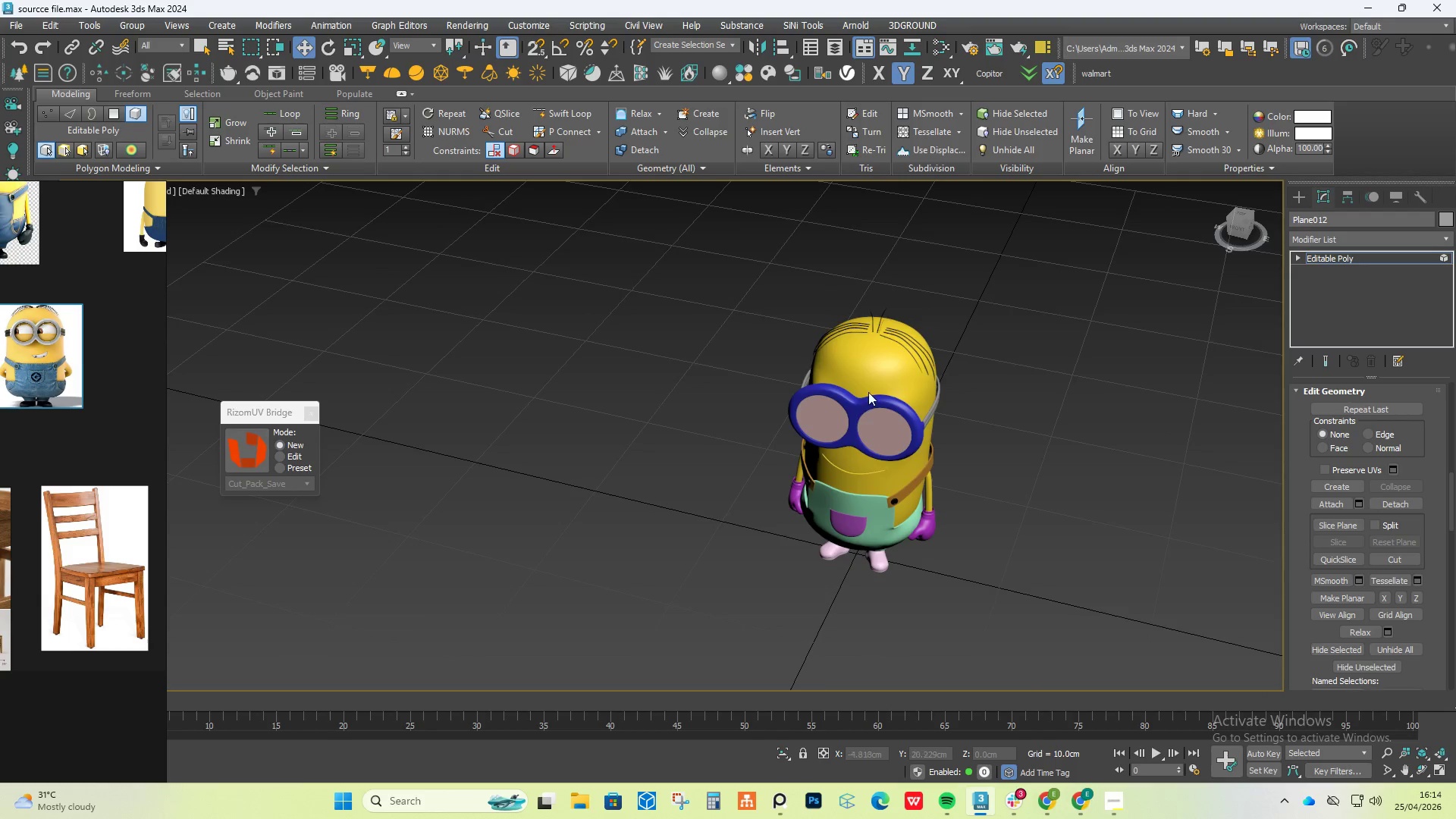 
scroll: coordinate [885, 353], scroll_direction: up, amount: 3.0
 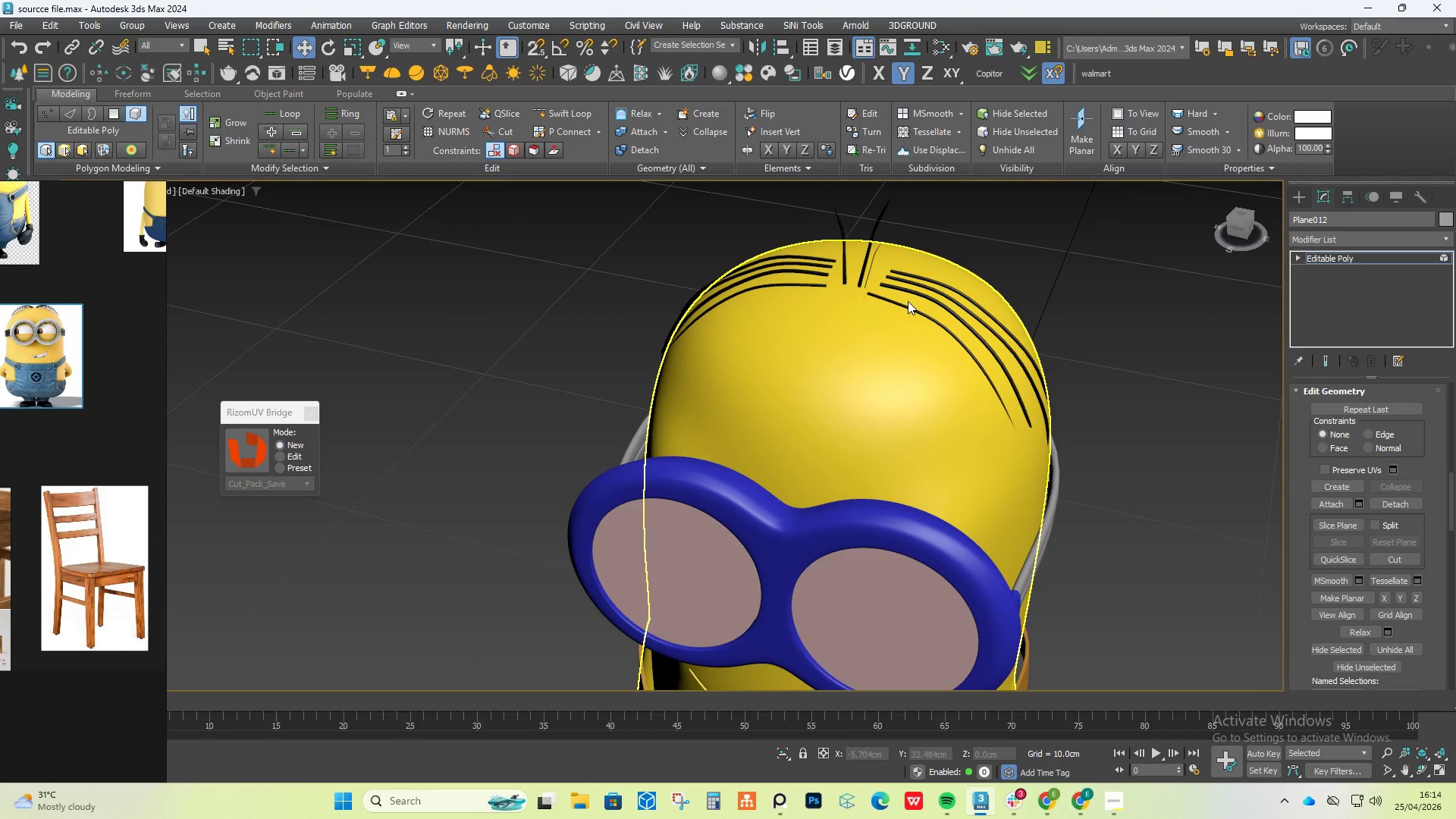 
hold_key(key=AltLeft, duration=1.01)
 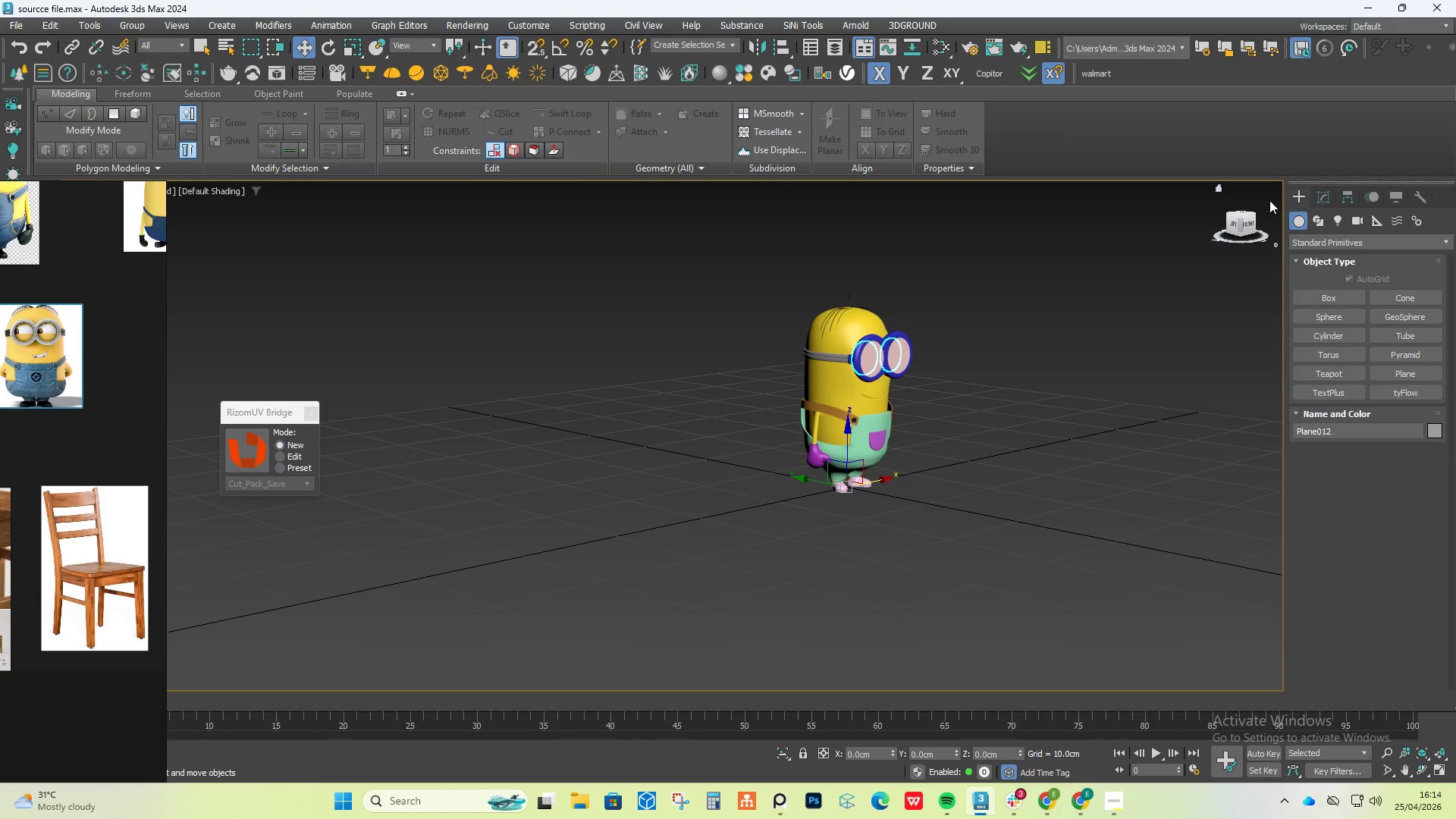 
scroll: coordinate [899, 306], scroll_direction: down, amount: 4.0
 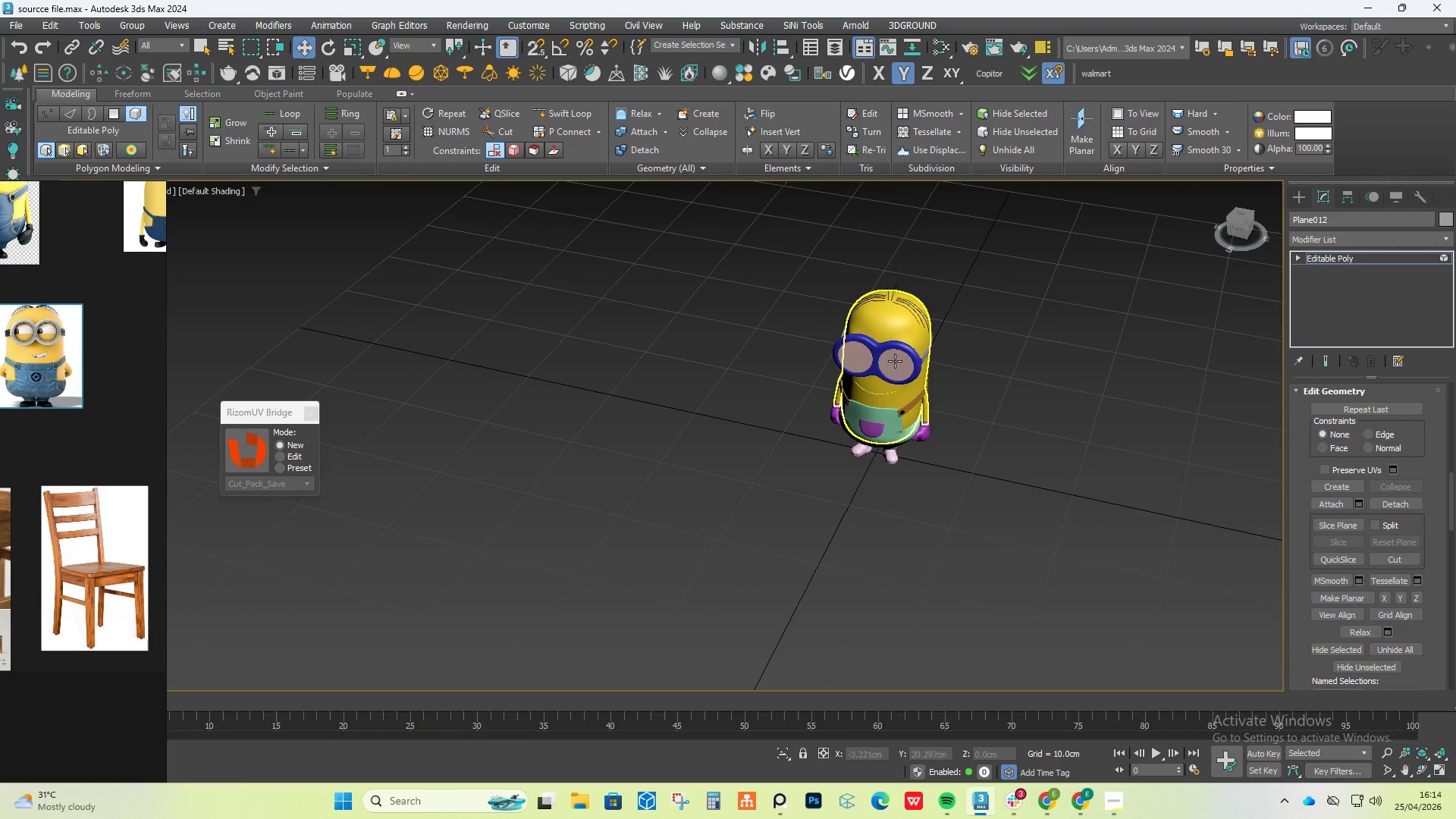 
left_click([1419, 365])
 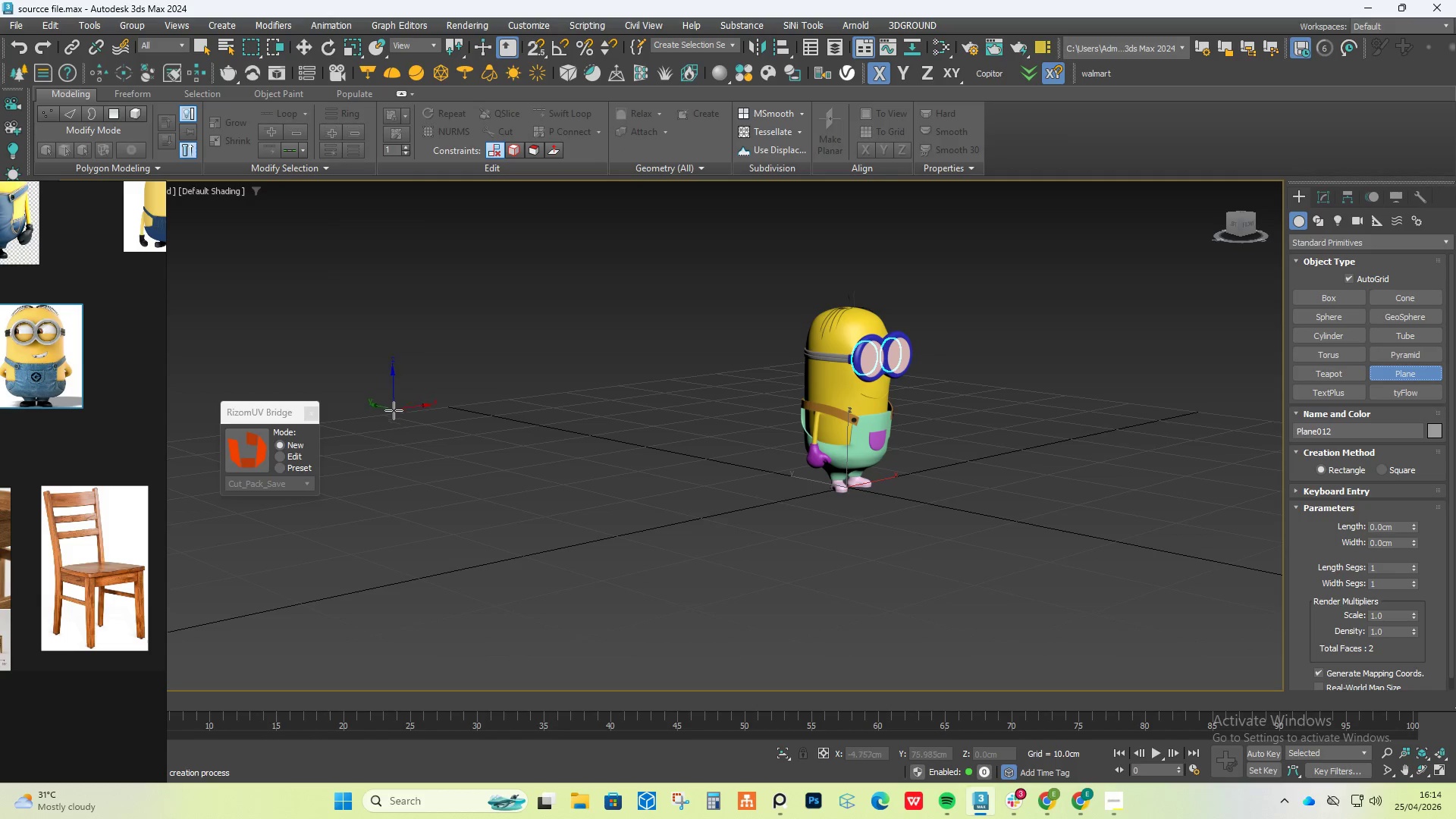 
left_click_drag(start_coordinate=[416, 491], to_coordinate=[1289, 444])
 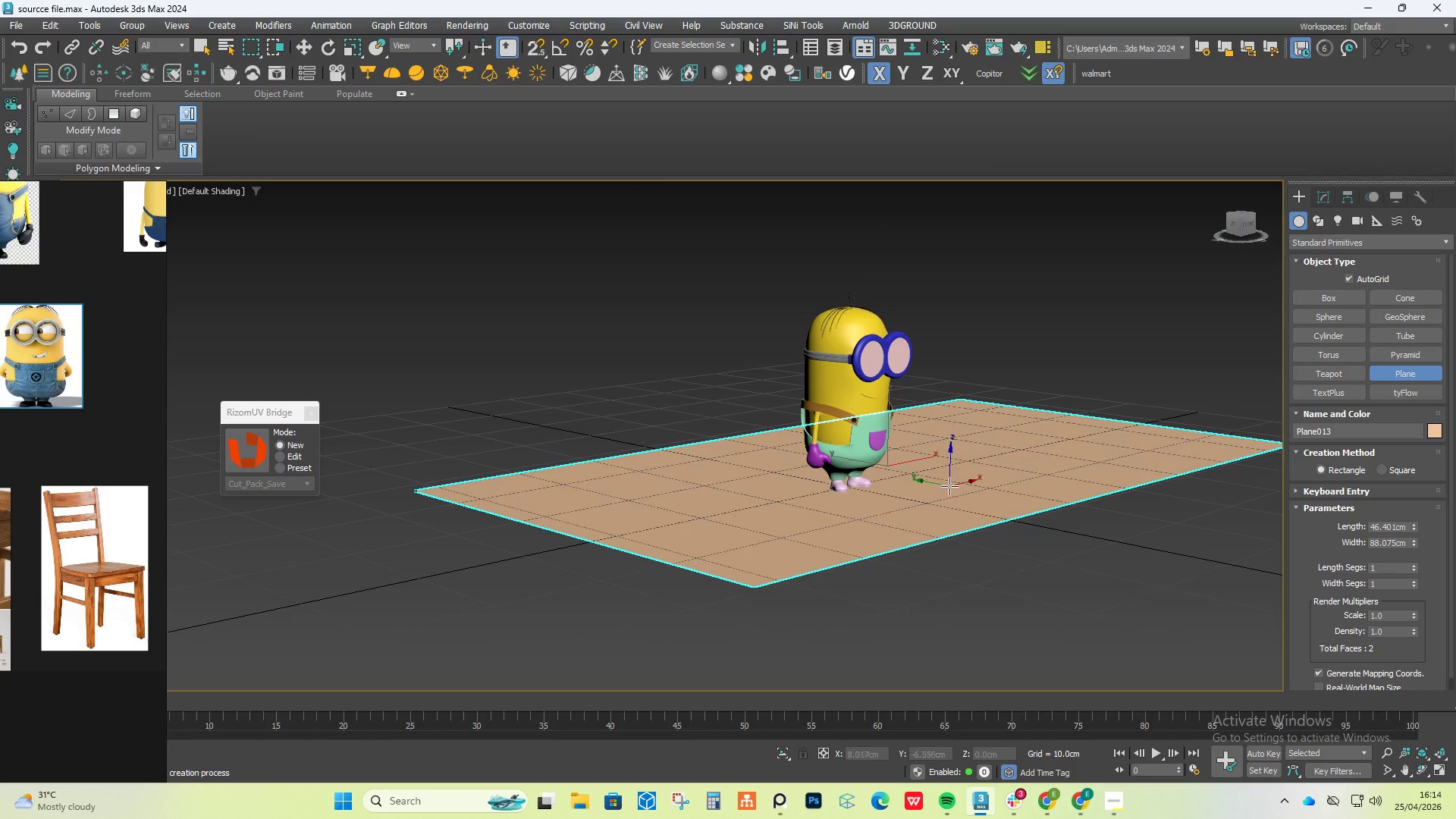 
right_click([949, 486])
 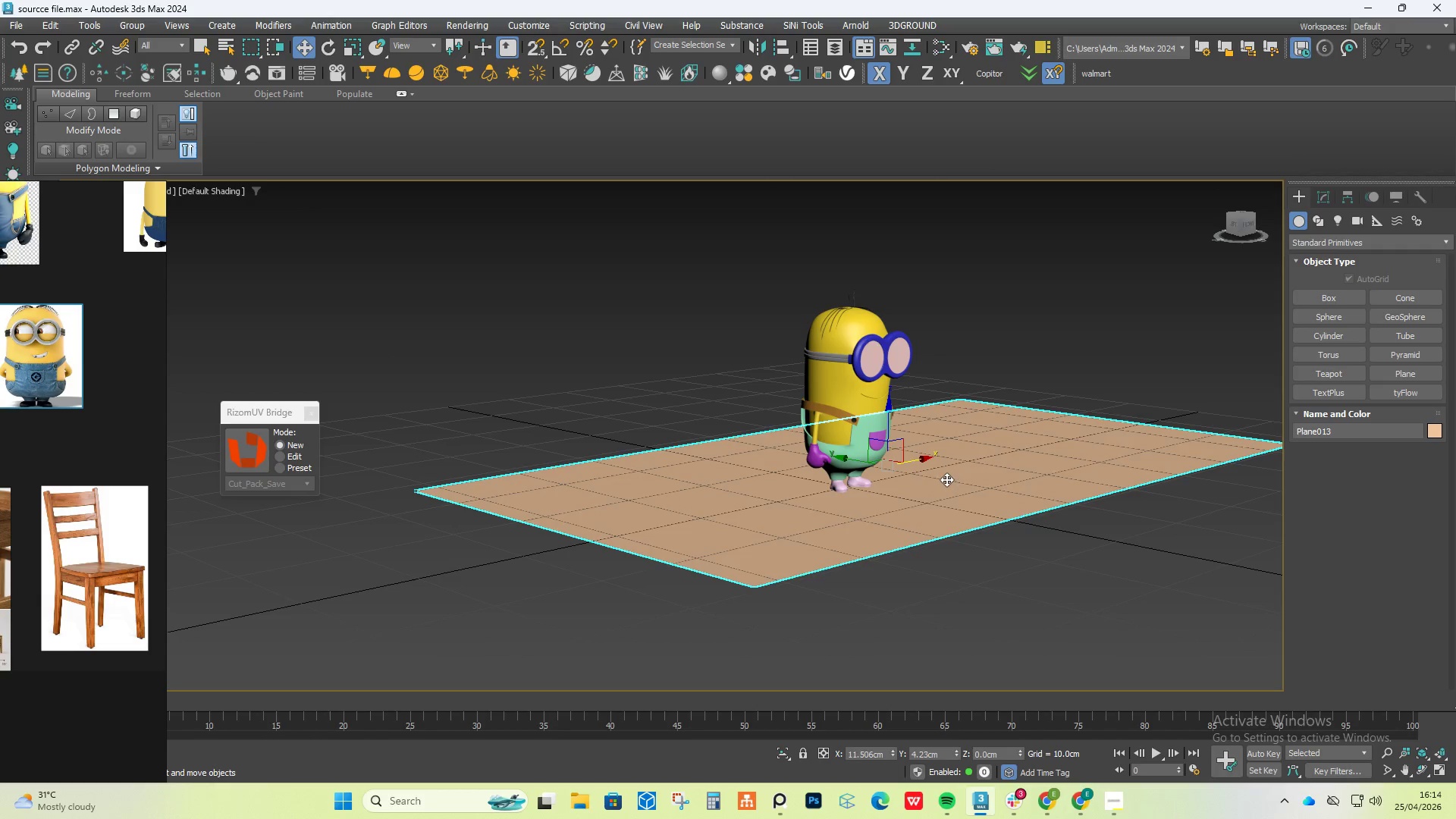 
key(W)
 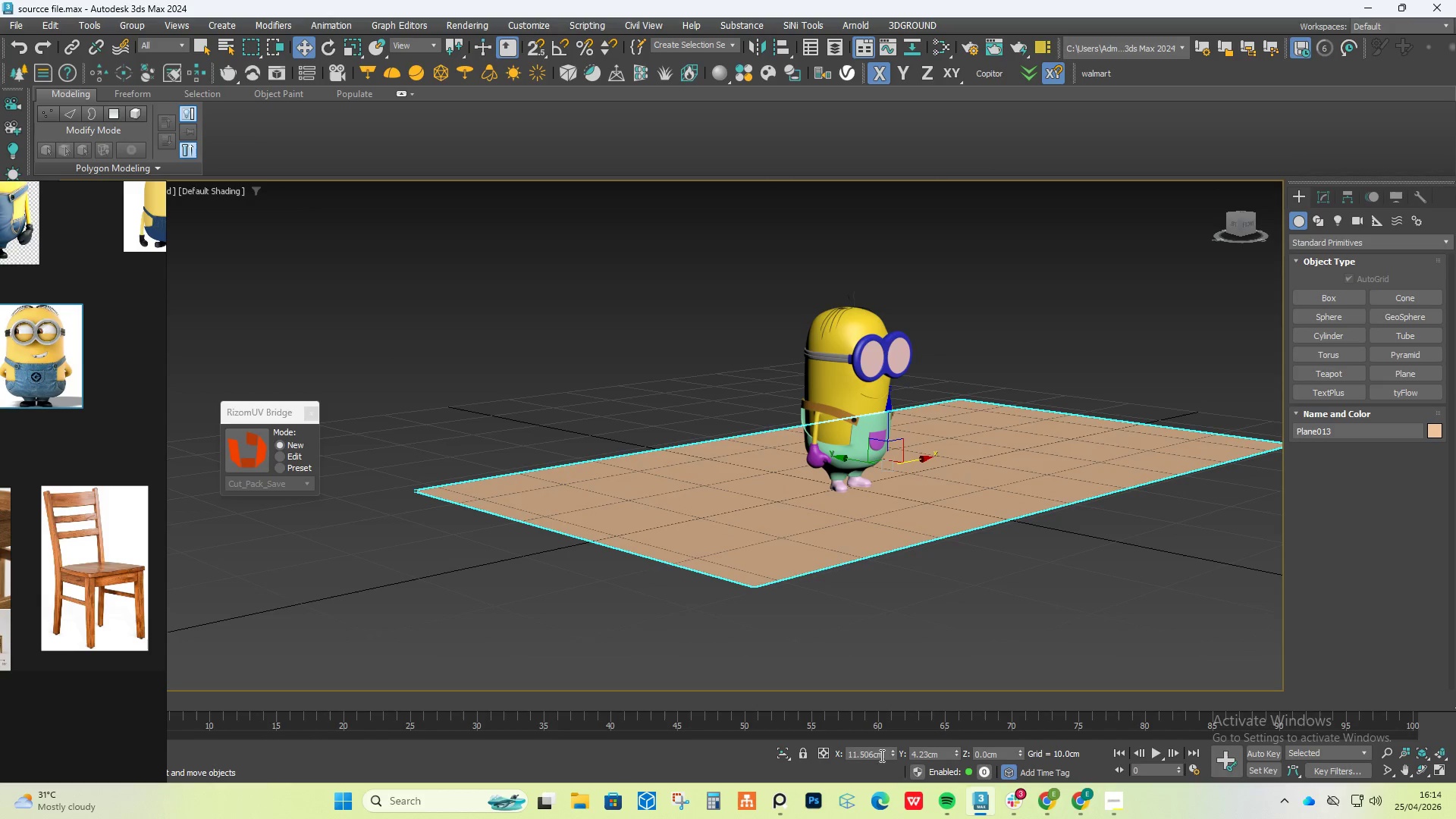 
right_click([891, 755])
 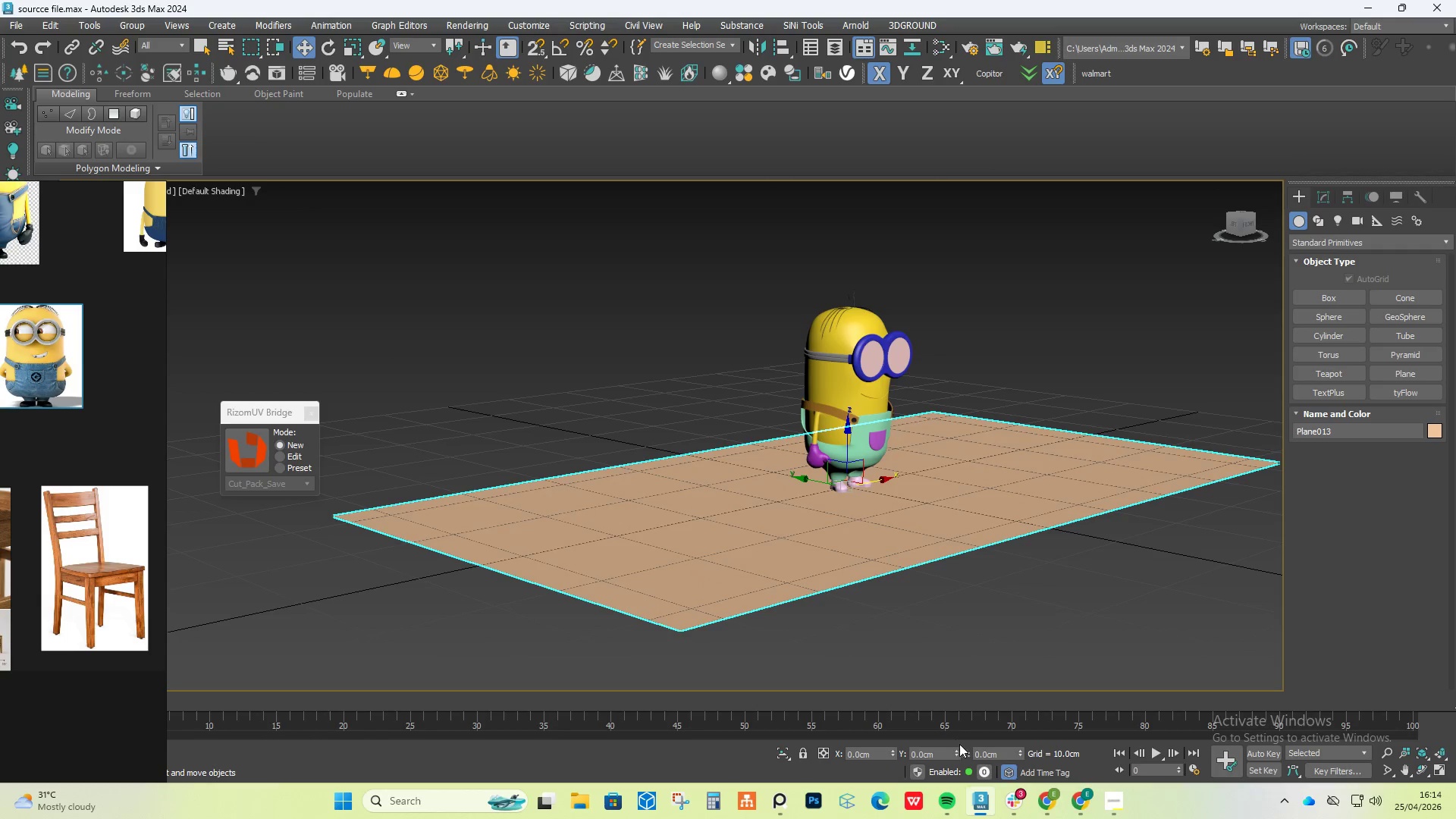 
right_click([913, 519])
 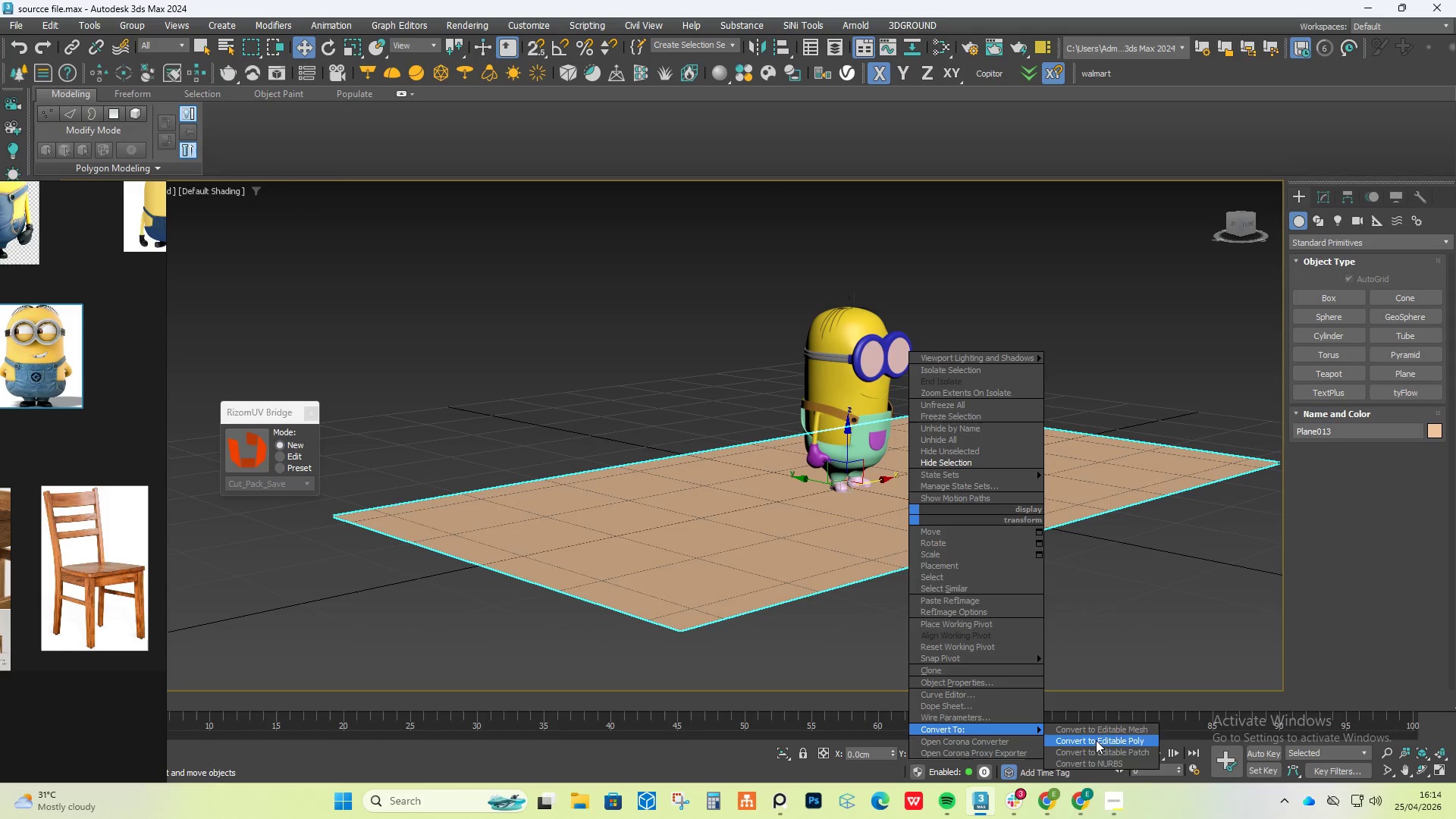 
left_click([1097, 740])
 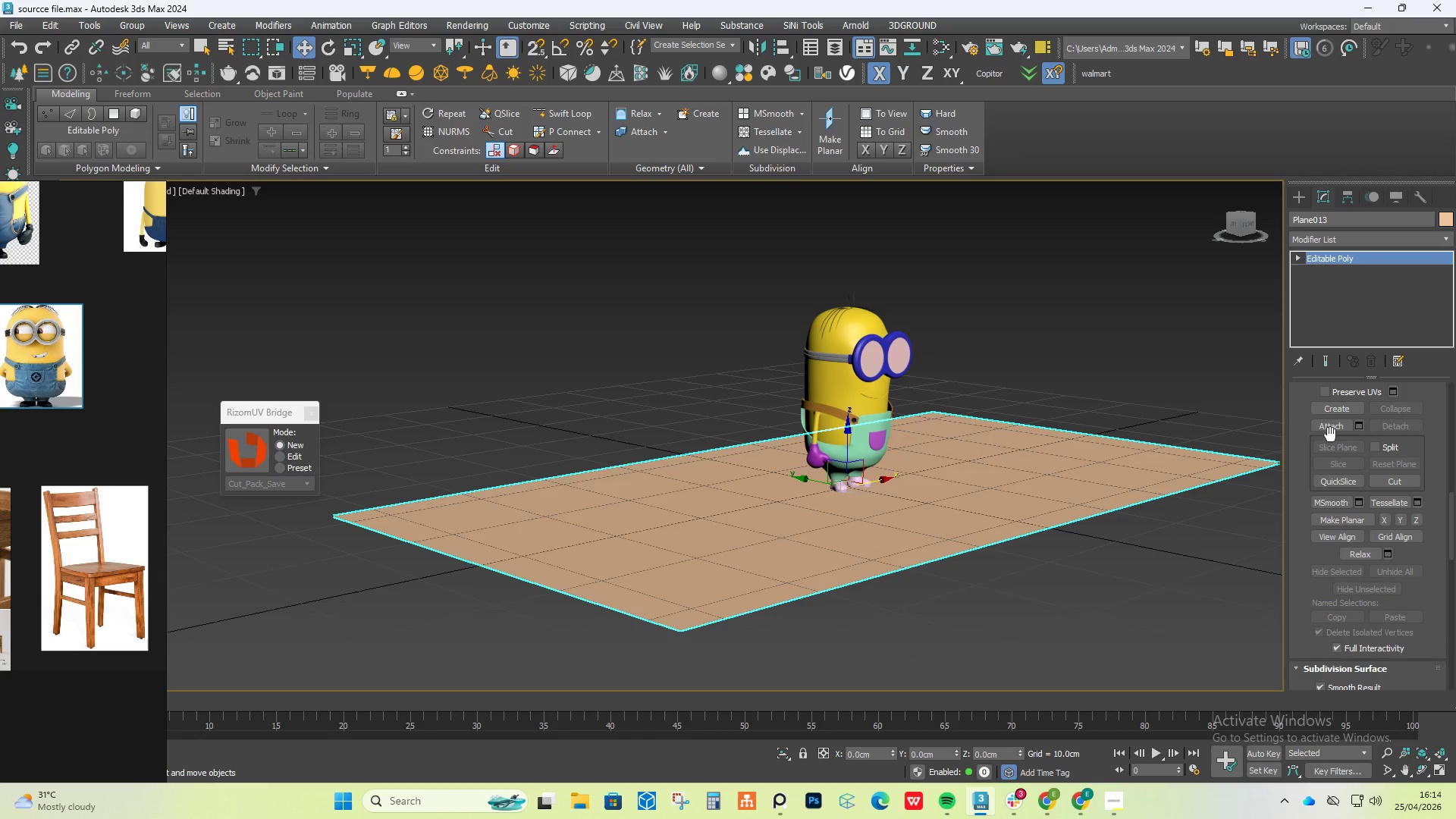 
left_click([1329, 424])
 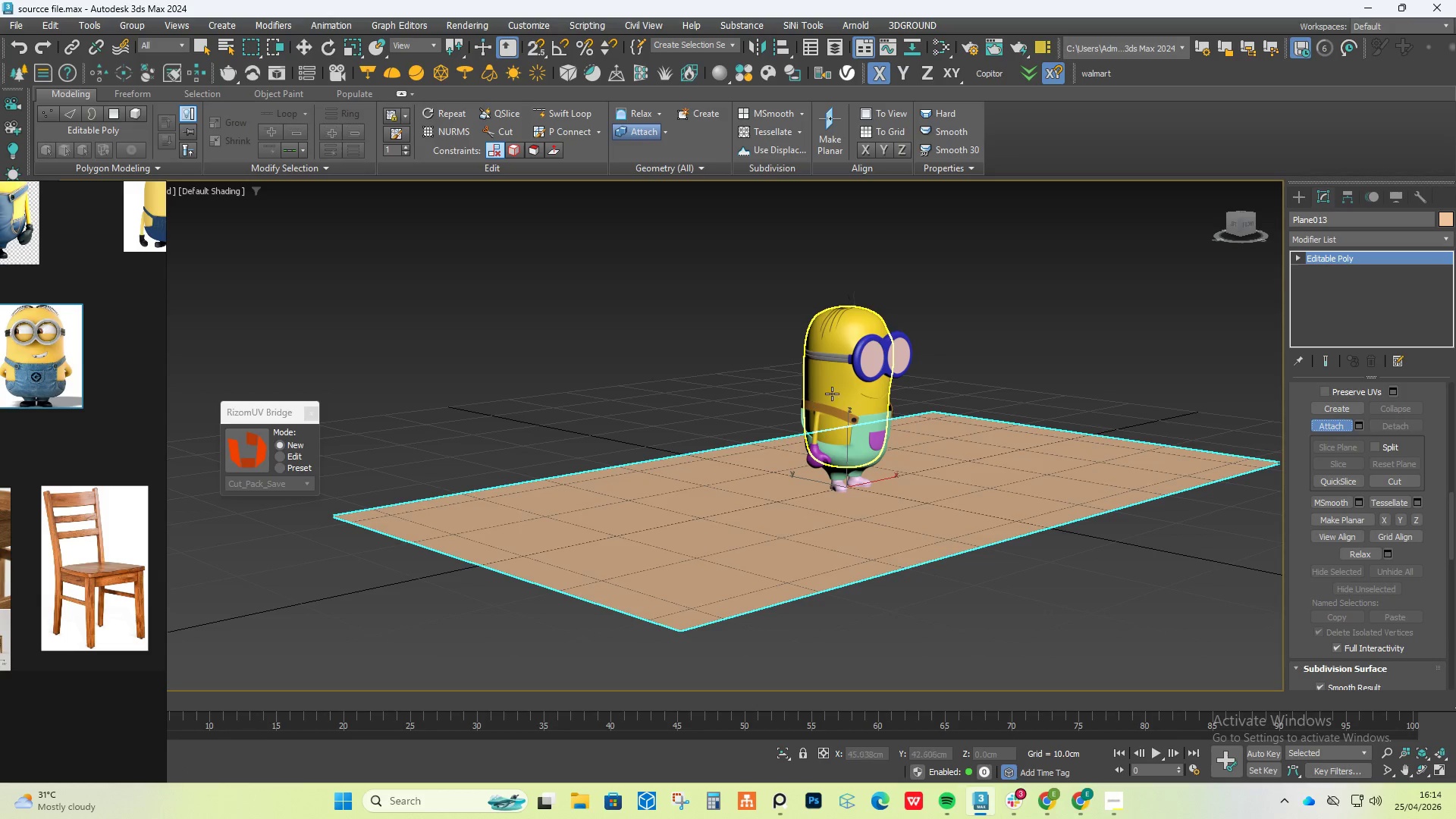 
left_click([833, 393])
 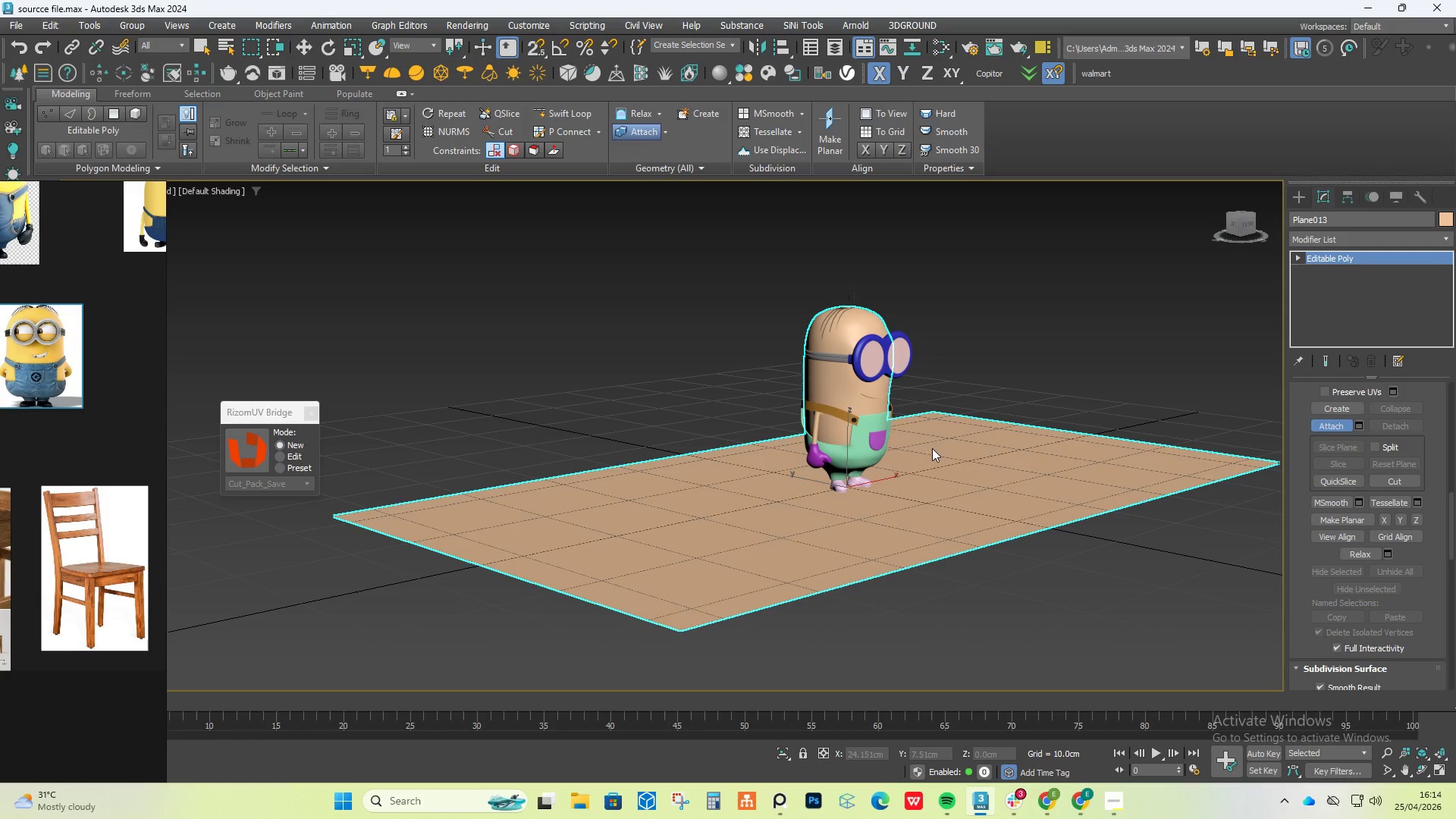 
scroll: coordinate [886, 450], scroll_direction: up, amount: 2.0
 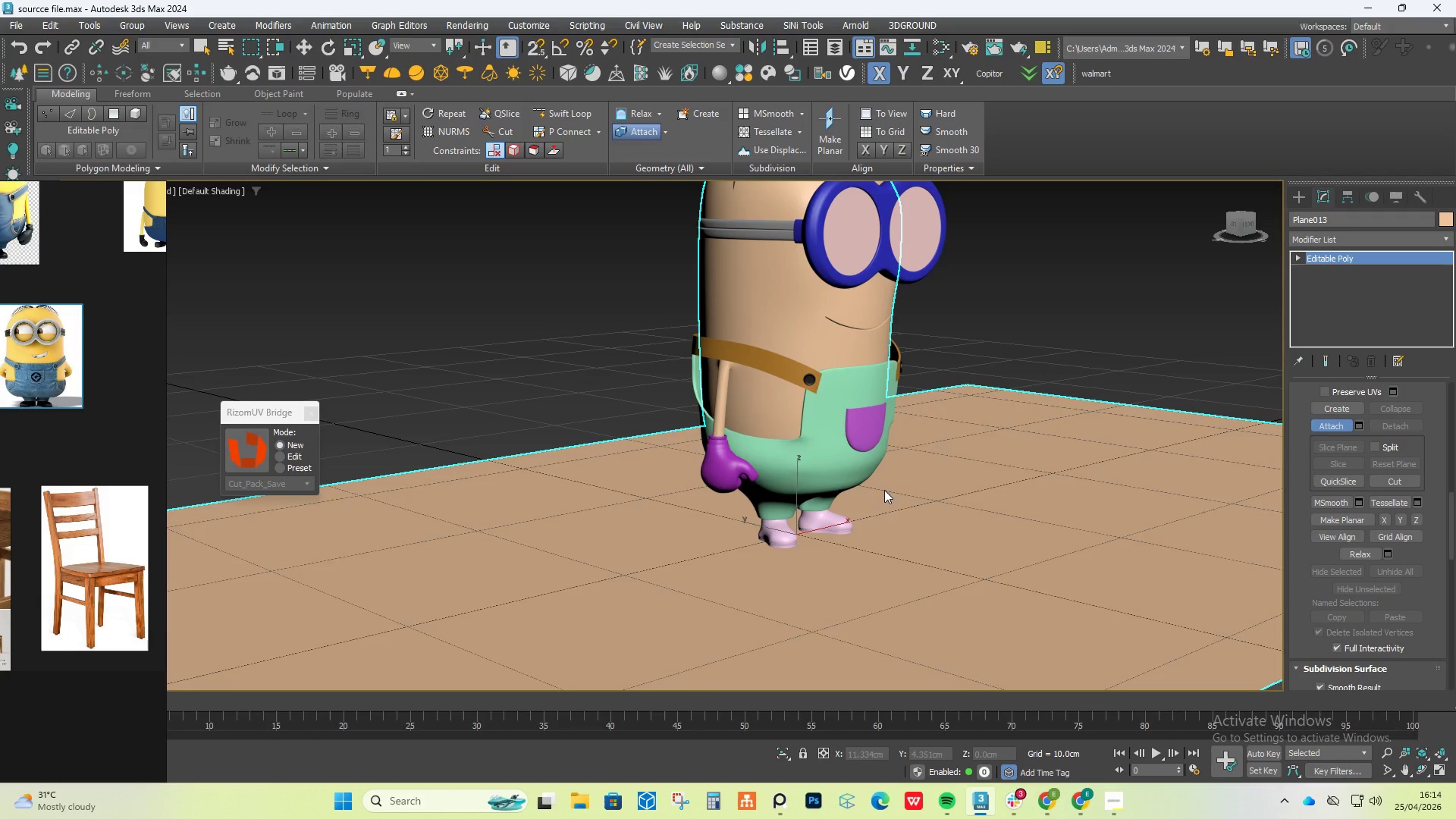 
key(5)
 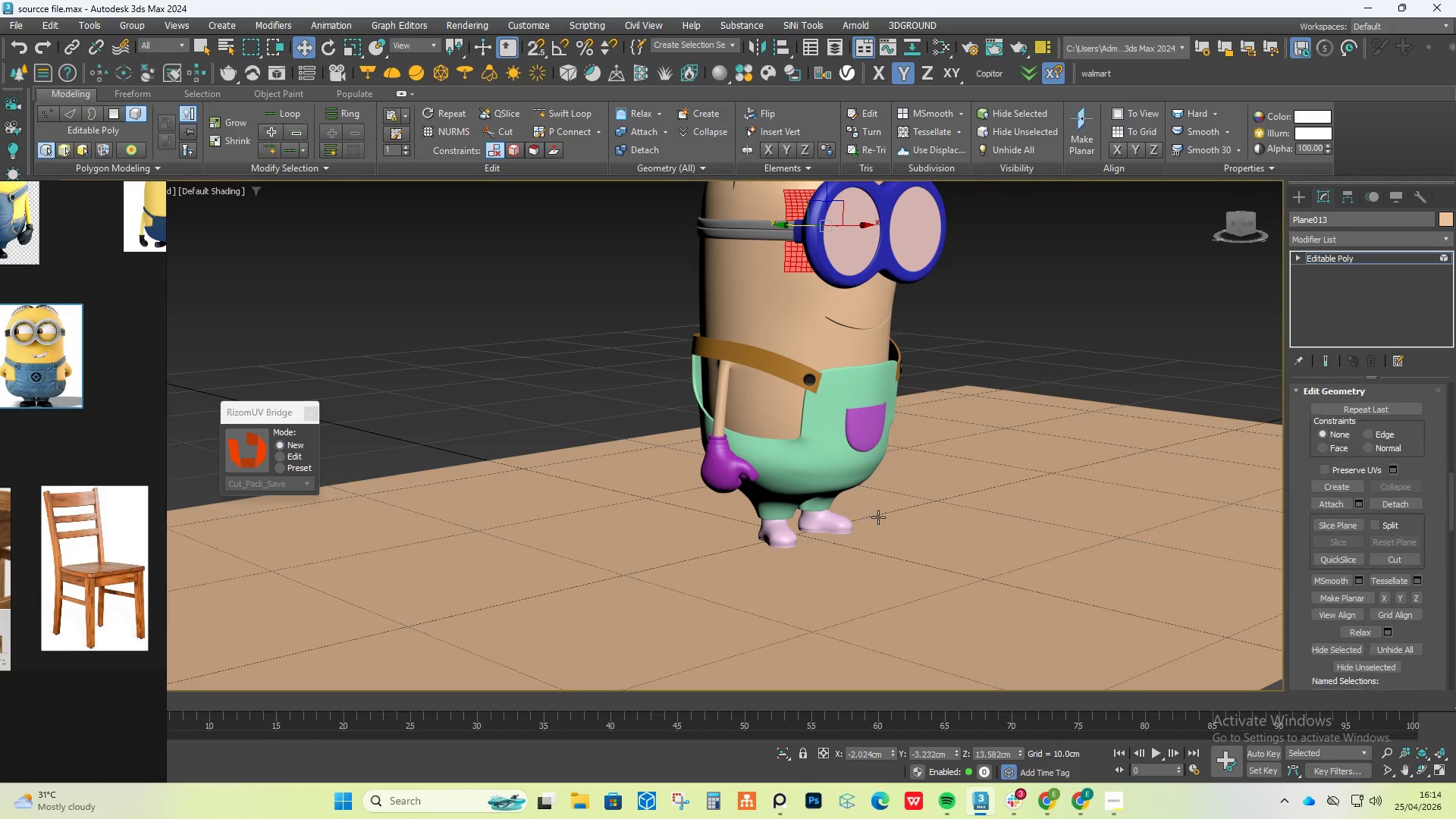 
left_click([878, 517])
 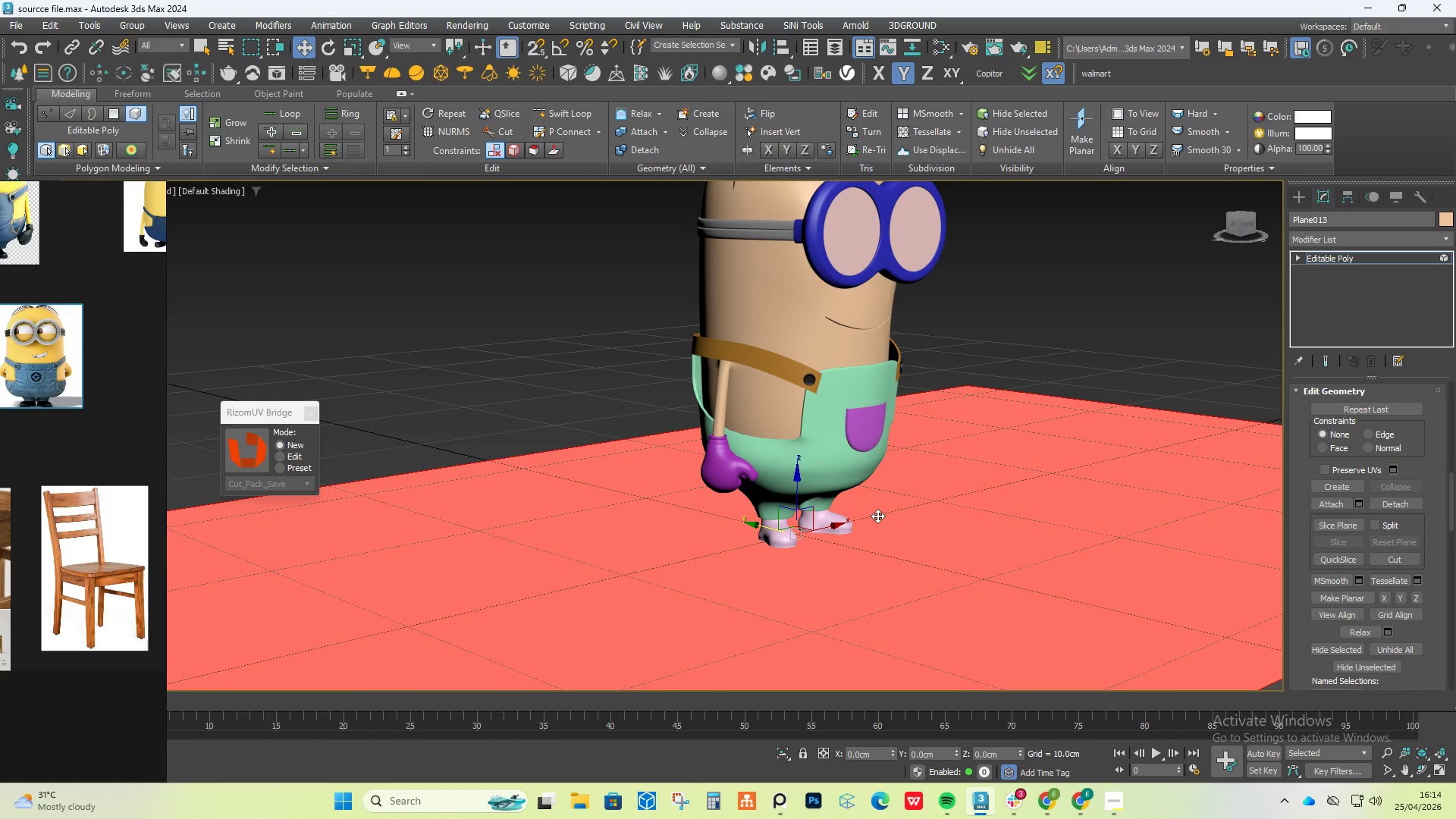 
key(Delete)
 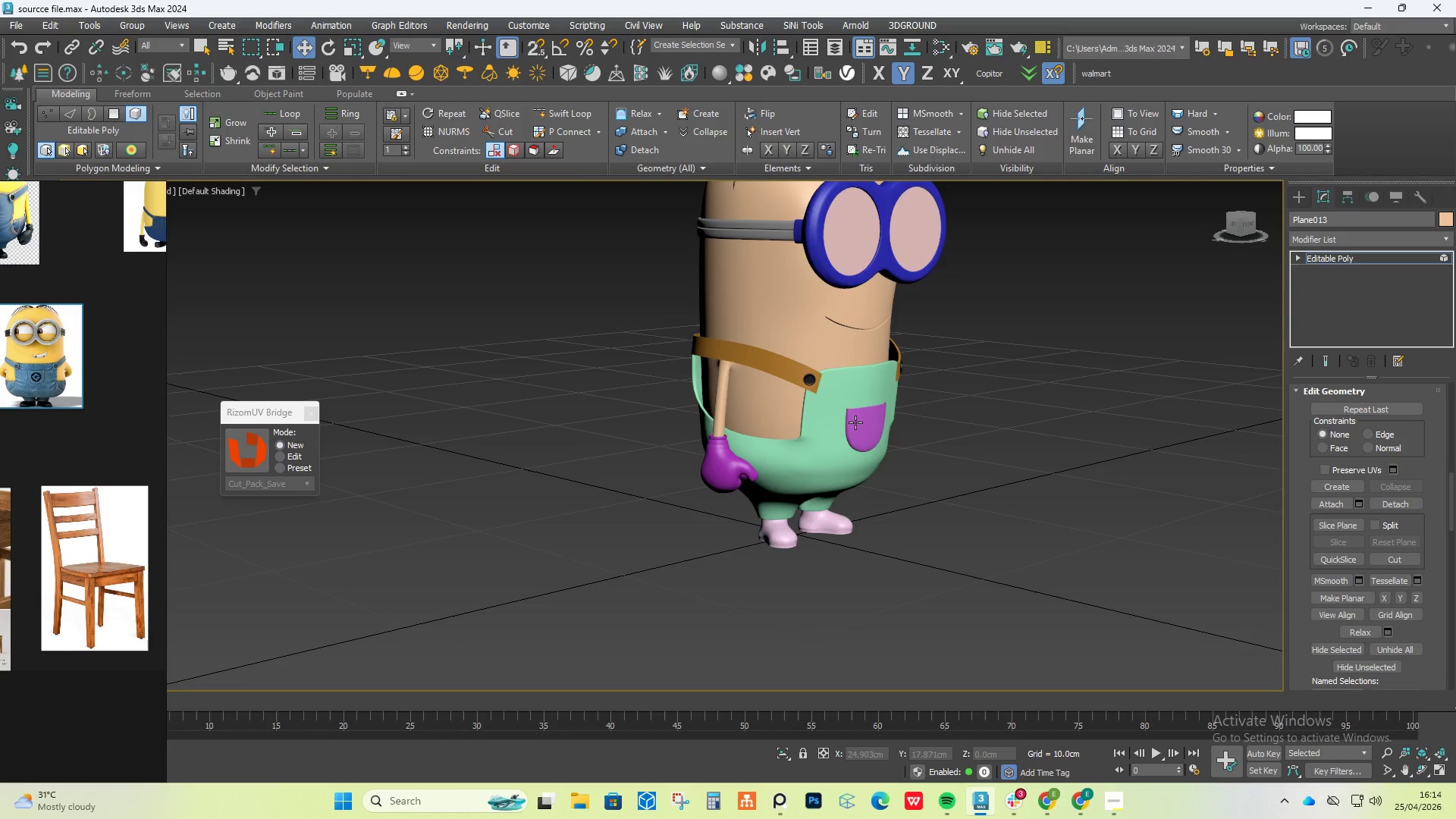 
hold_key(key=AltLeft, duration=0.52)
 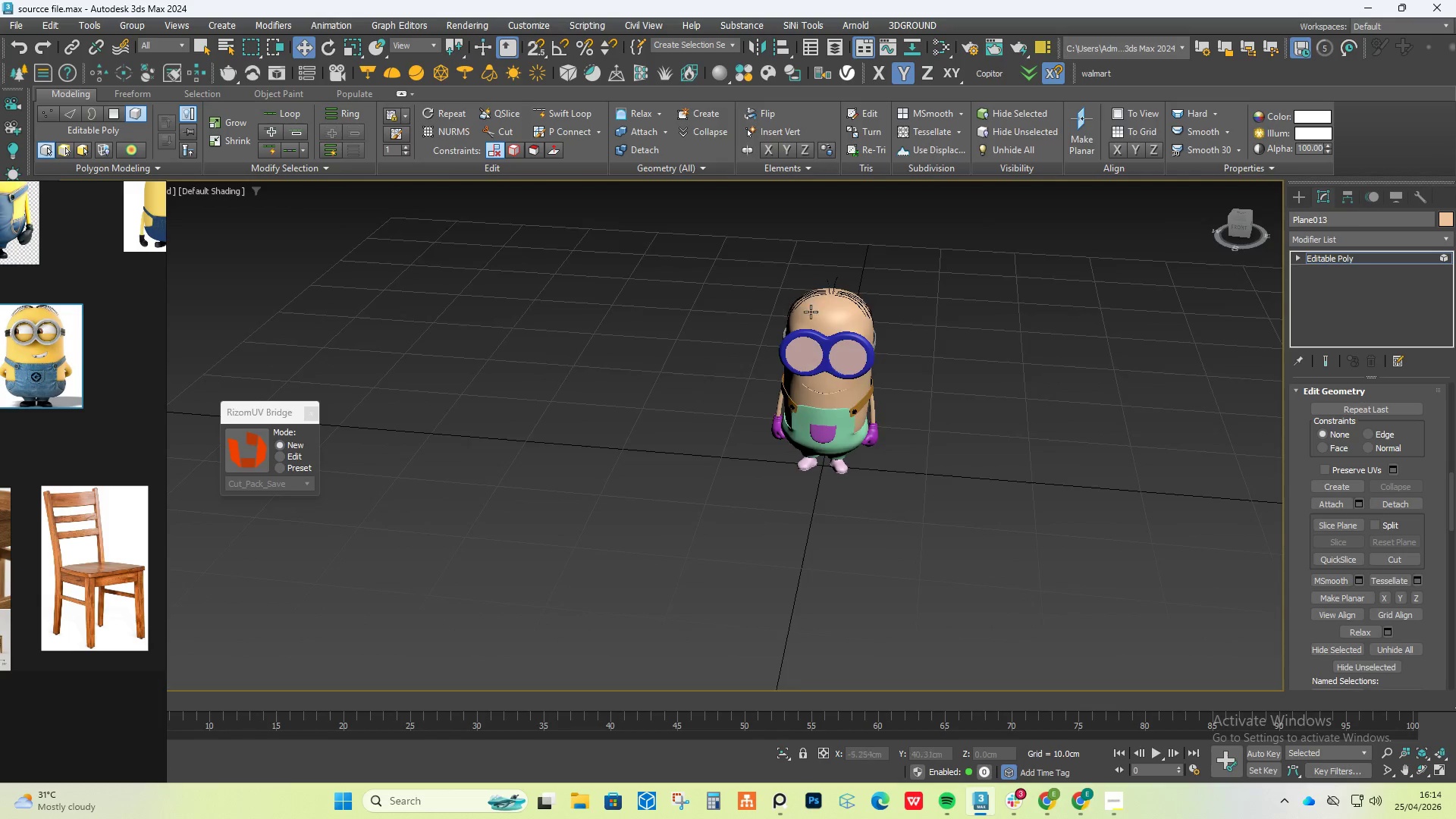 
scroll: coordinate [855, 422], scroll_direction: down, amount: 2.0
 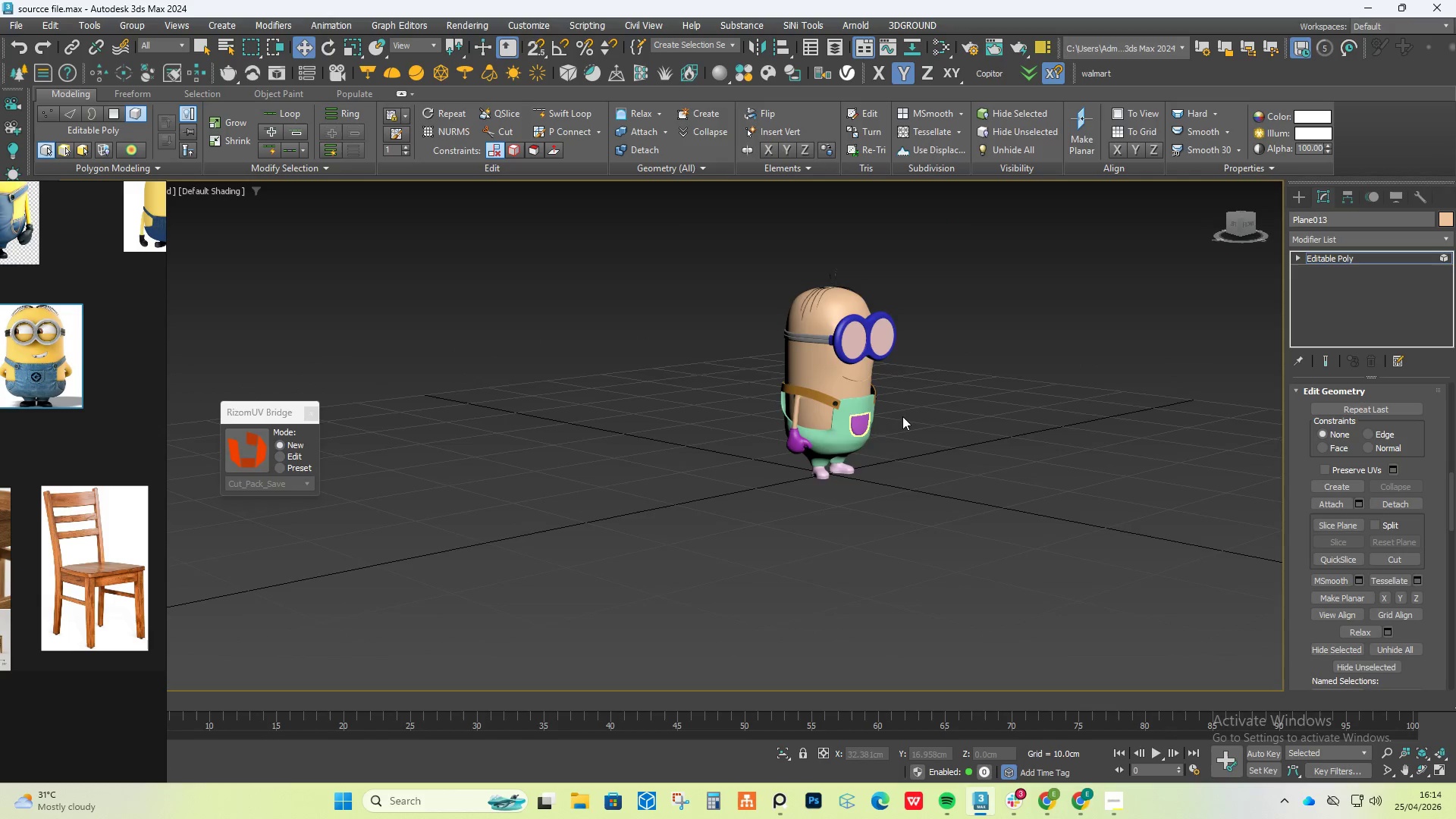 
scroll: coordinate [814, 283], scroll_direction: up, amount: 3.0
 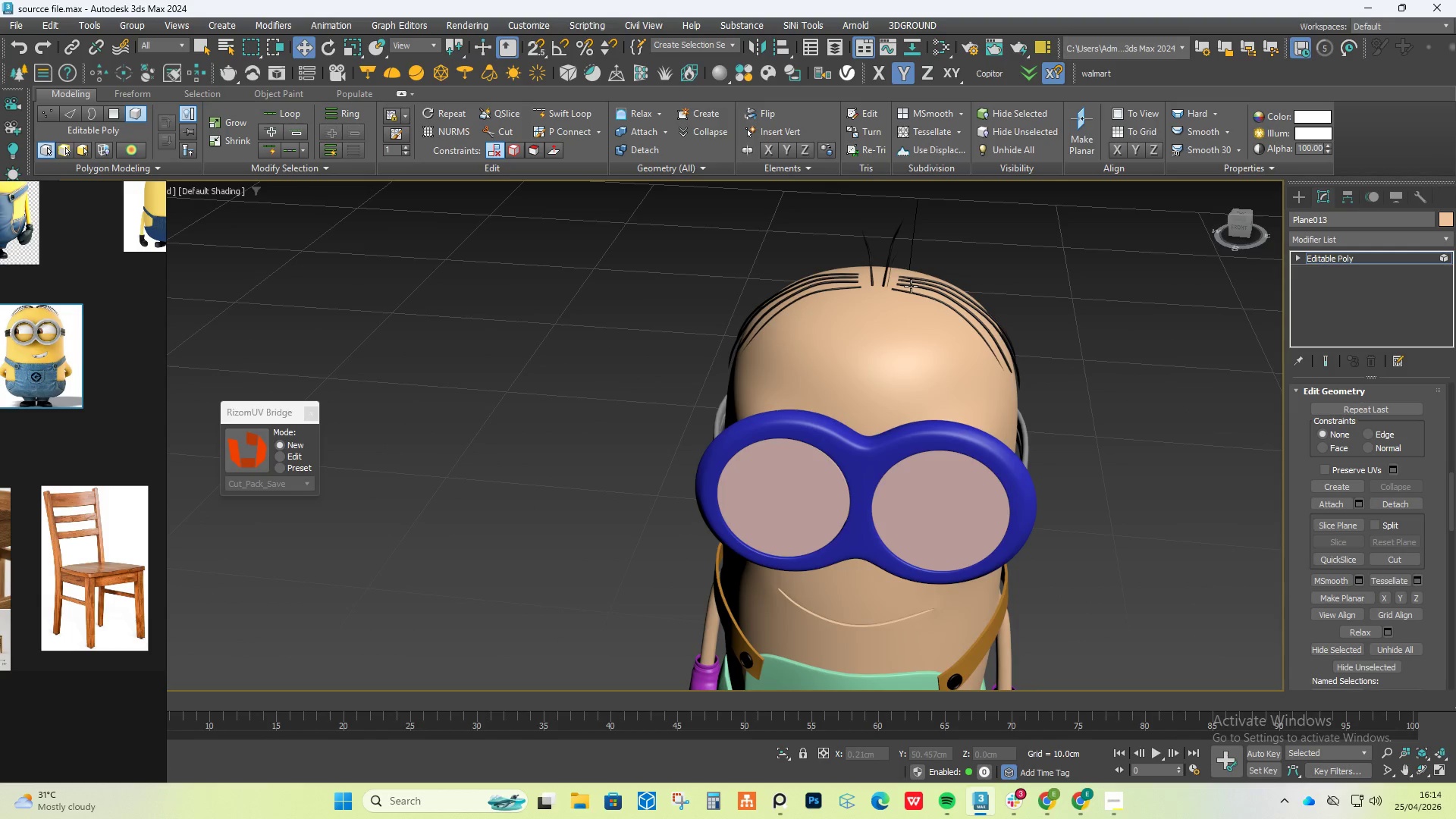 
hold_key(key=AltLeft, duration=0.61)
 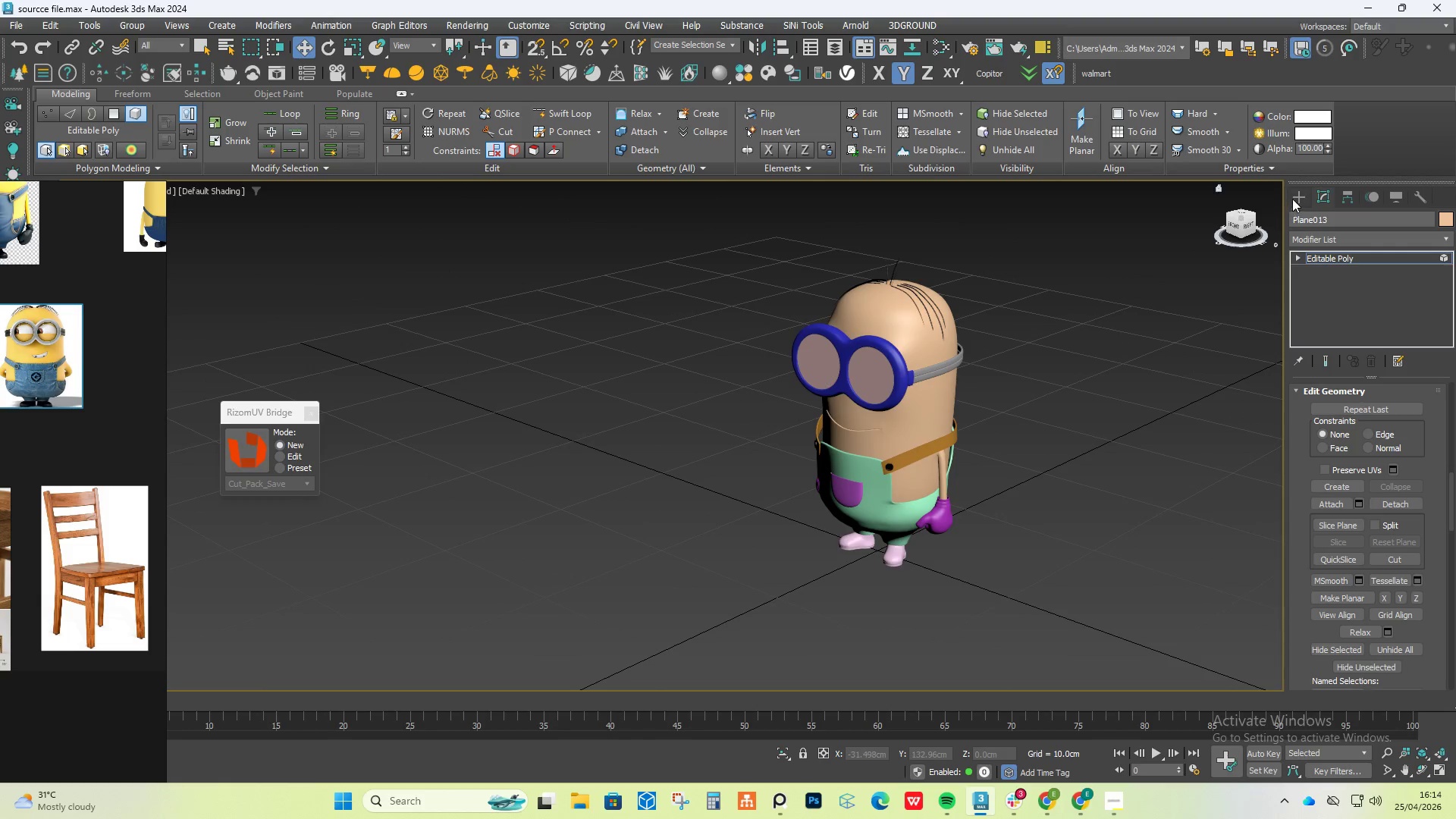 
scroll: coordinate [911, 294], scroll_direction: down, amount: 2.0
 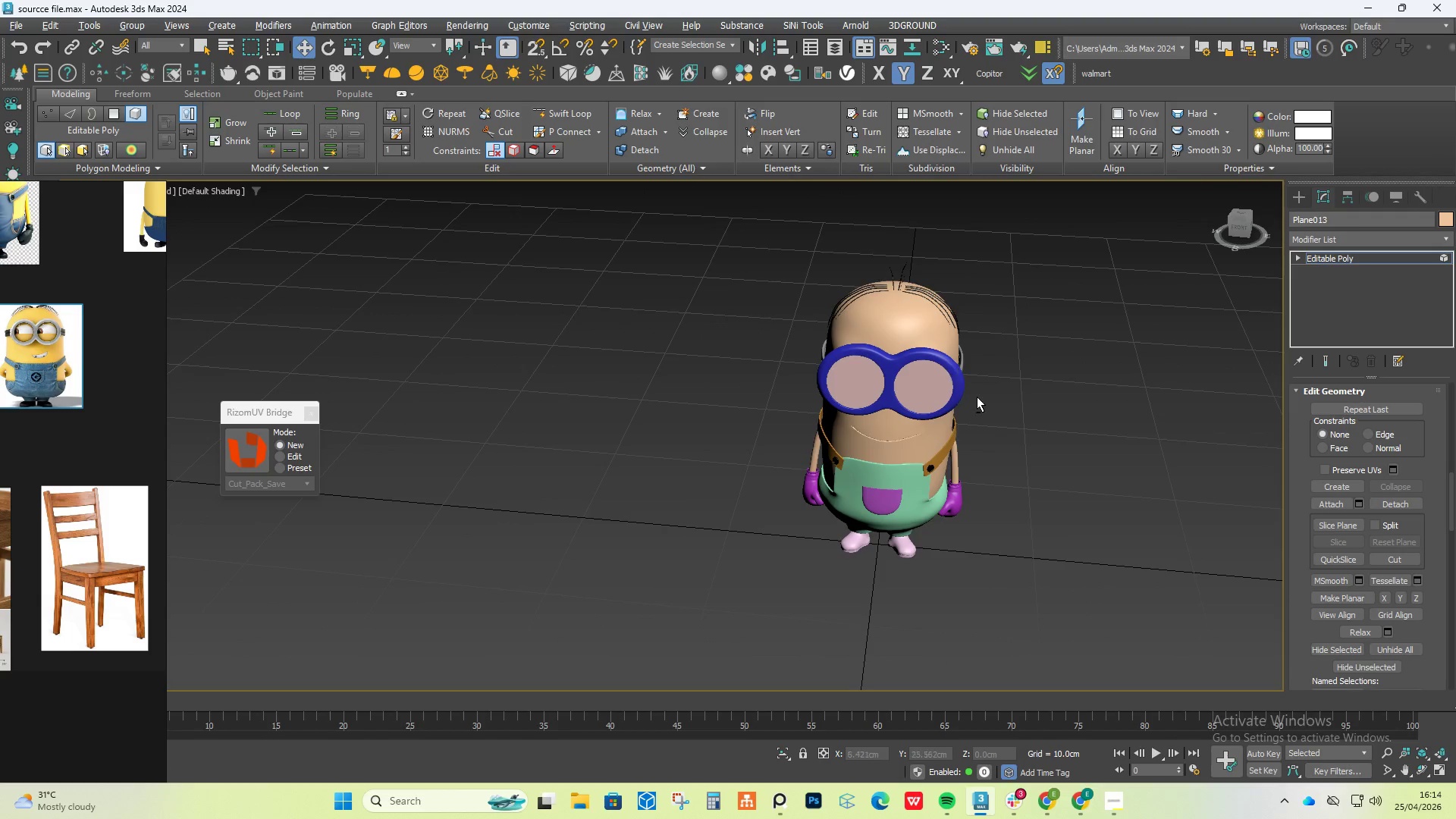 
left_click([1296, 196])
 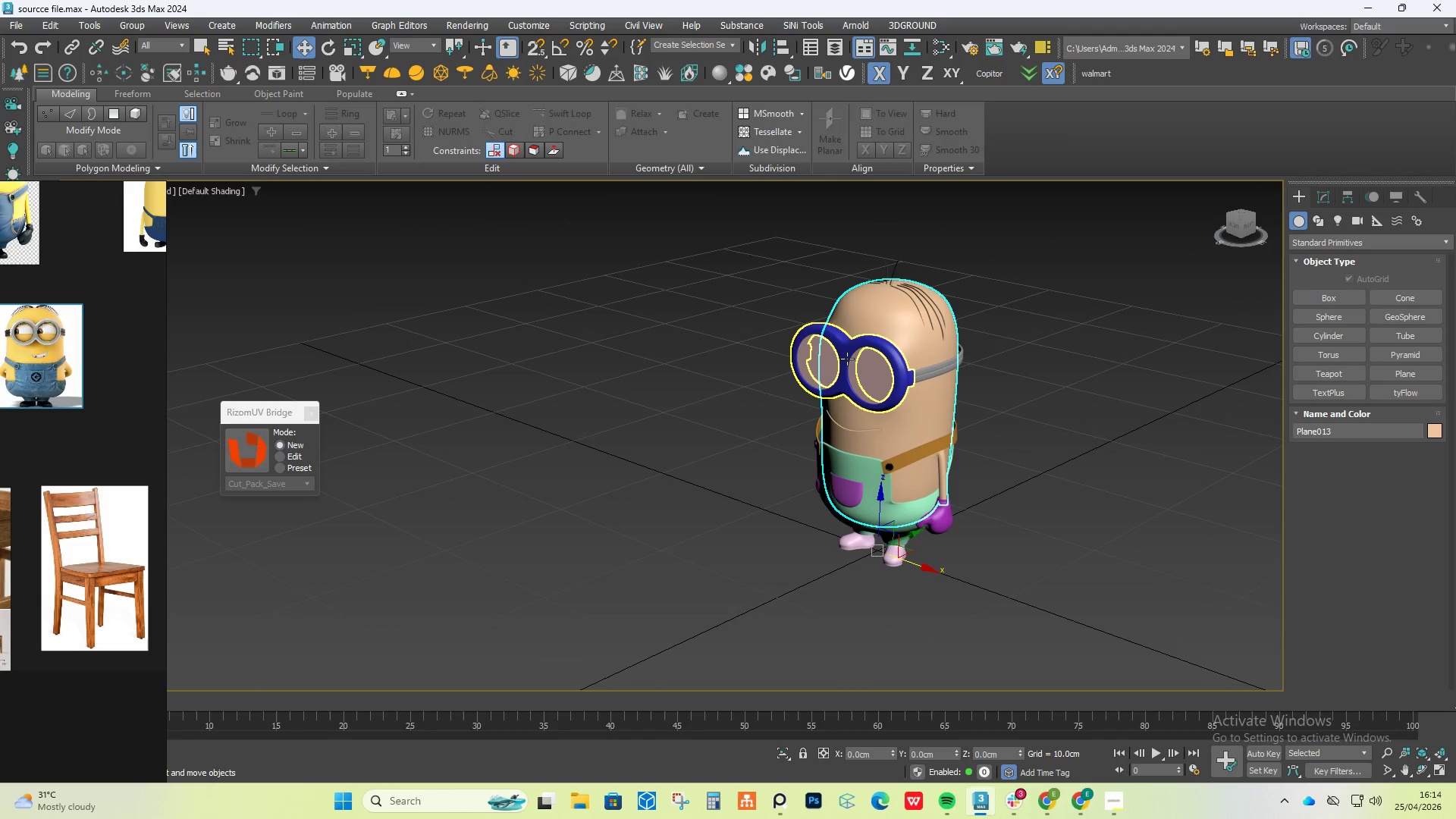 
left_click([847, 359])
 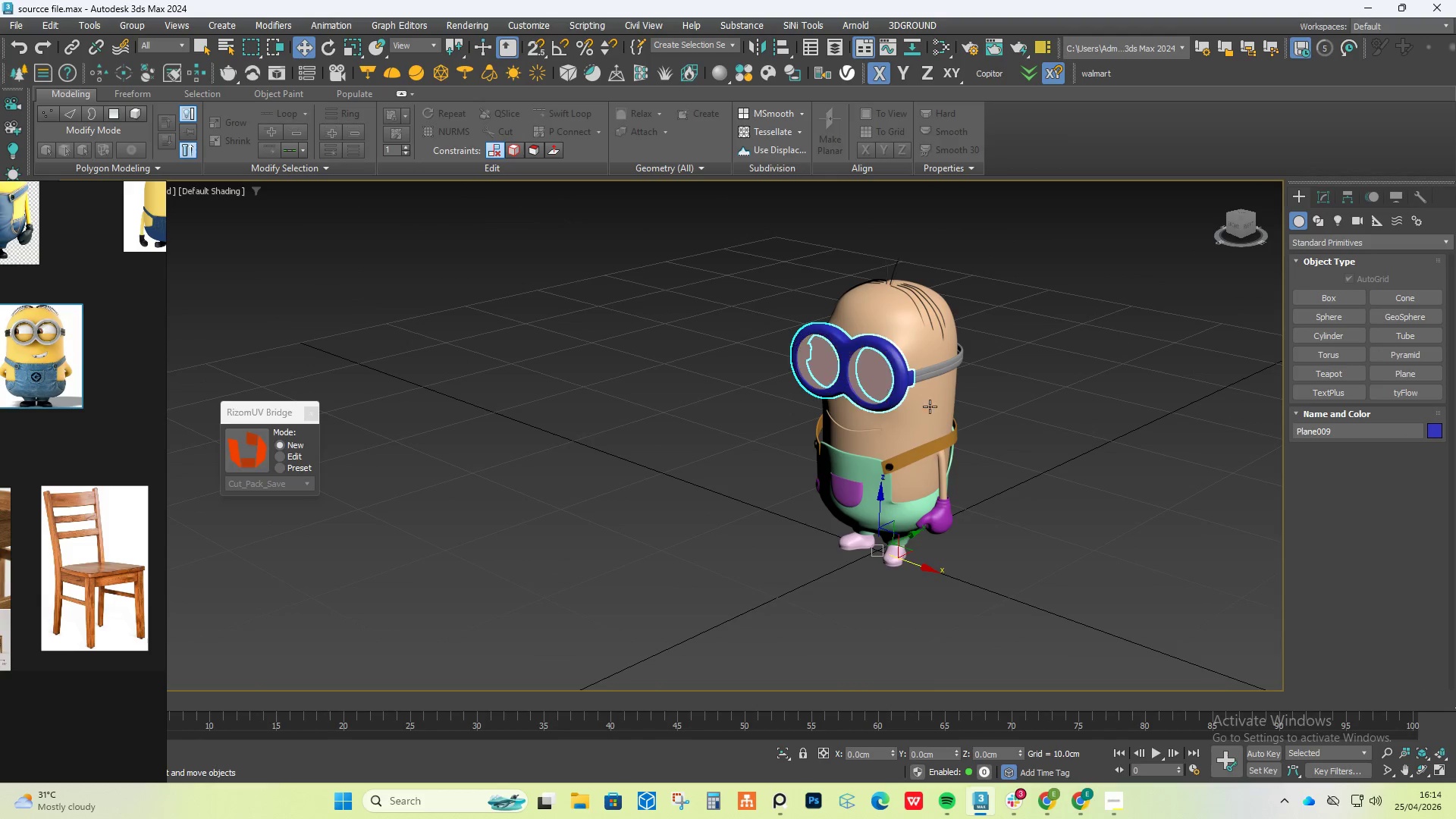 
hold_key(key=AltLeft, duration=0.62)
 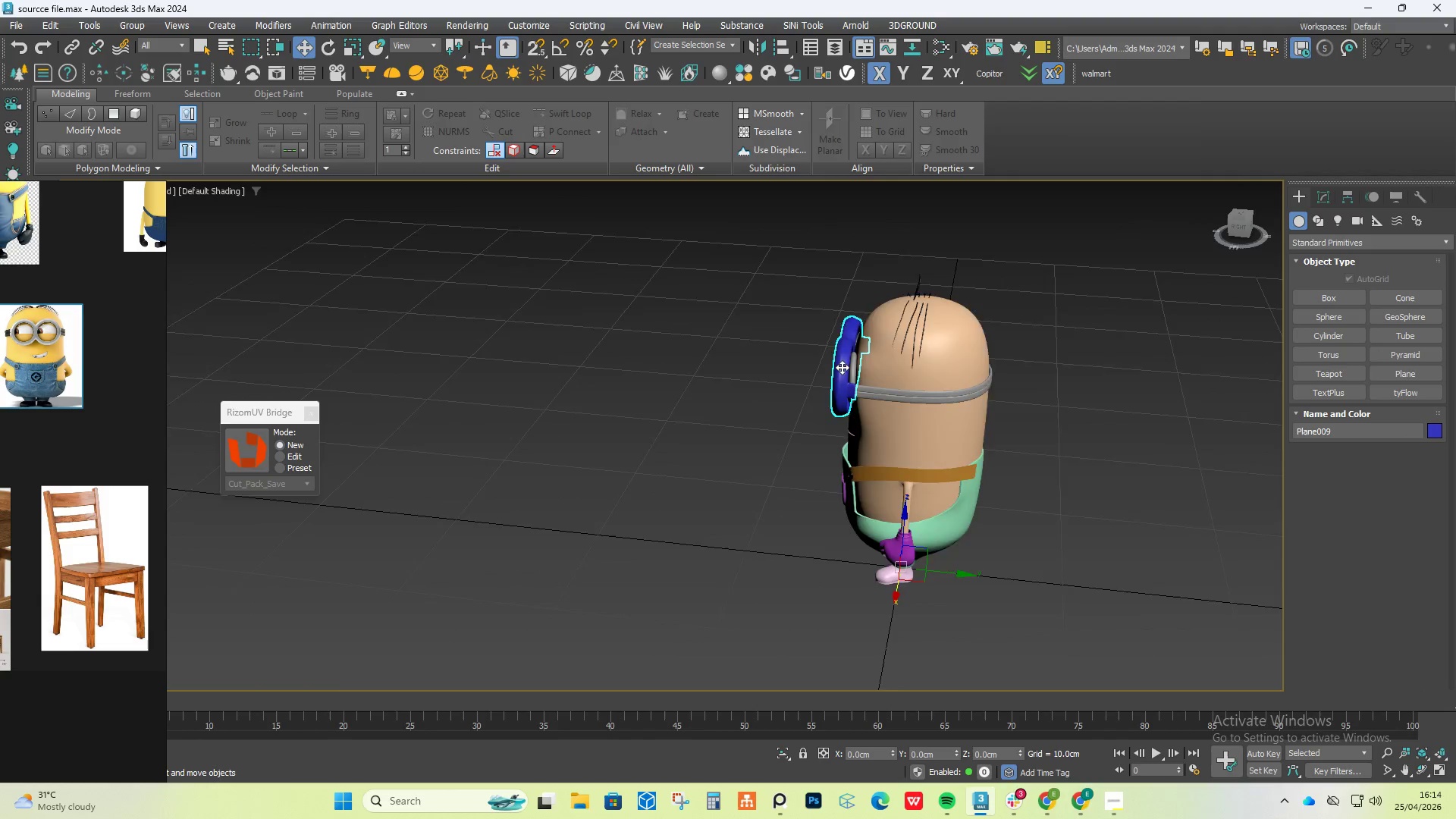 
scroll: coordinate [842, 367], scroll_direction: up, amount: 2.0
 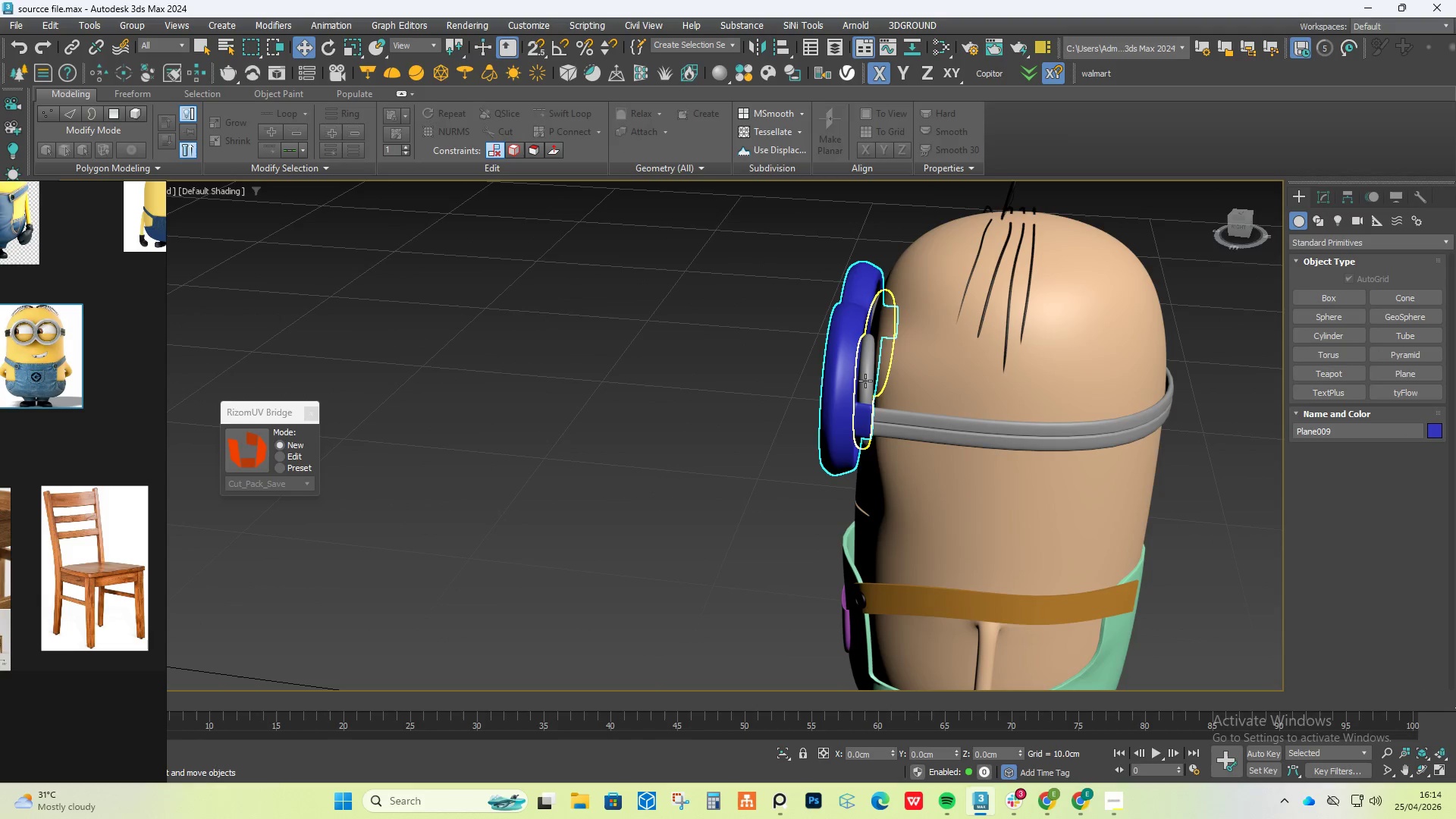 
left_click([865, 381])
 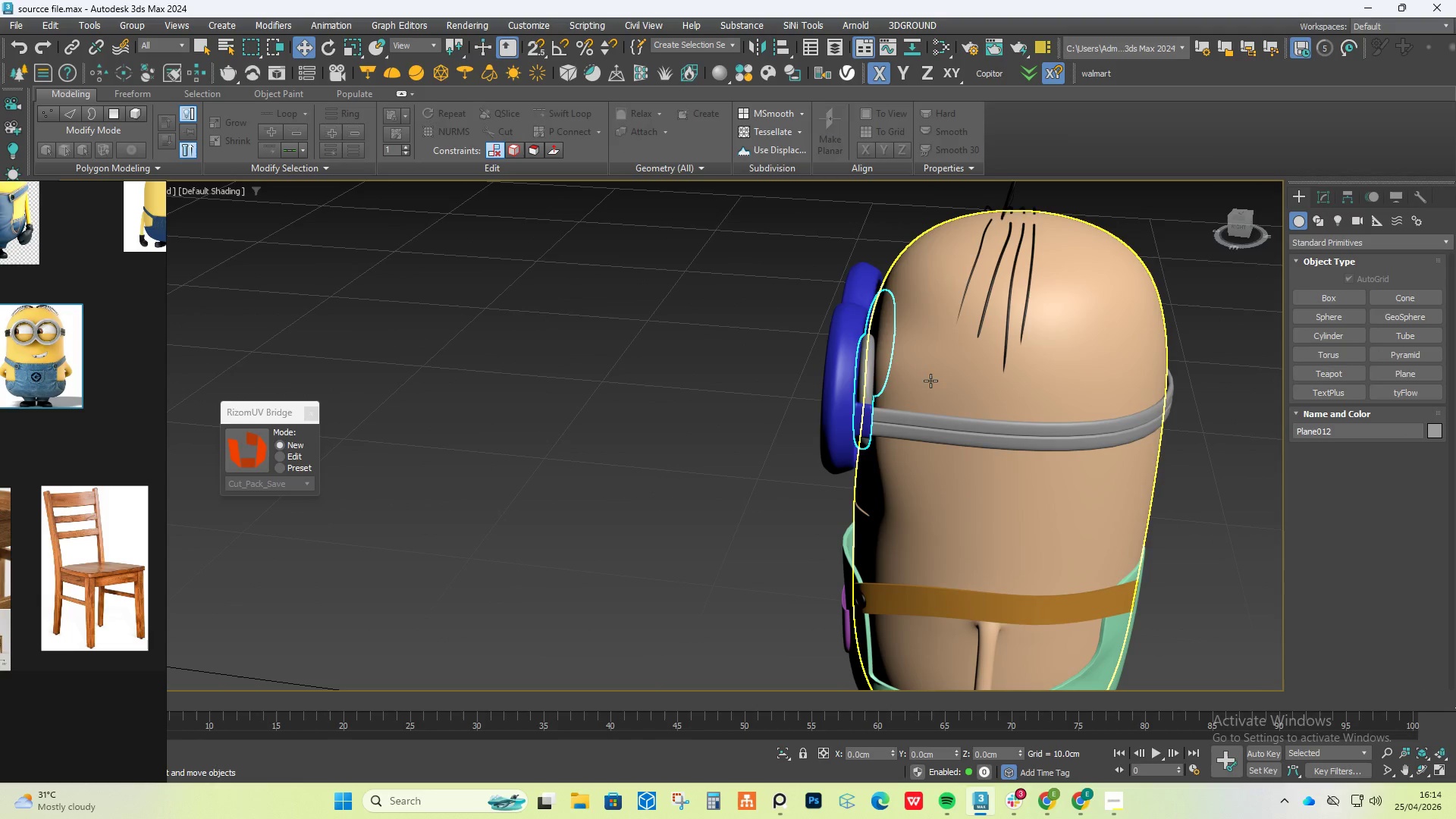 
left_click([931, 381])
 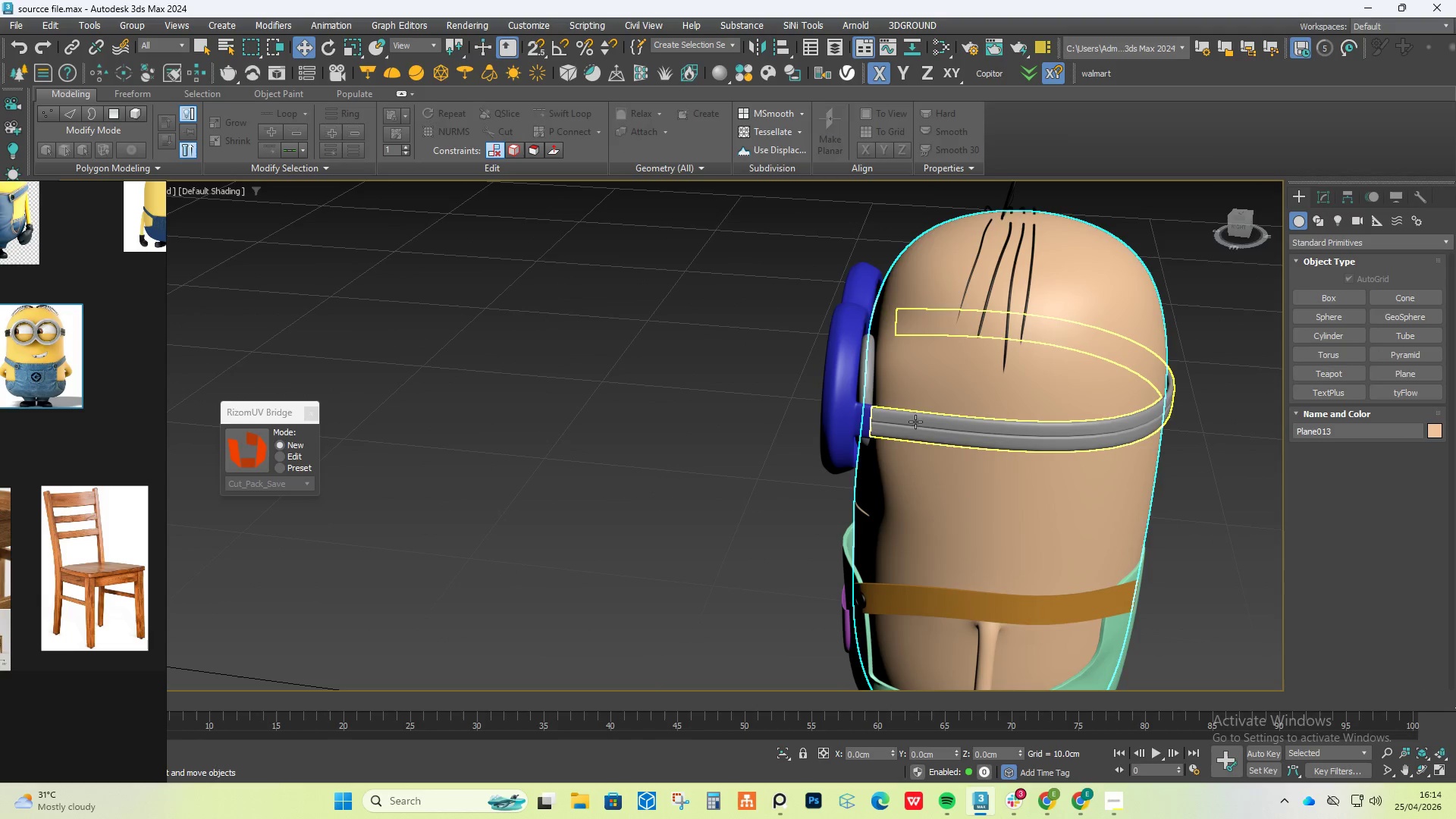 
left_click([915, 422])
 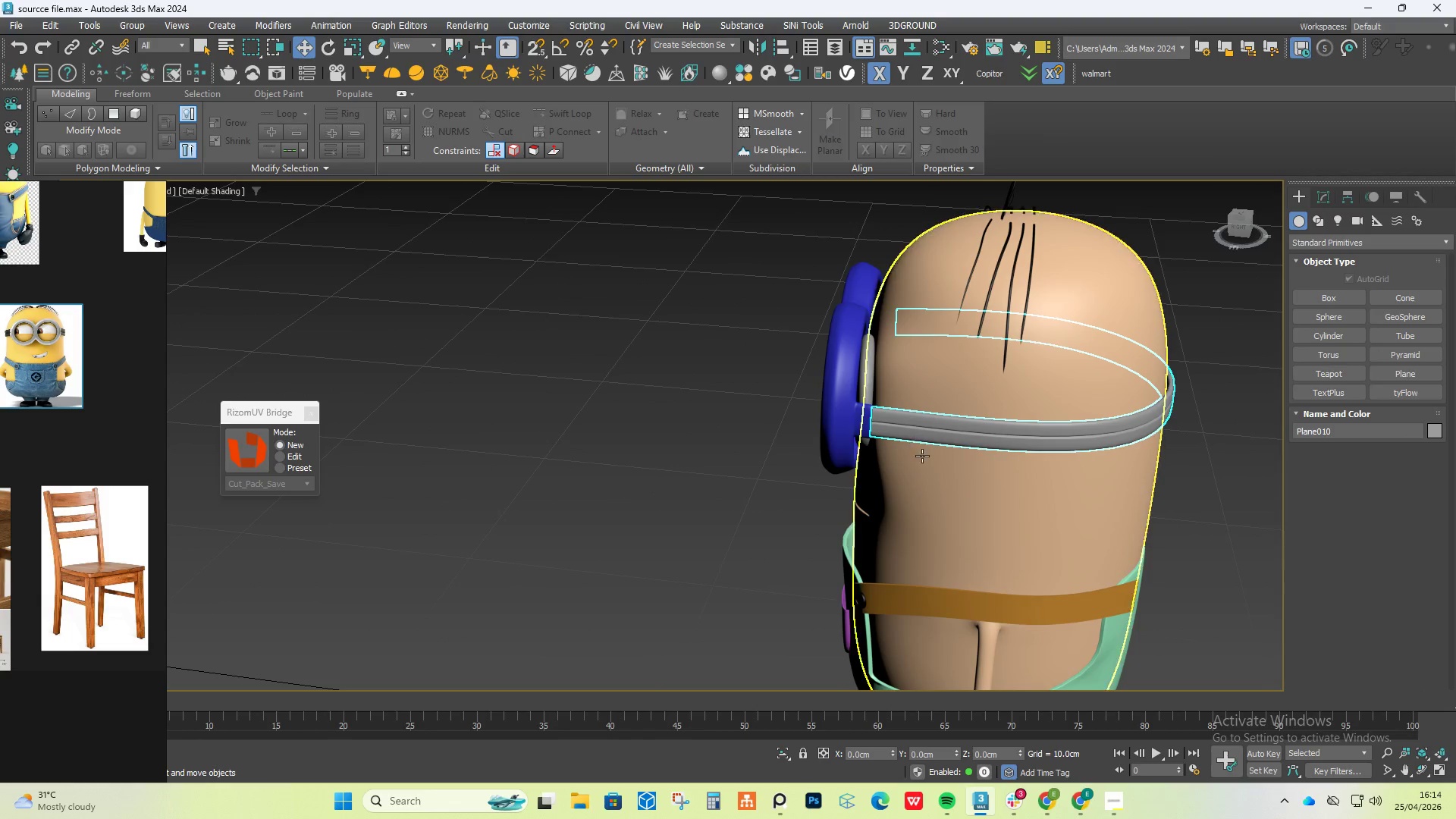 
hold_key(key=AltLeft, duration=0.31)
 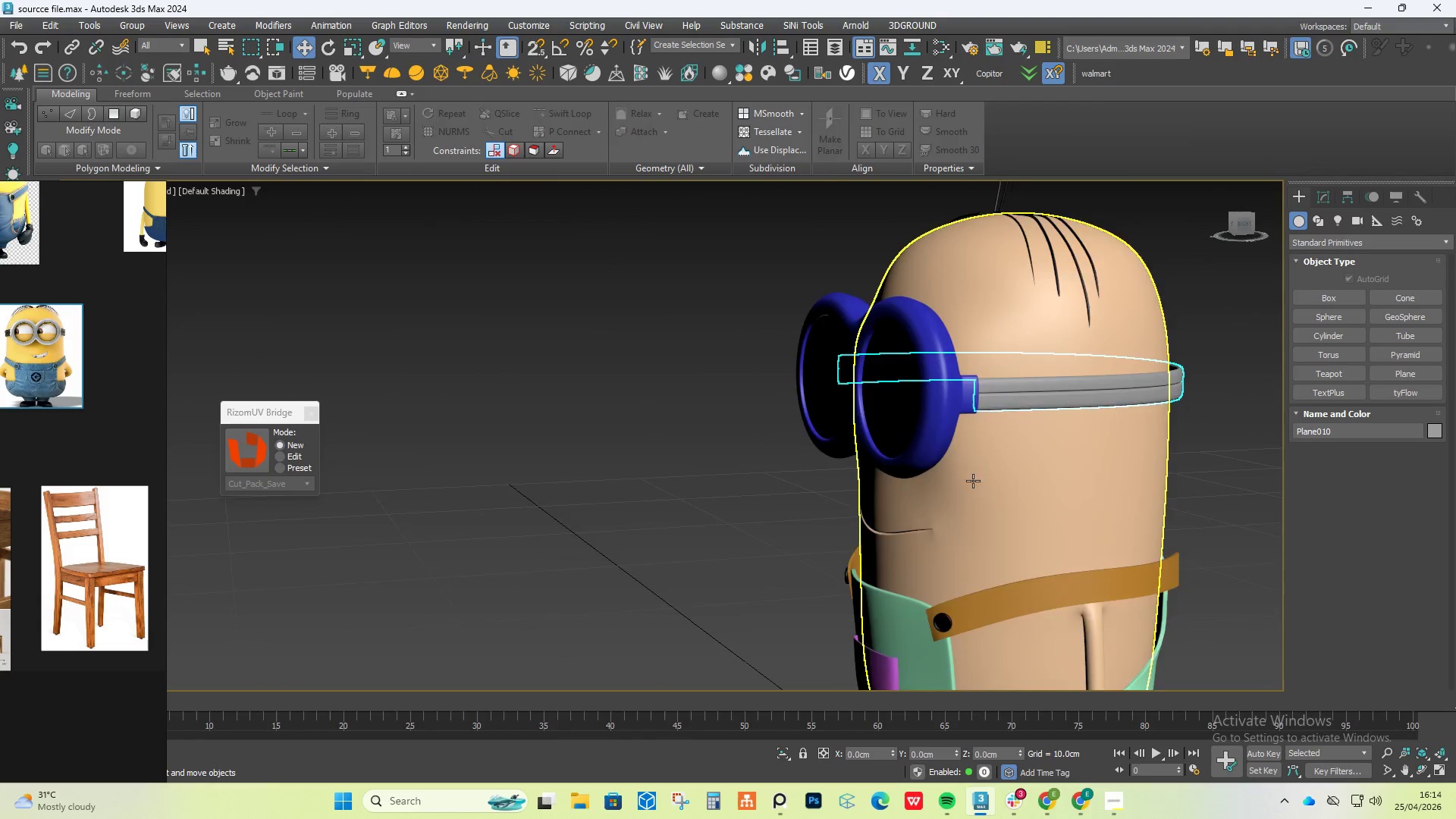 
scroll: coordinate [973, 481], scroll_direction: down, amount: 1.0
 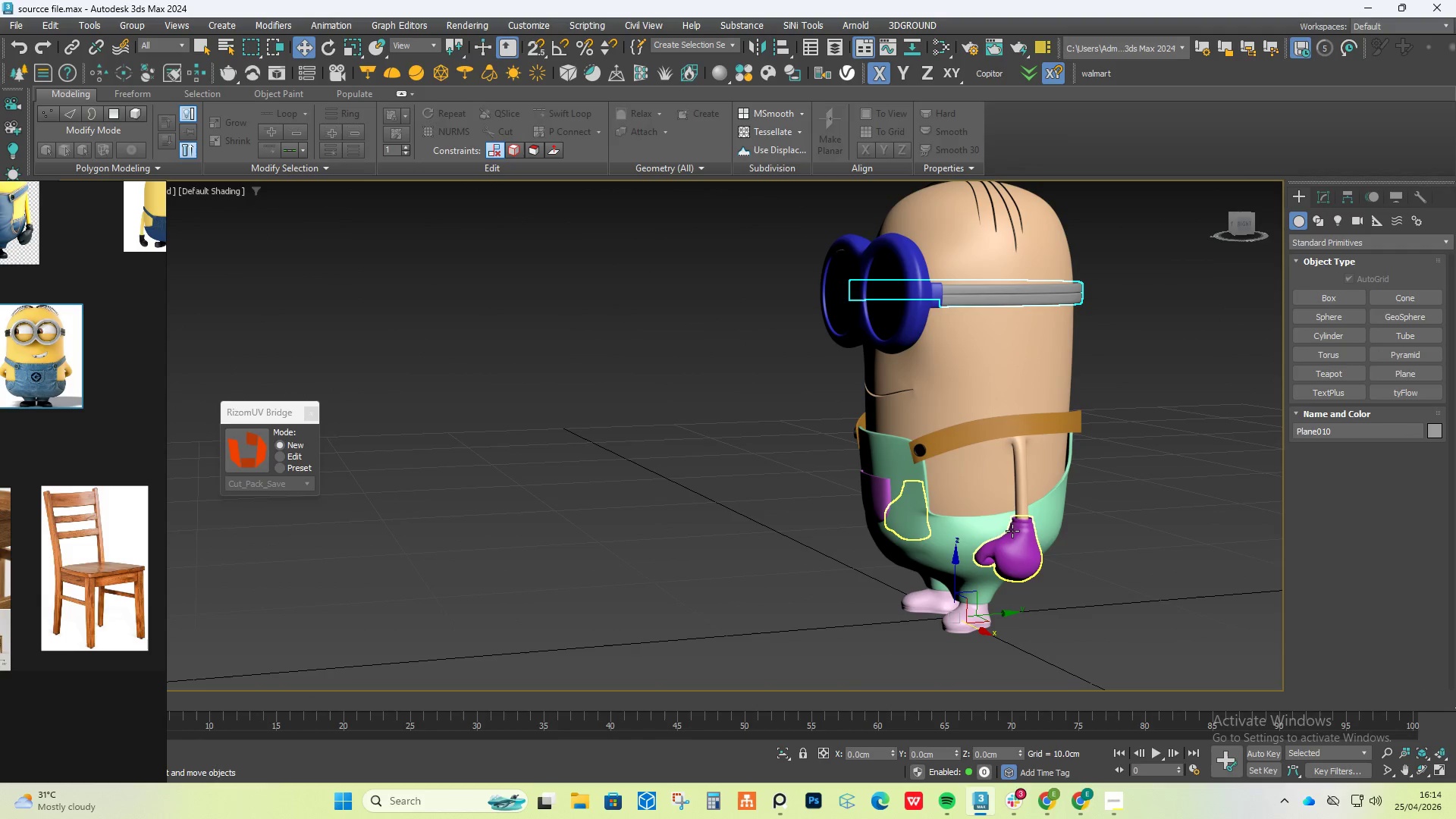 
left_click([1015, 547])
 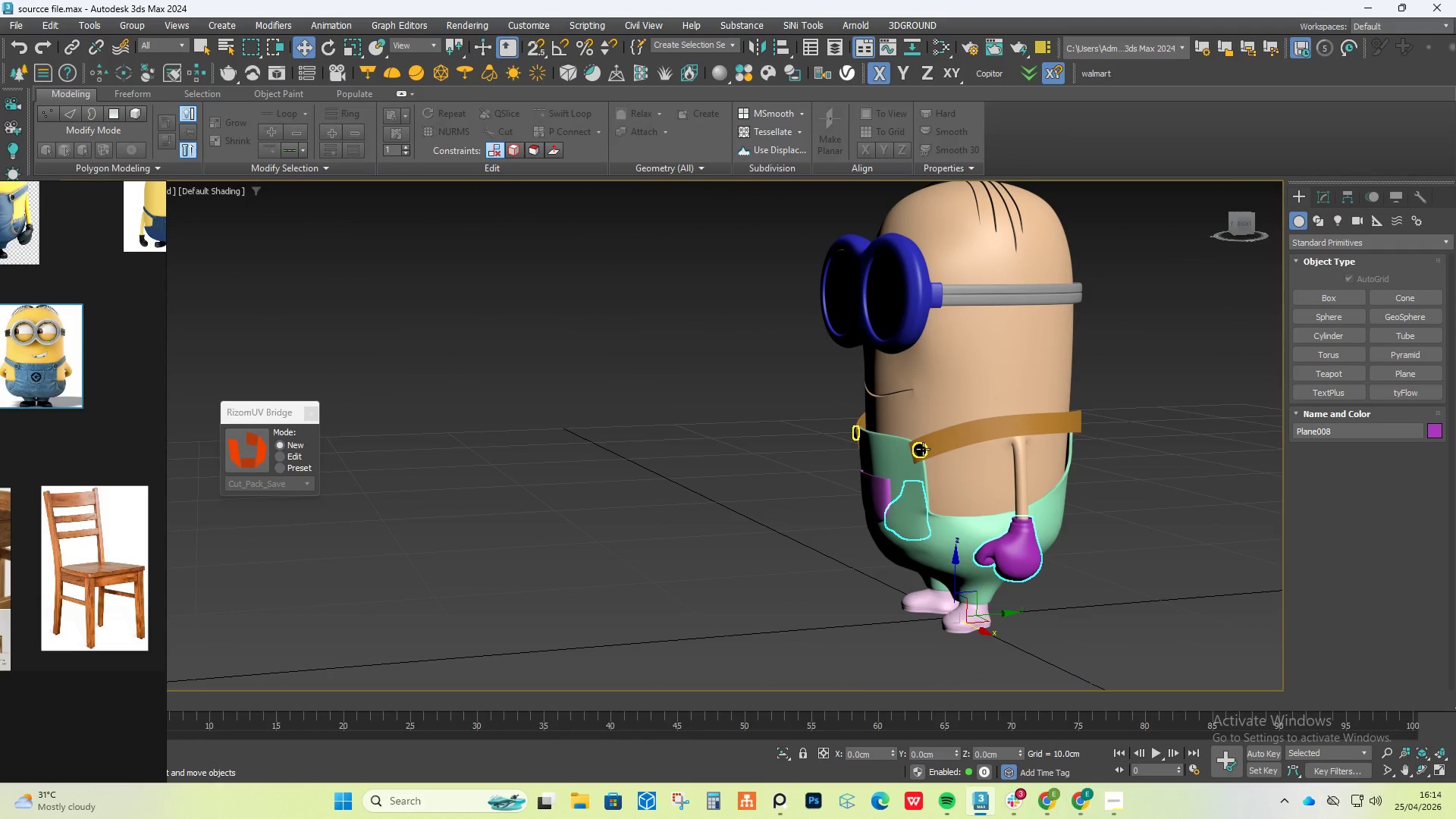 
left_click([925, 448])
 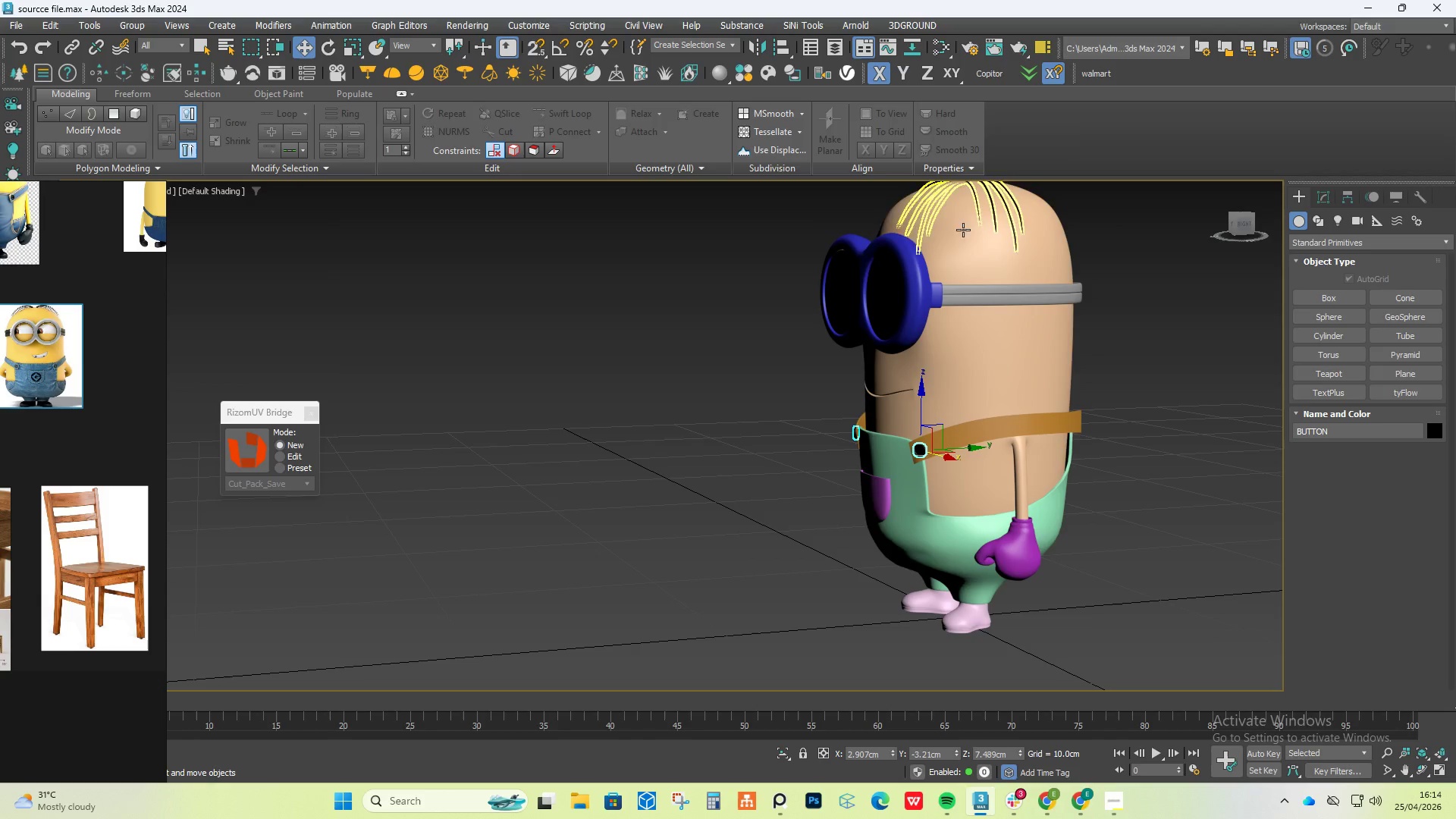 
hold_key(key=AltLeft, duration=0.7)
 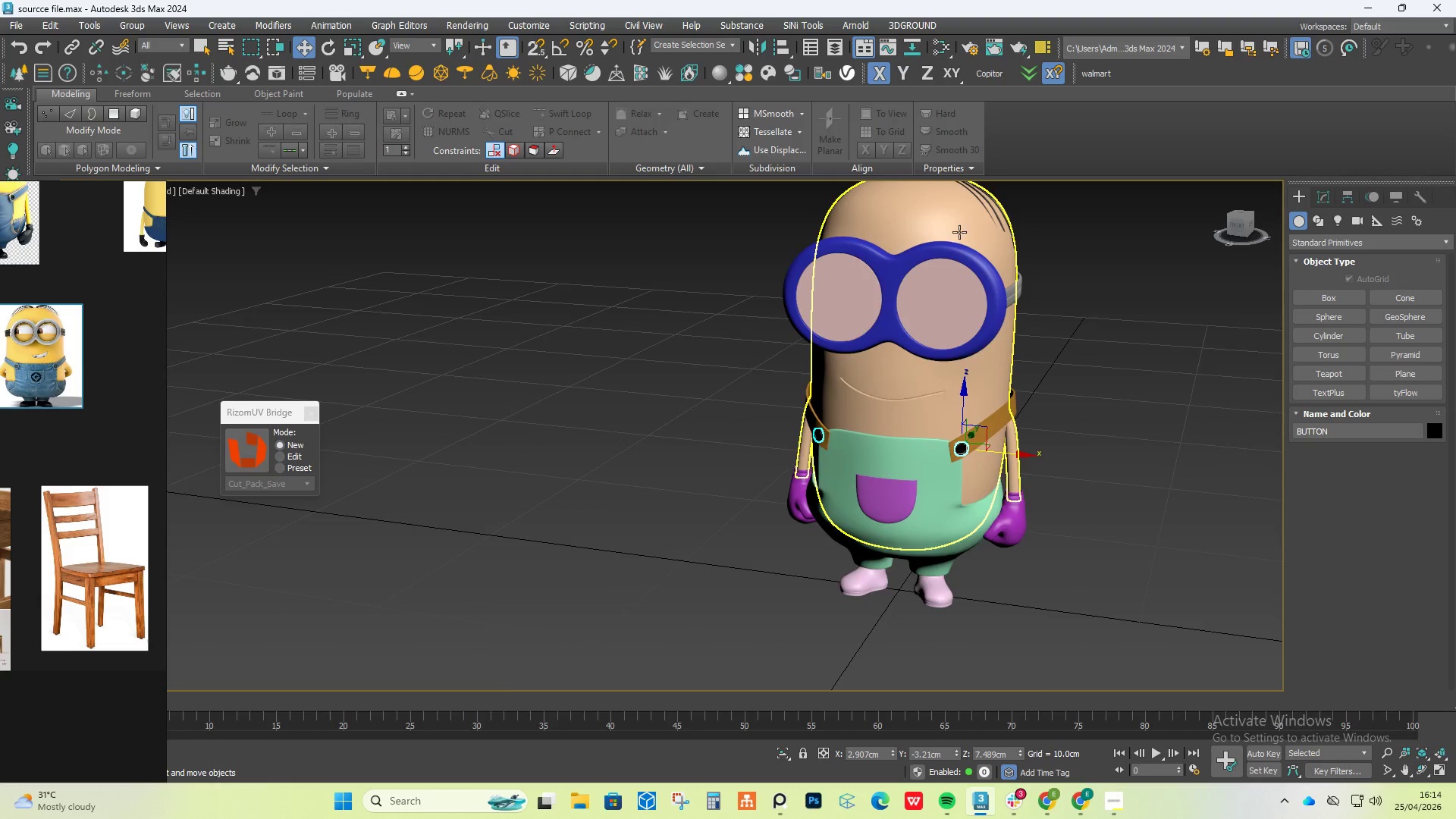 
scroll: coordinate [959, 226], scroll_direction: up, amount: 2.0
 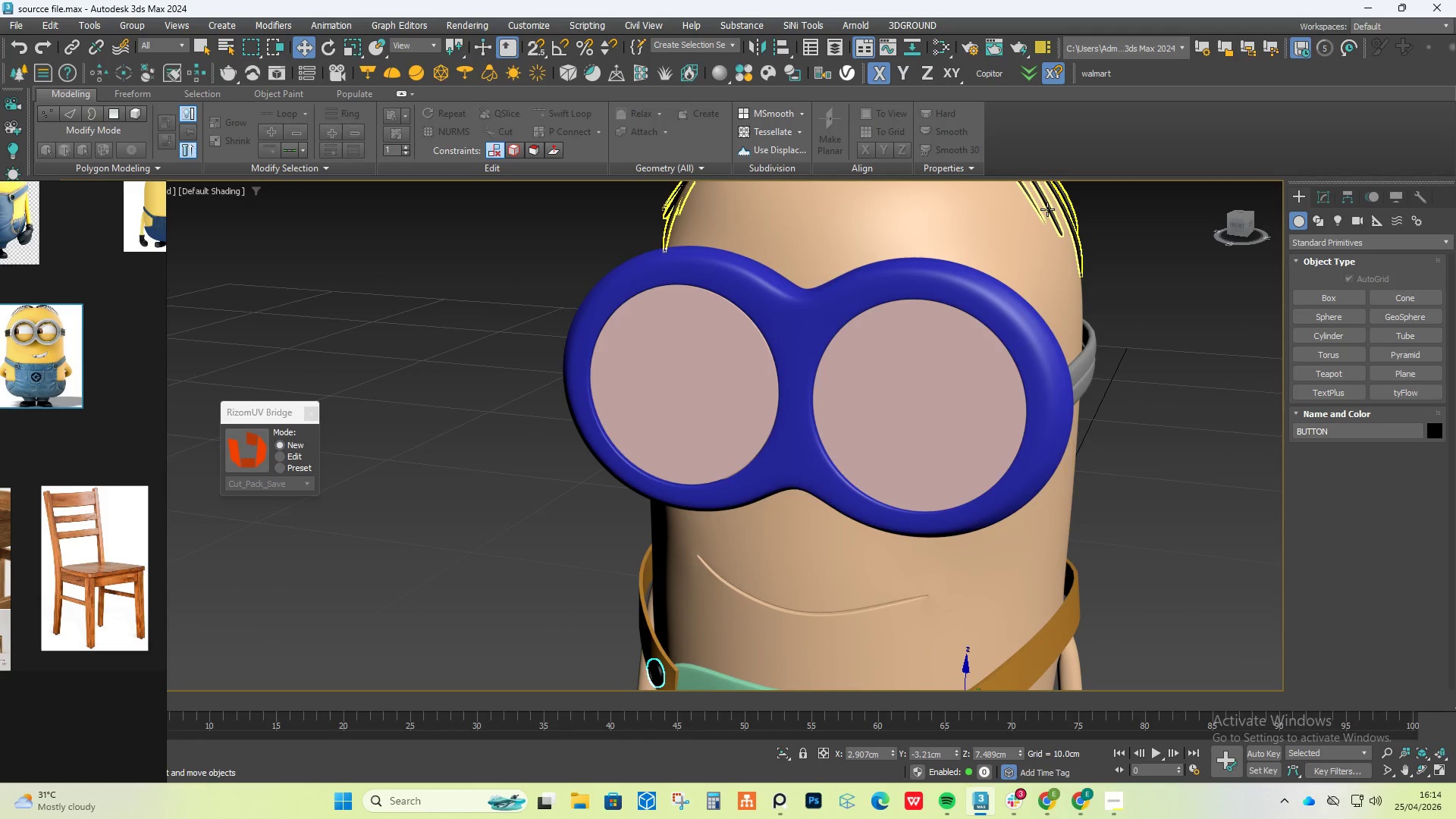 
left_click([1049, 209])
 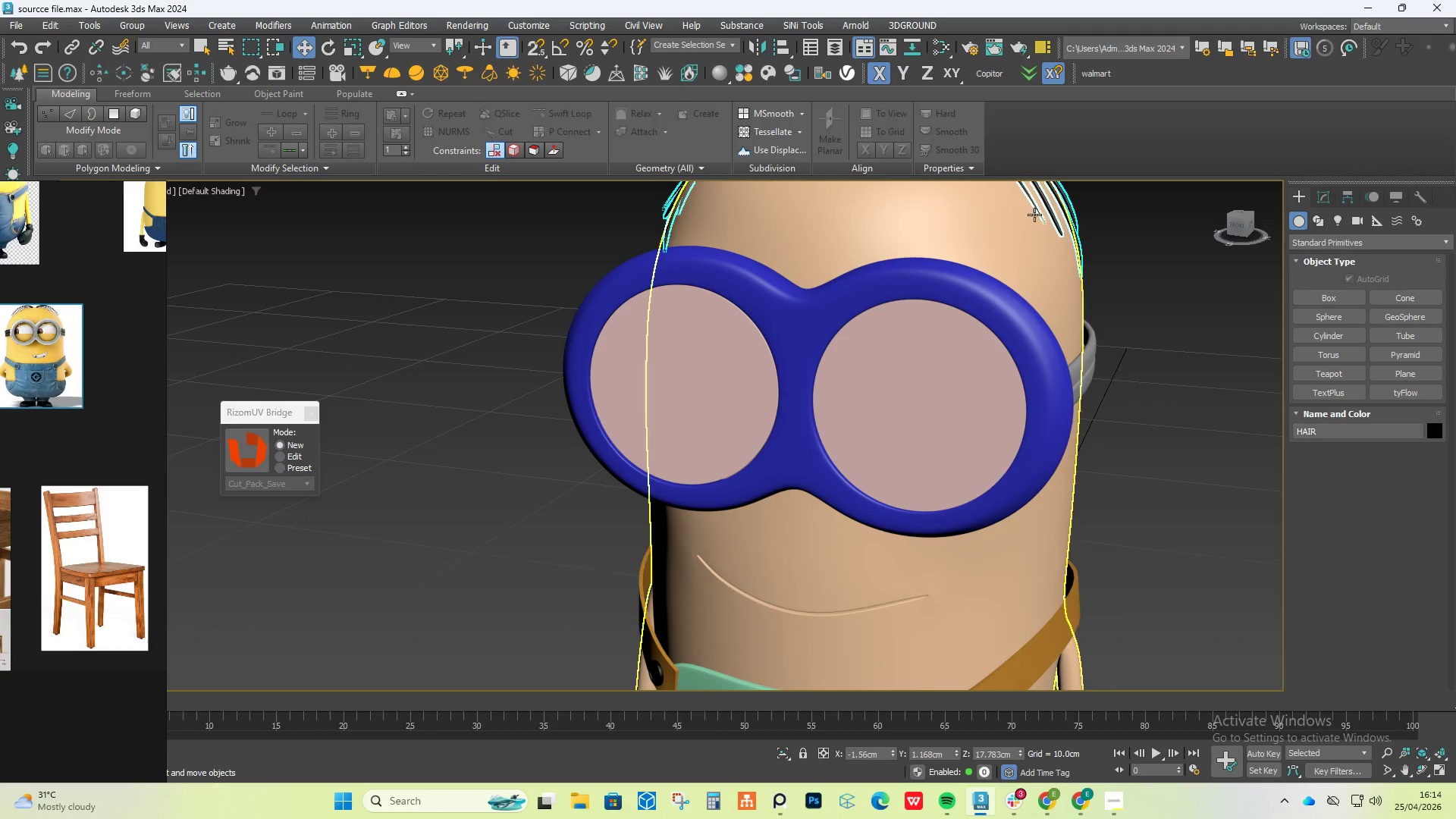 
scroll: coordinate [971, 231], scroll_direction: down, amount: 2.0
 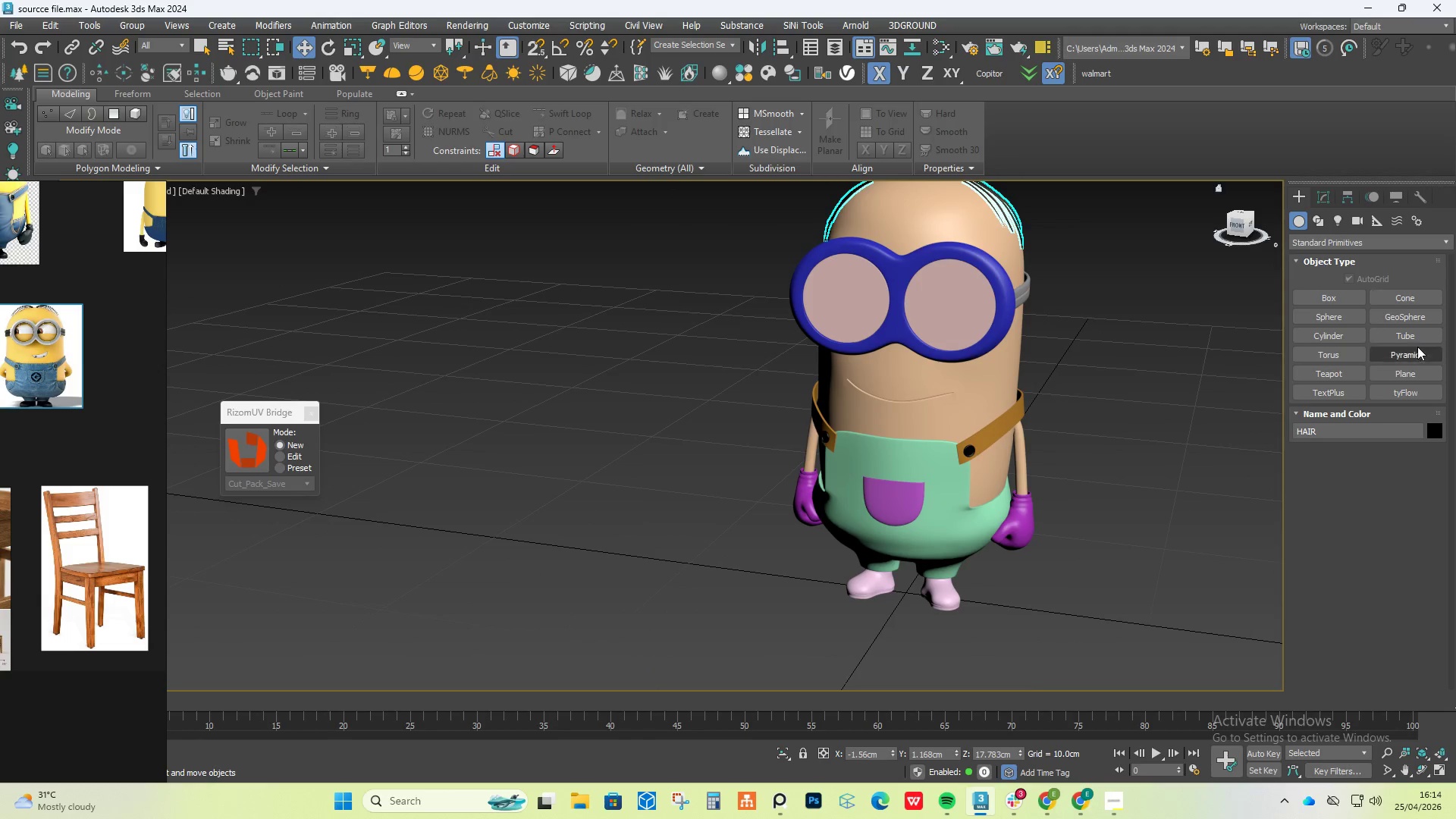 
left_click([1414, 372])
 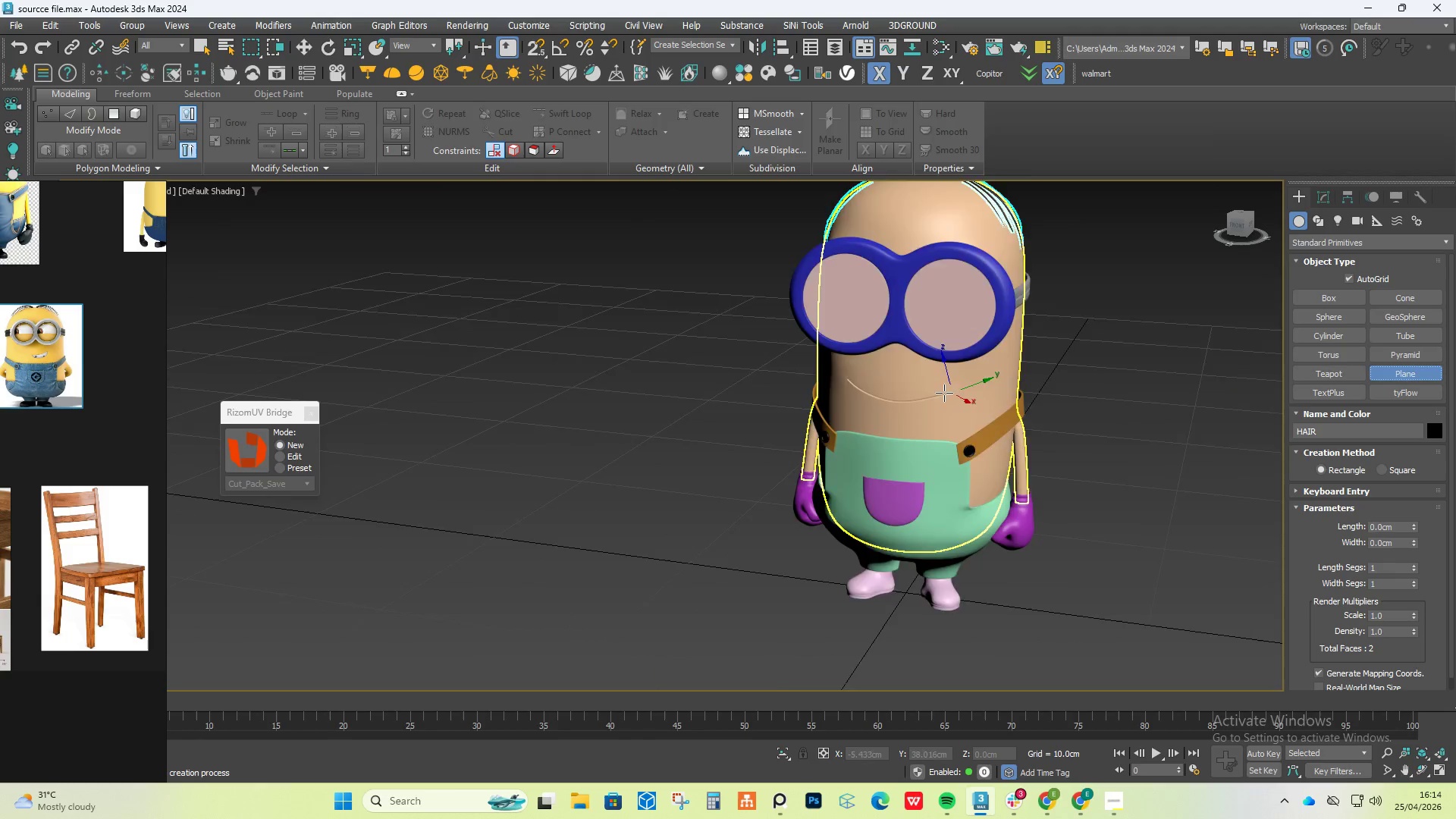 
hold_key(key=AltLeft, duration=0.38)
 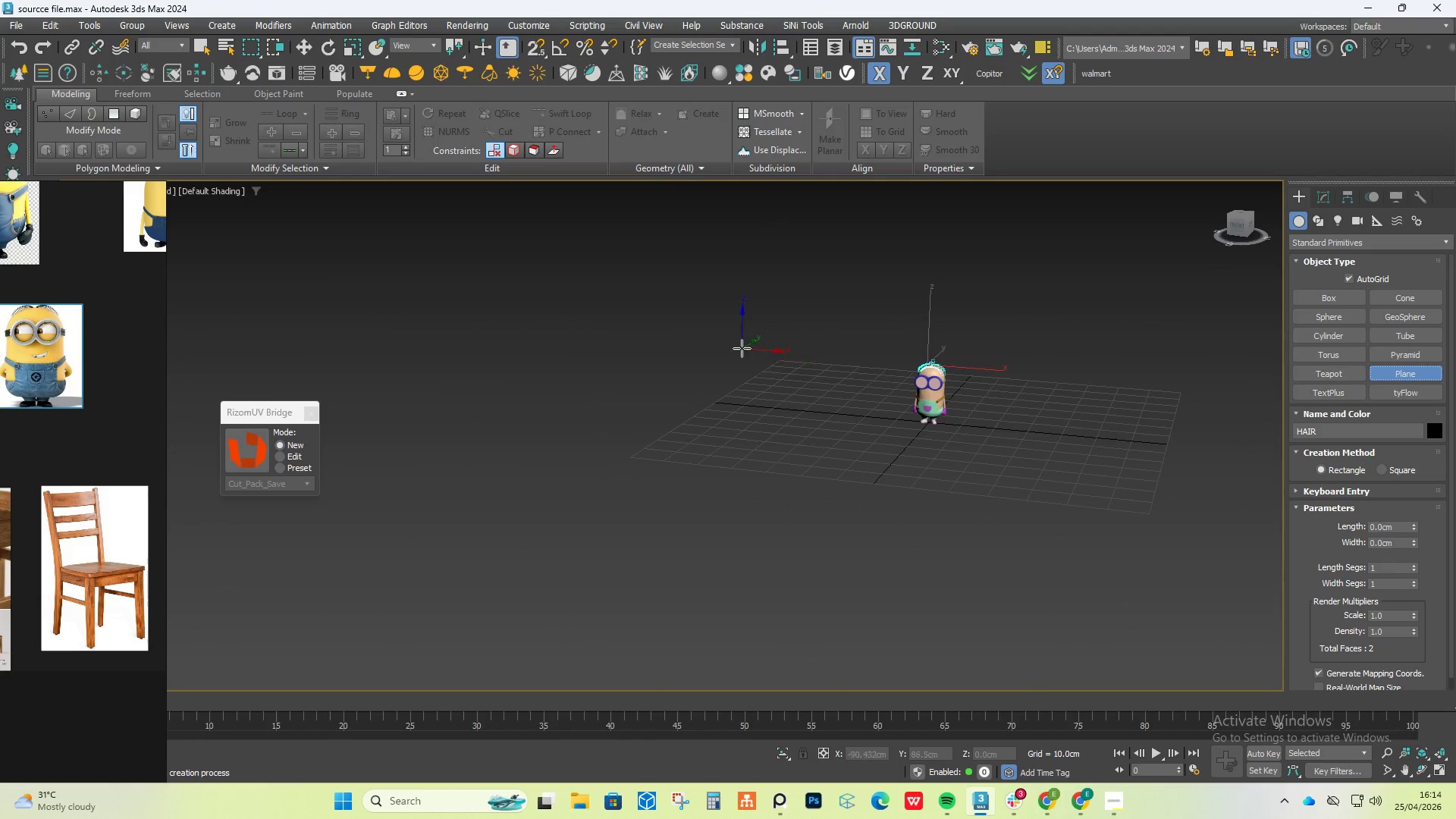 
scroll: coordinate [931, 395], scroll_direction: down, amount: 7.0
 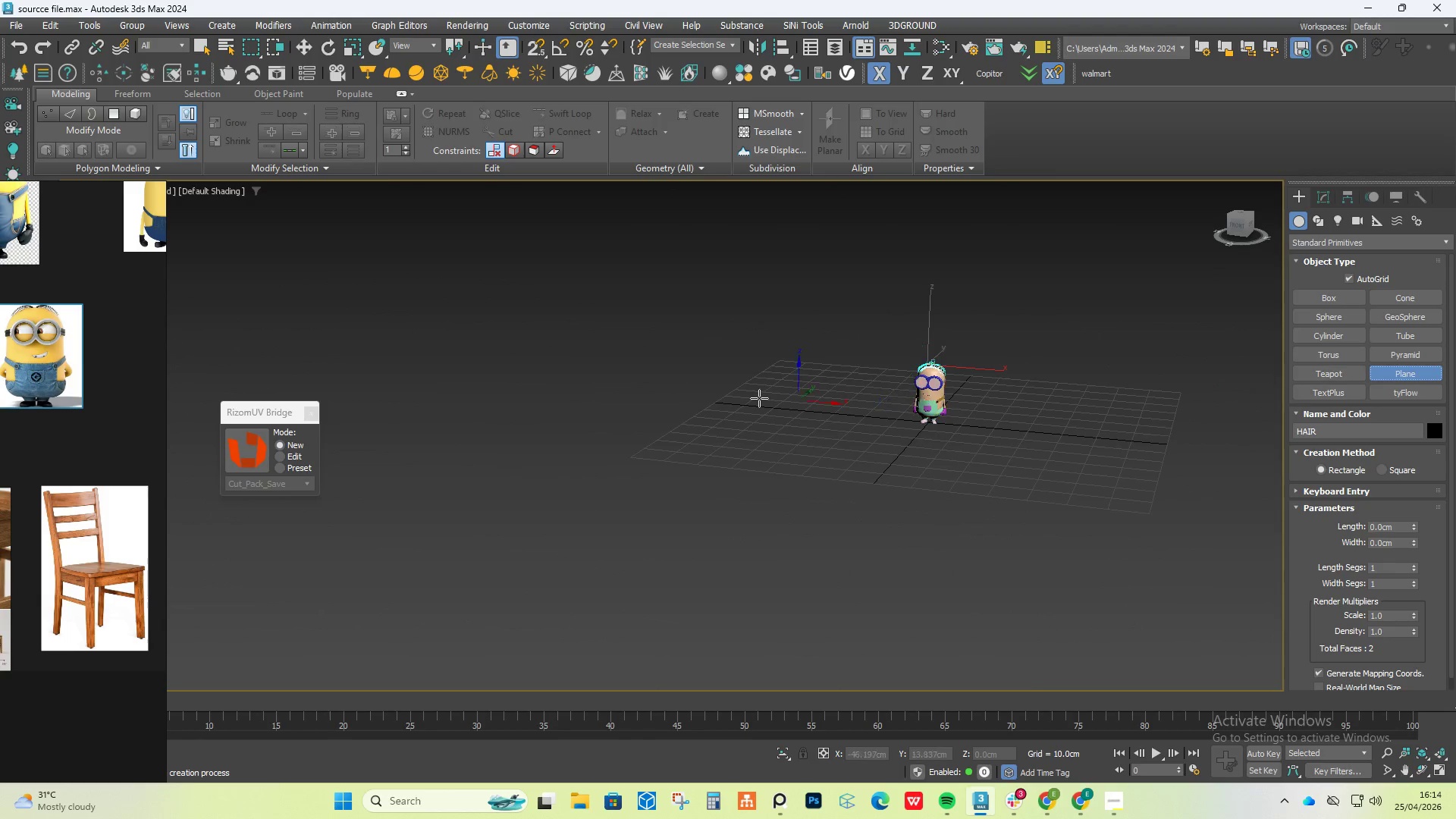 
left_click_drag(start_coordinate=[754, 355], to_coordinate=[1122, 507])
 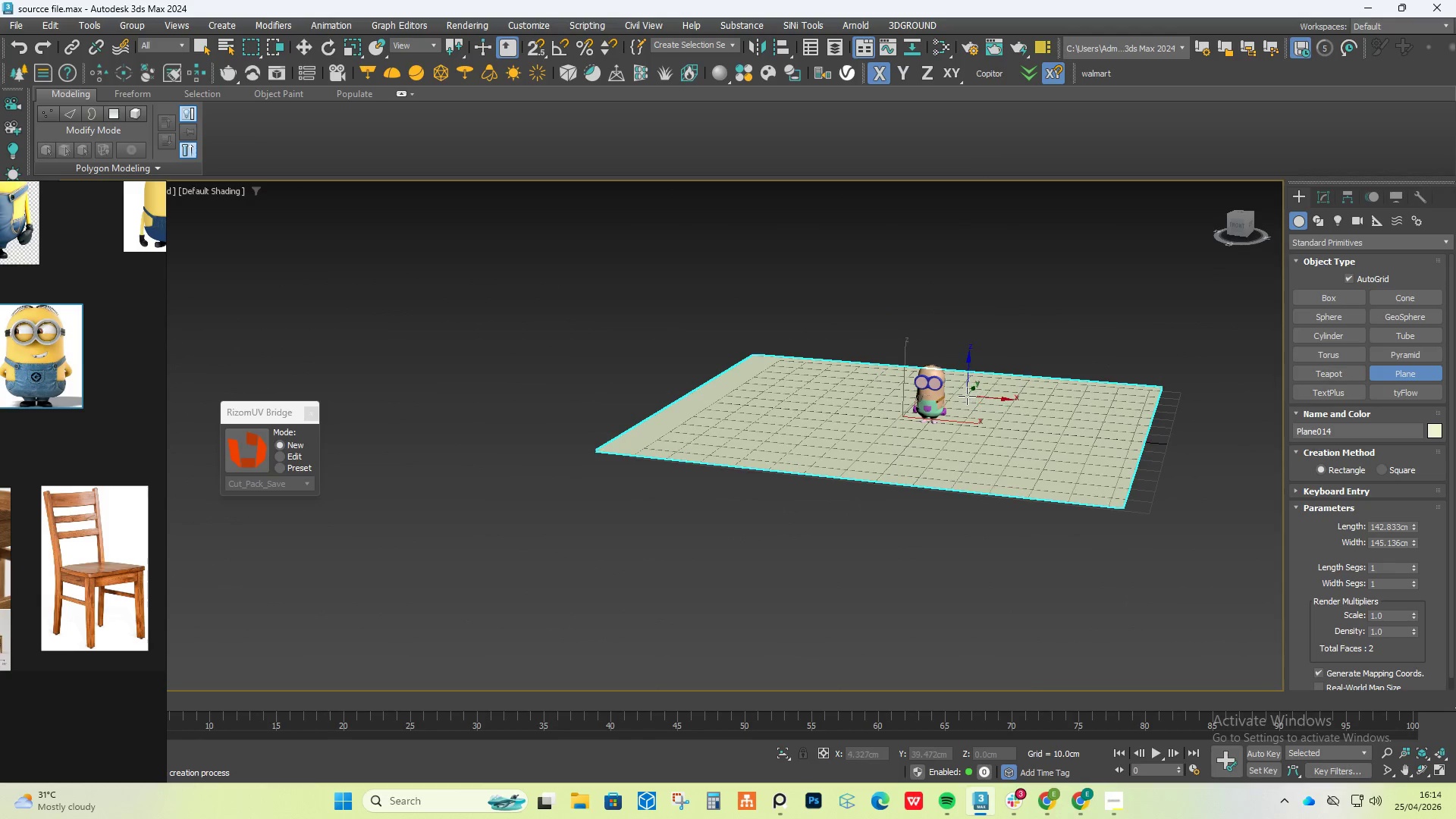 
right_click([967, 397])
 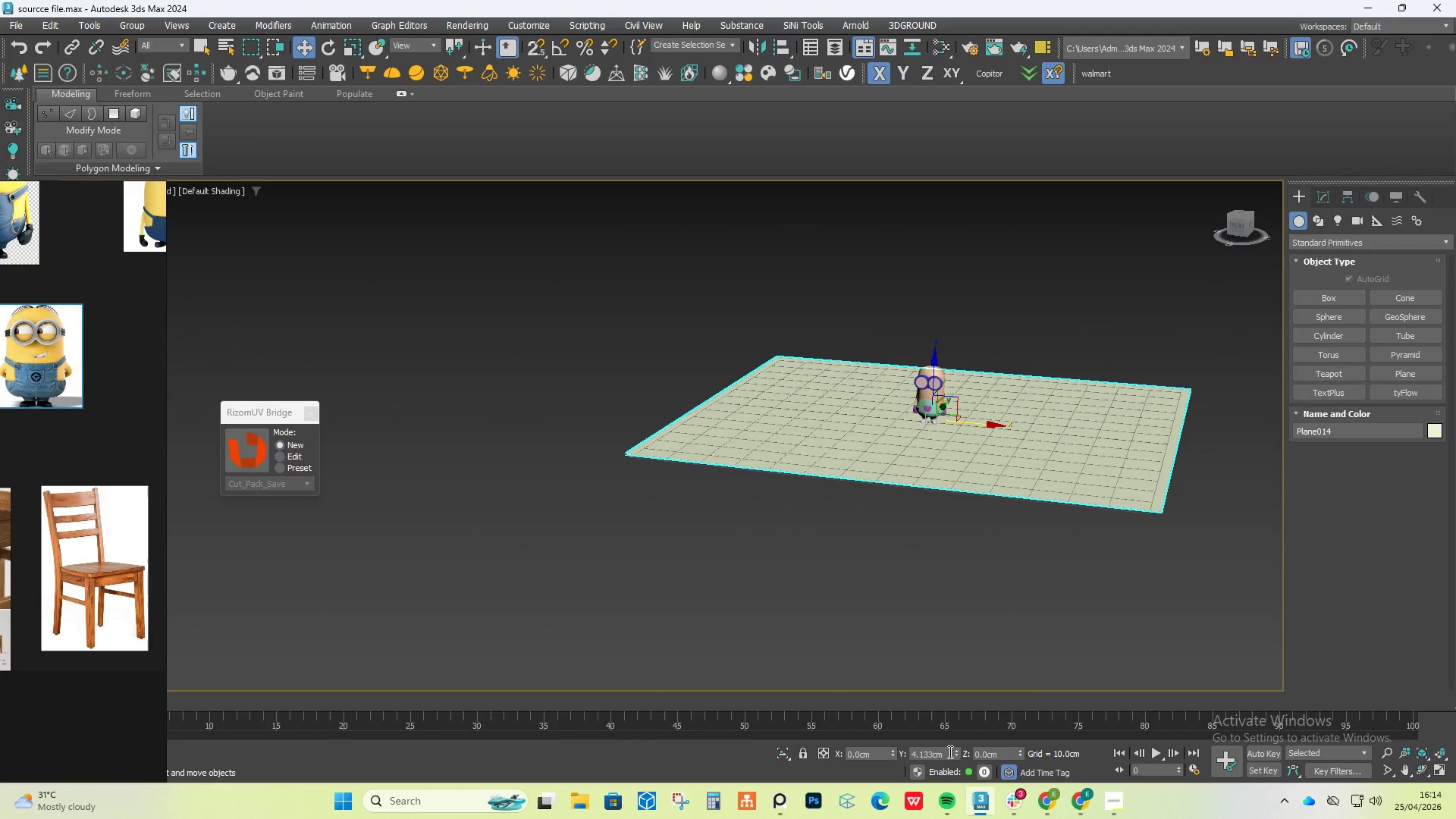 
right_click([955, 755])
 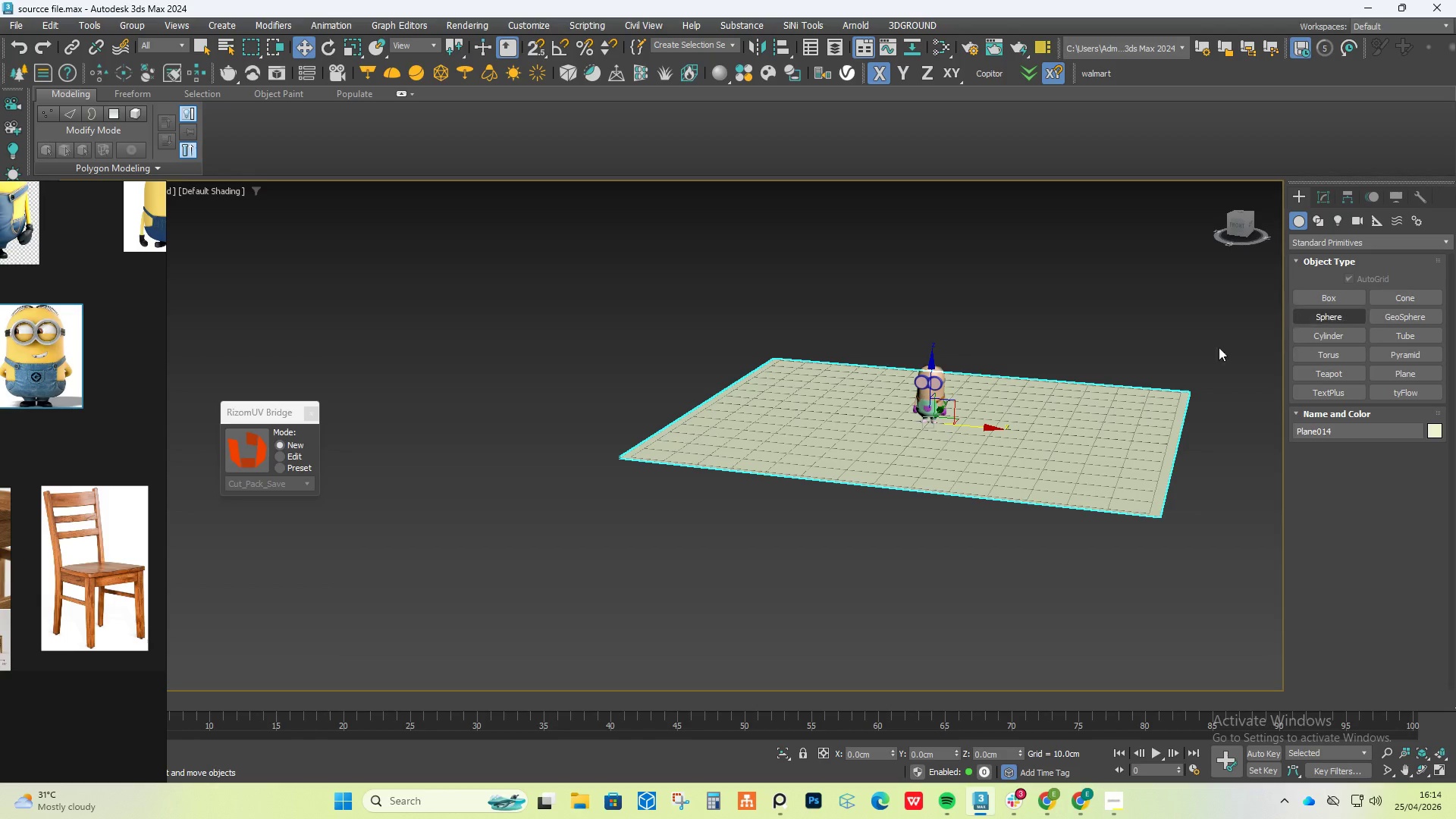 
right_click([1012, 458])
 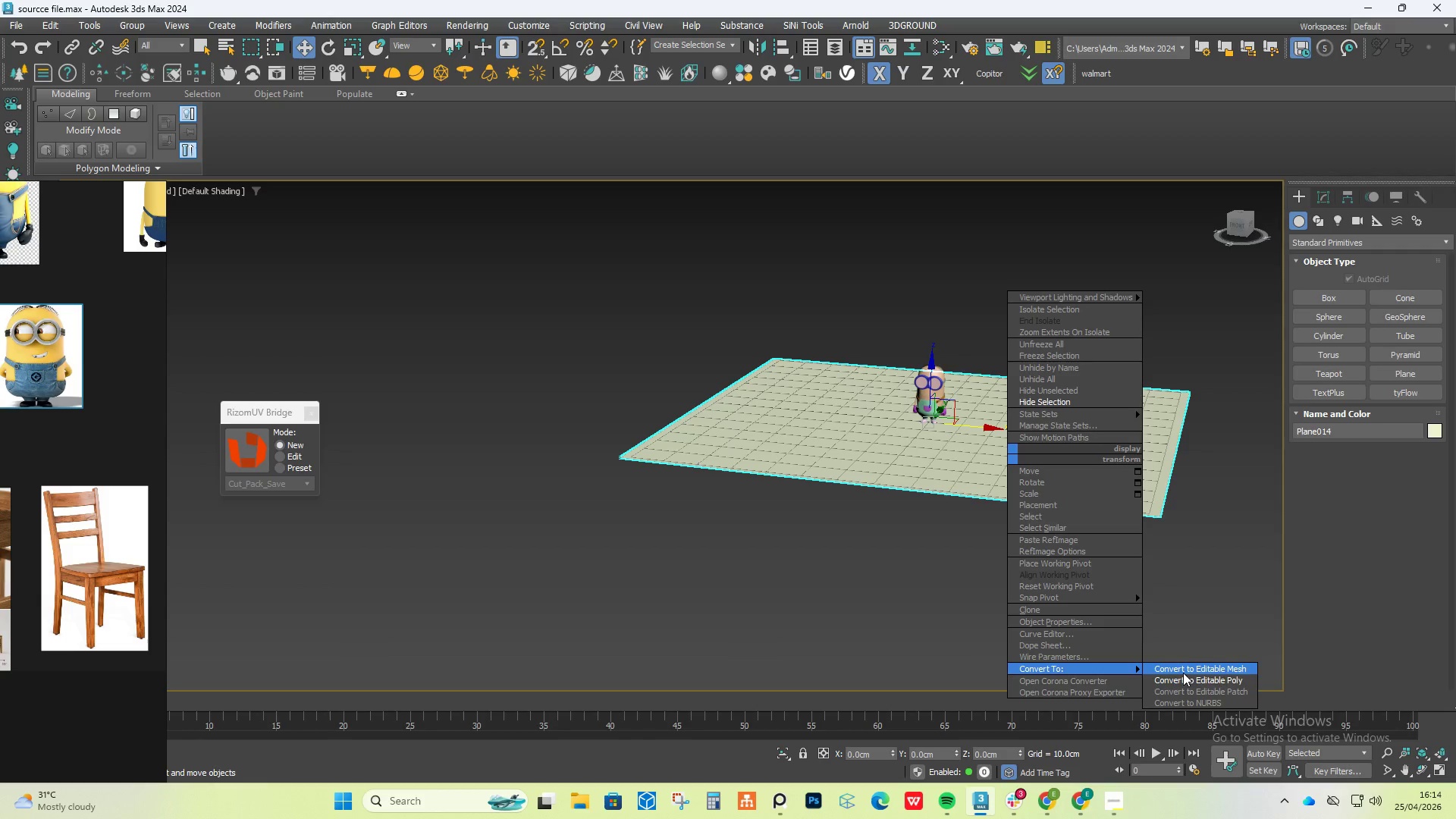 
left_click([1186, 679])
 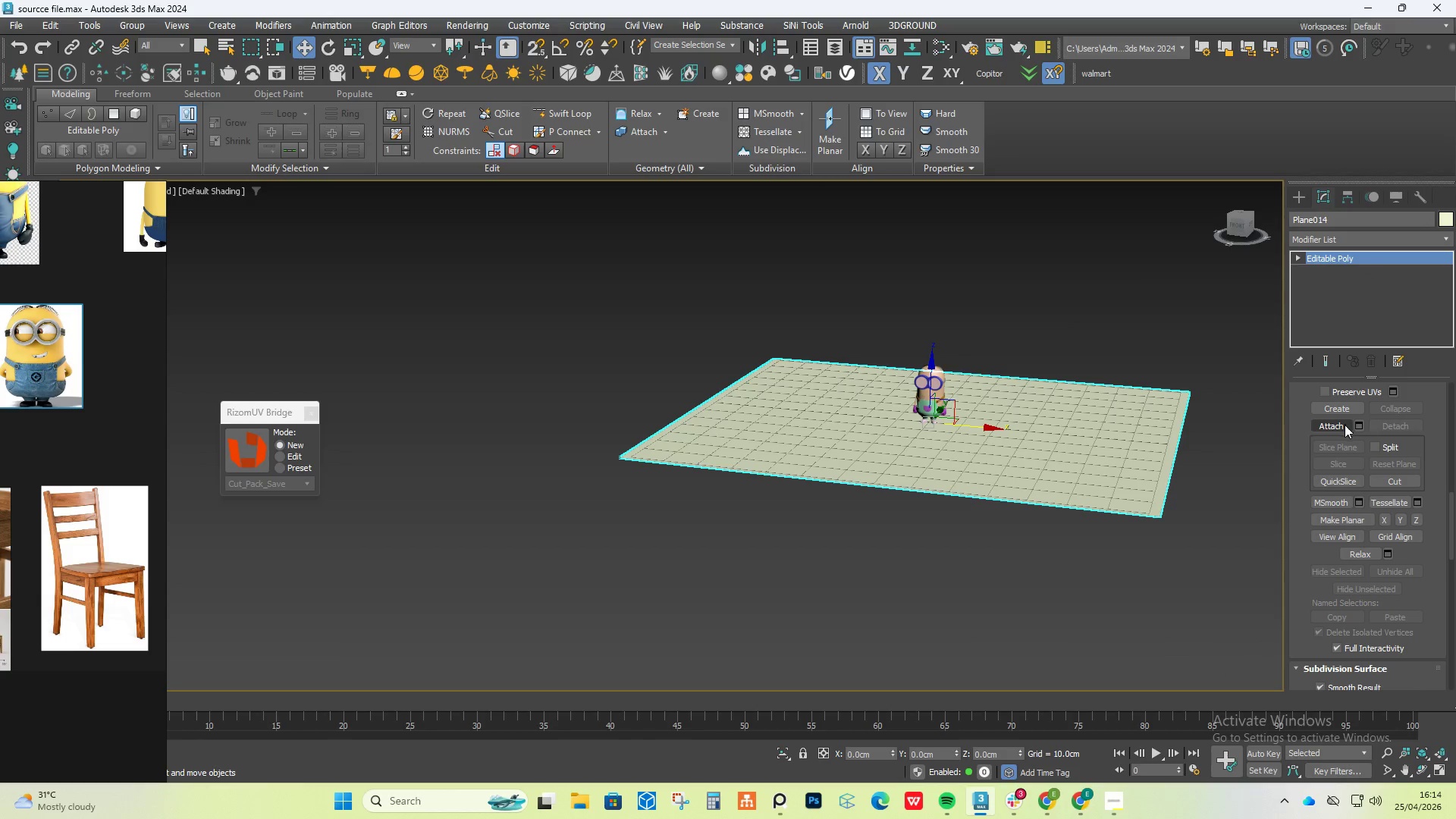 
scroll: coordinate [801, 470], scroll_direction: up, amount: 7.0
 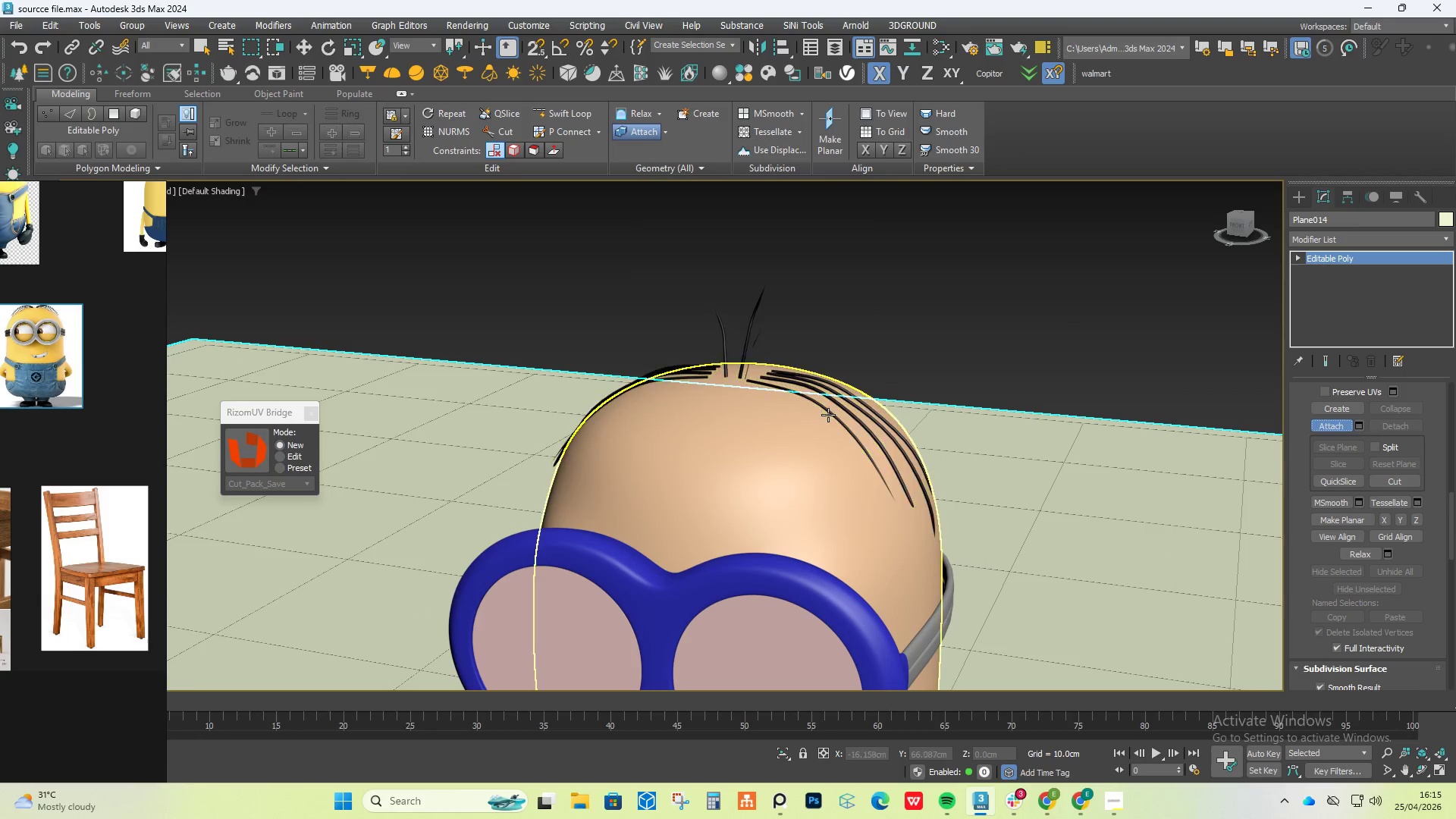 
left_click([829, 412])
 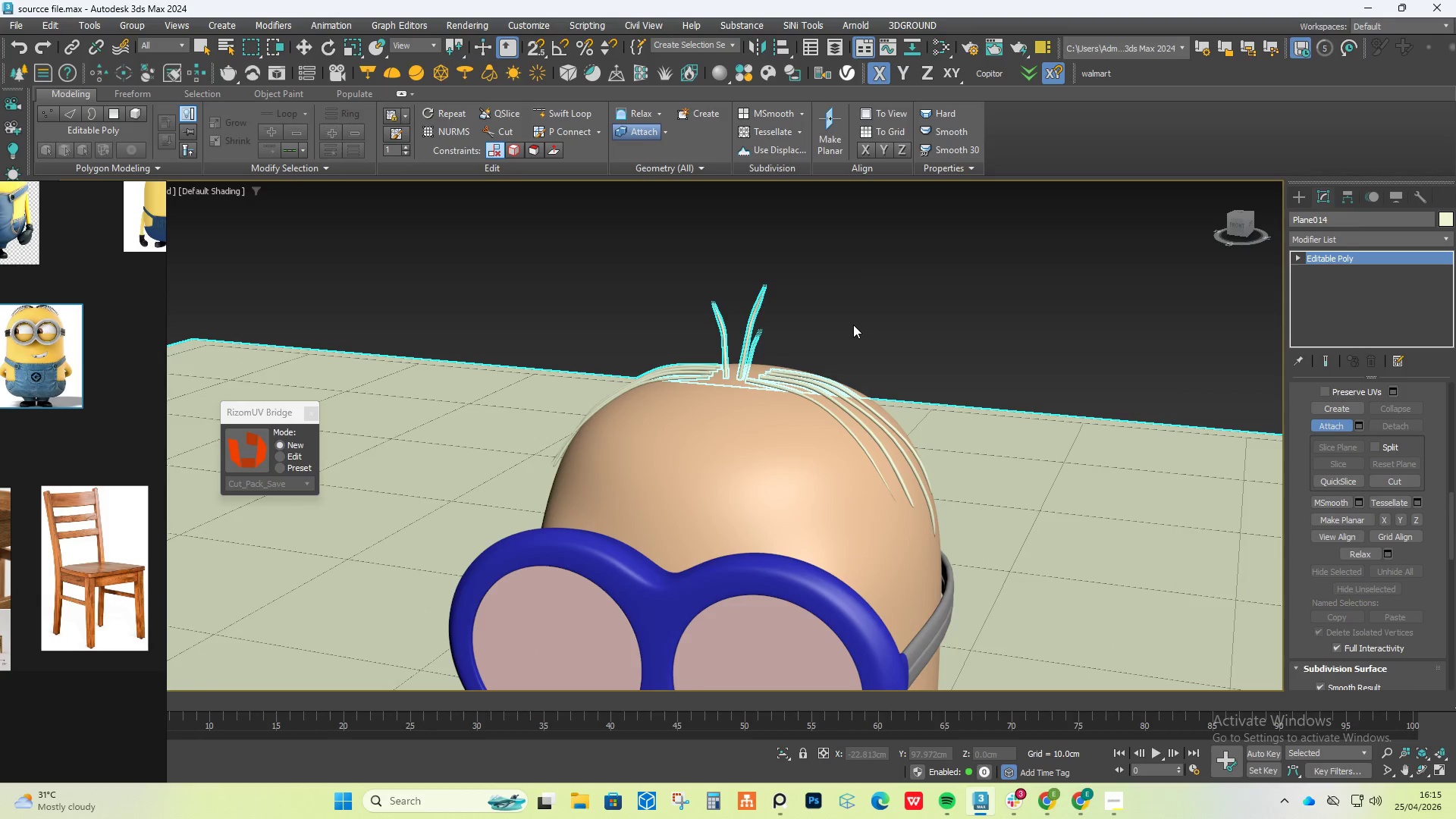 
scroll: coordinate [852, 325], scroll_direction: down, amount: 2.0
 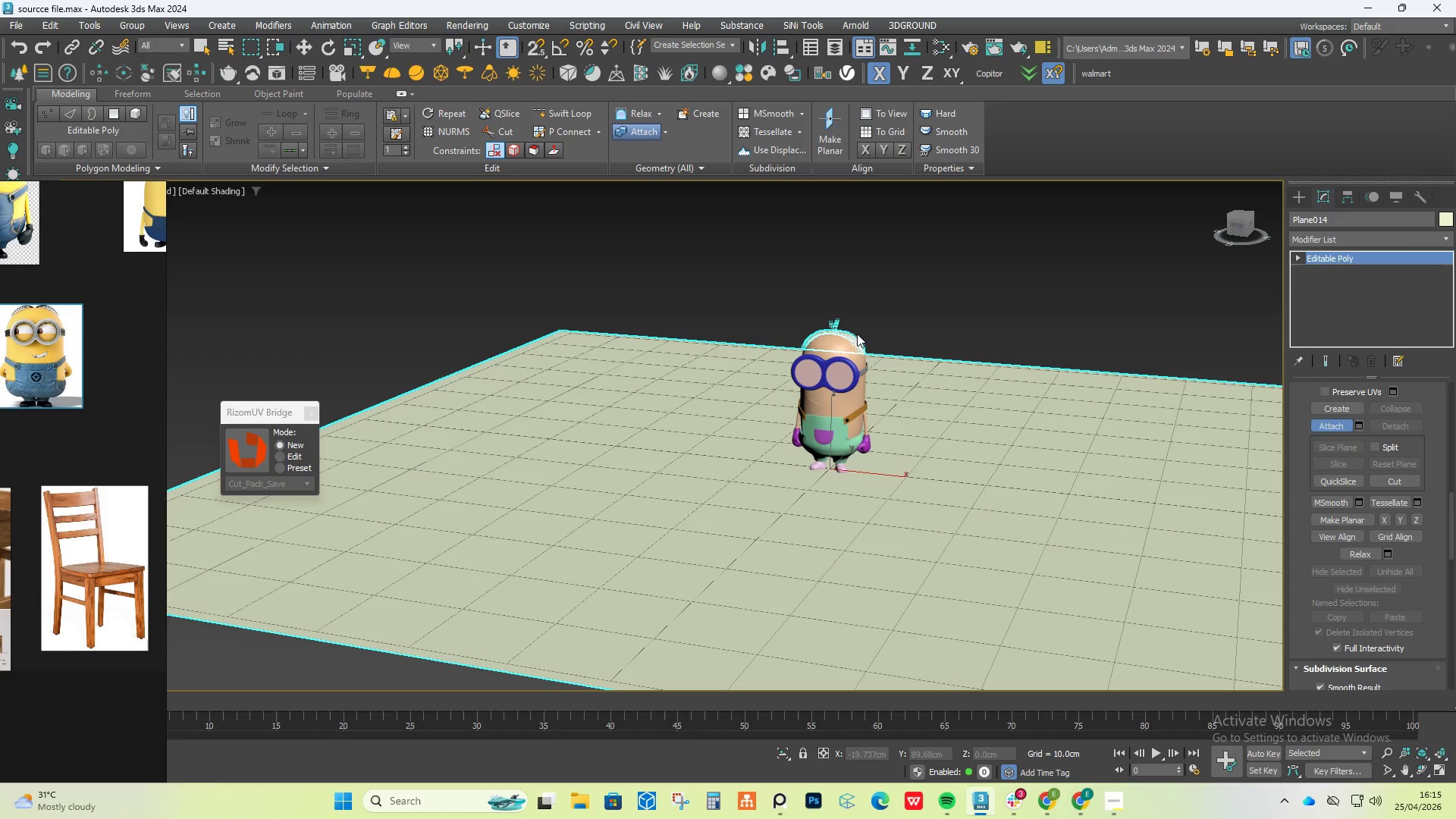 
key(5)
 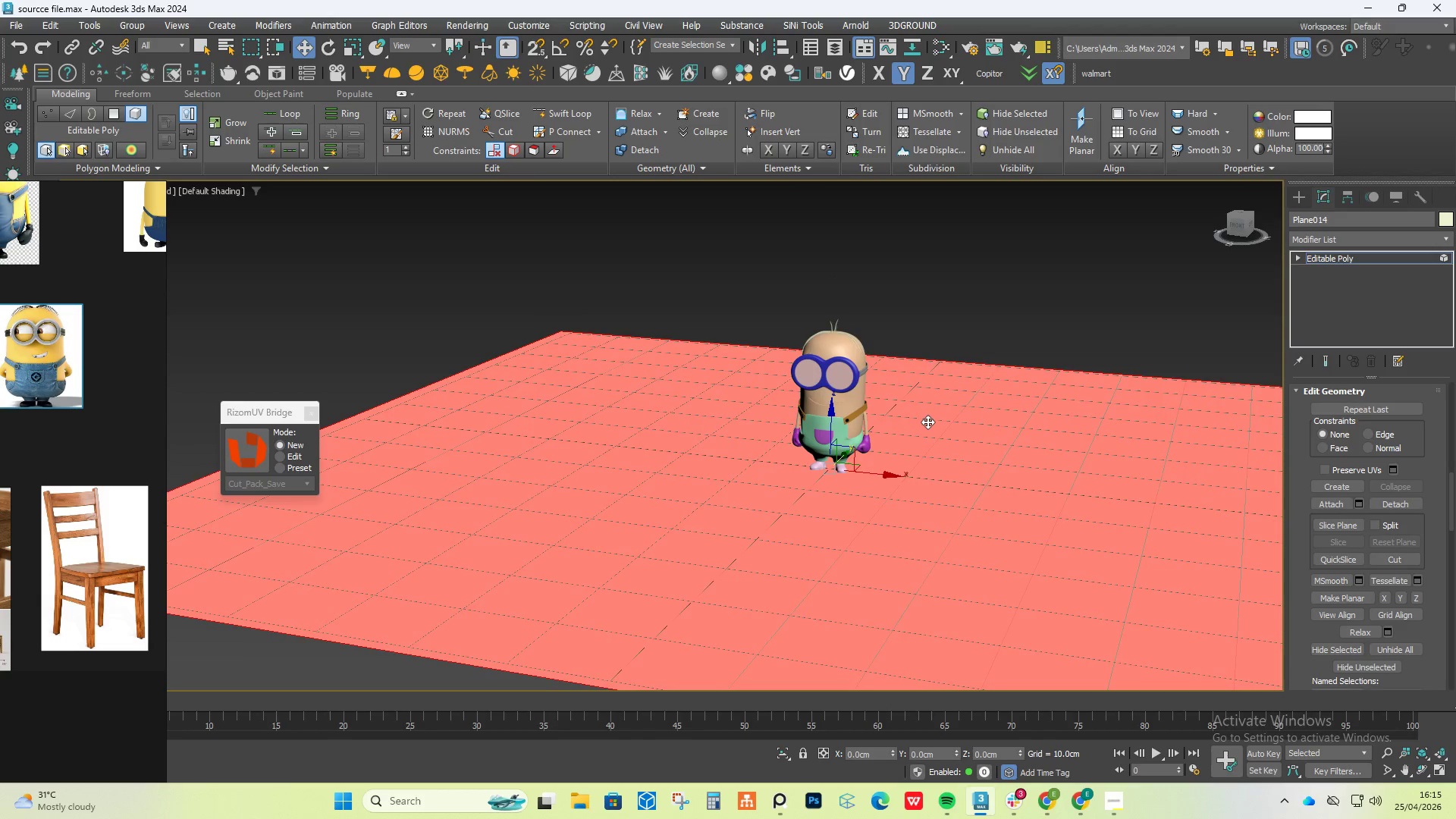 
key(Delete)
 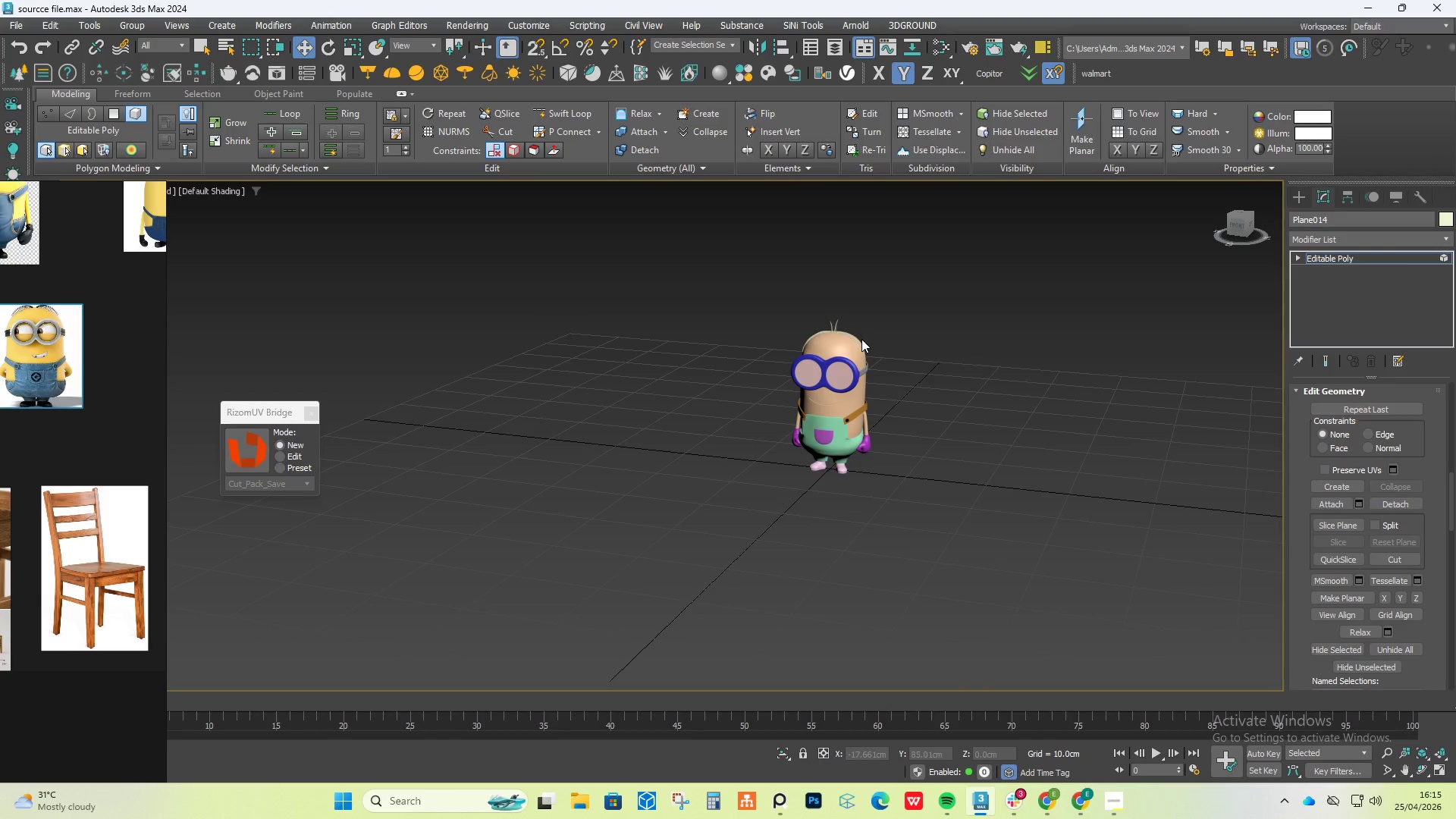 
scroll: coordinate [848, 446], scroll_direction: up, amount: 1.0
 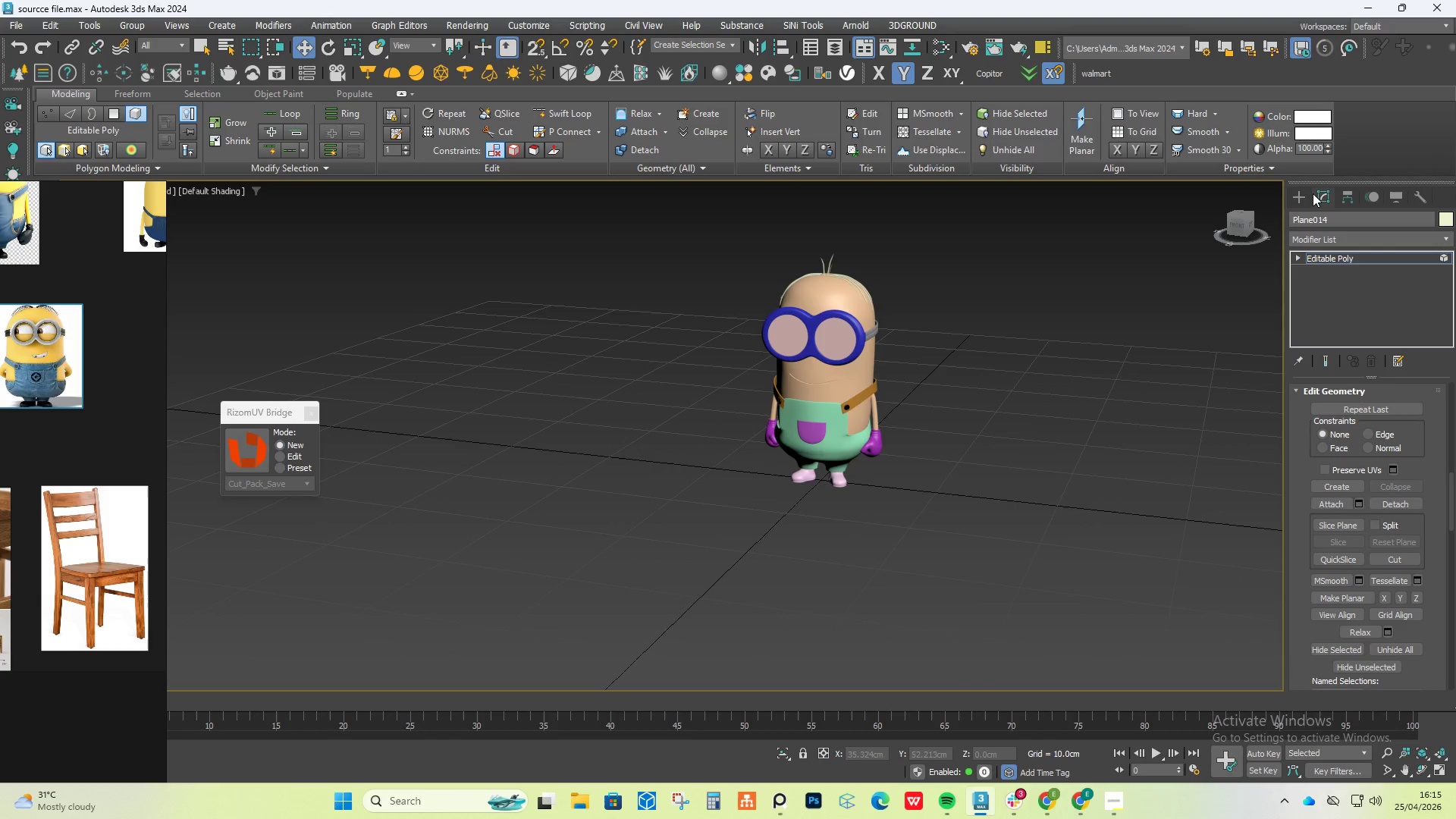 
left_click([1300, 196])
 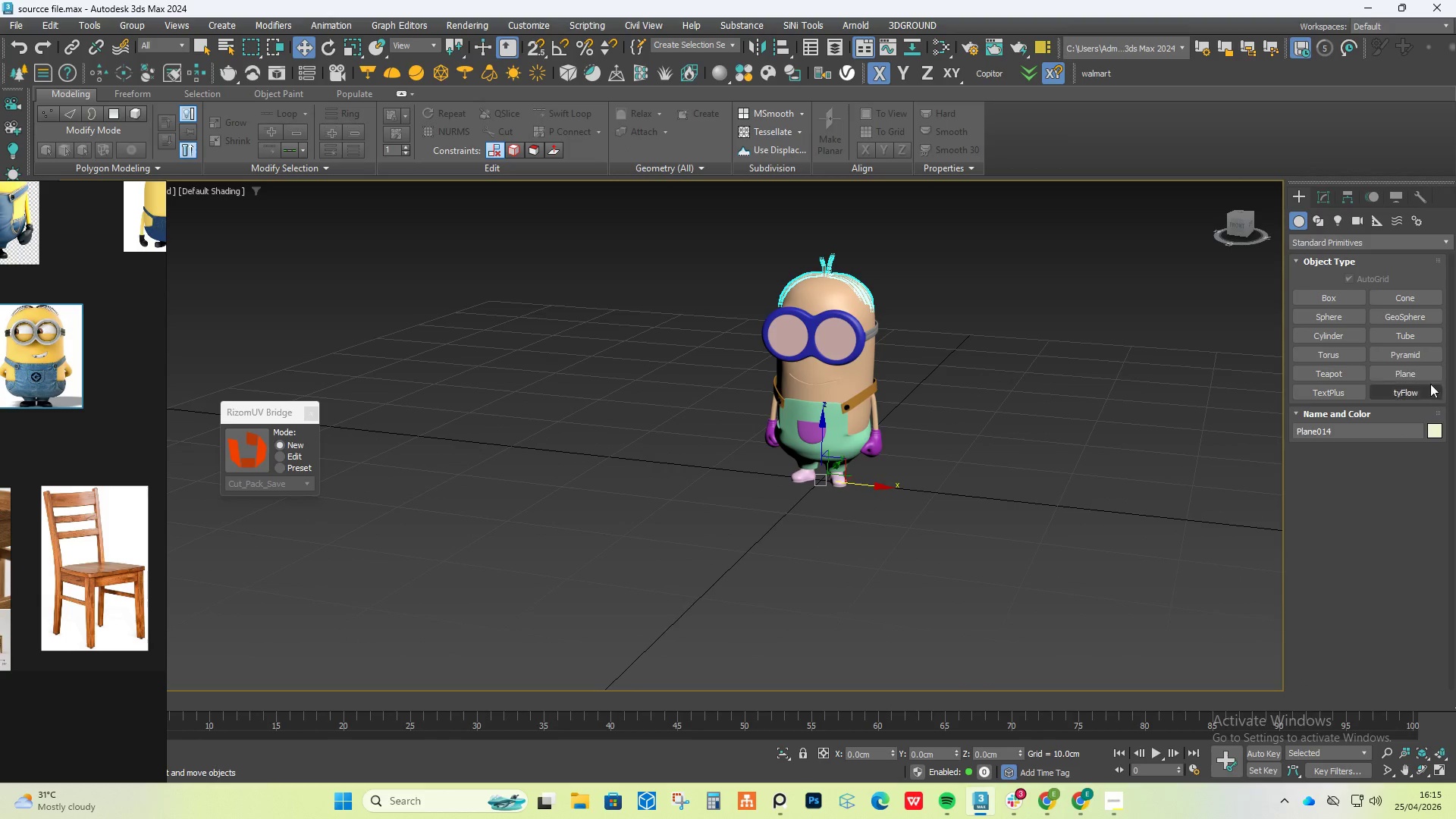 
left_click([1429, 378])
 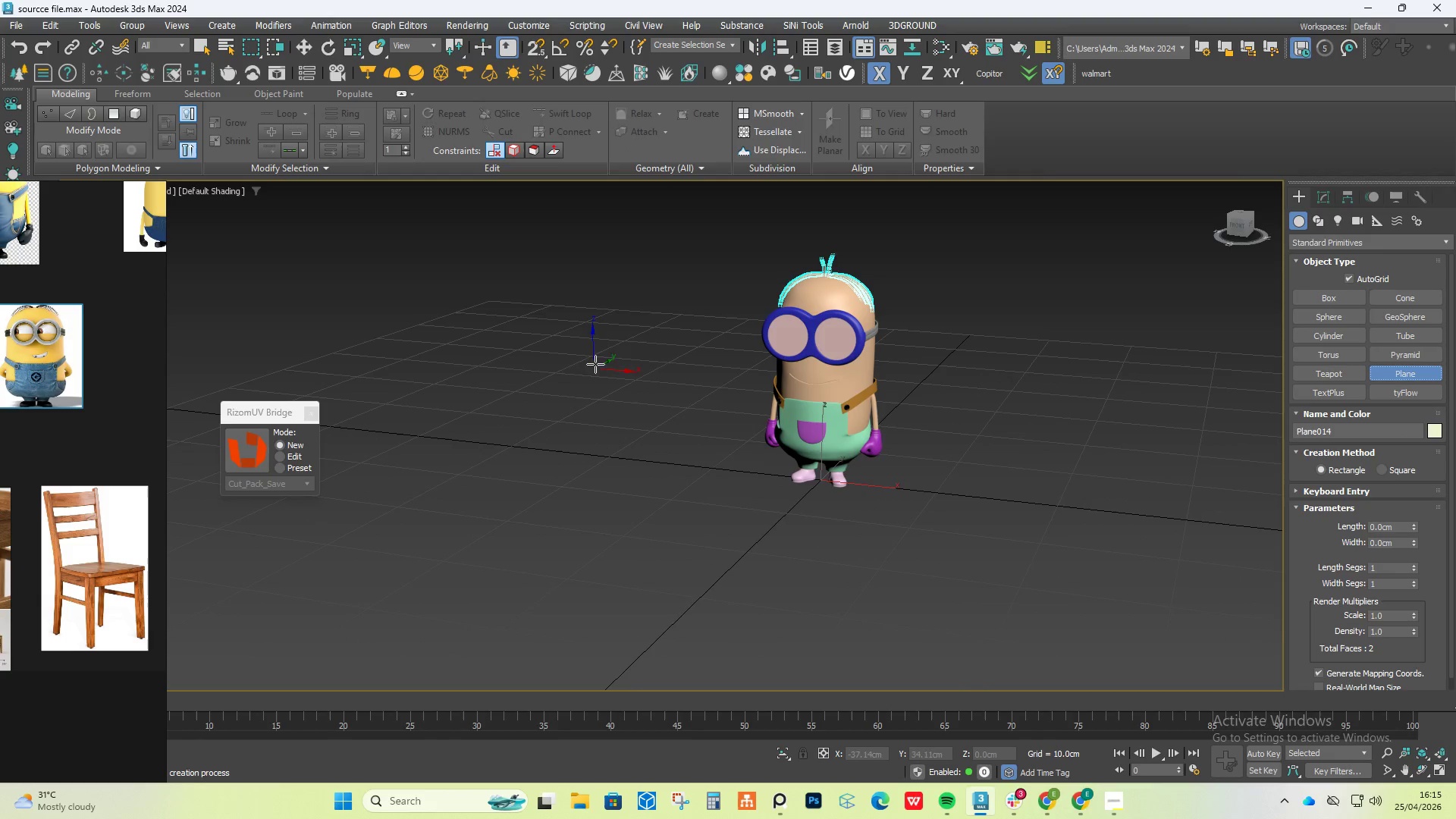 
left_click_drag(start_coordinate=[606, 359], to_coordinate=[1228, 660])
 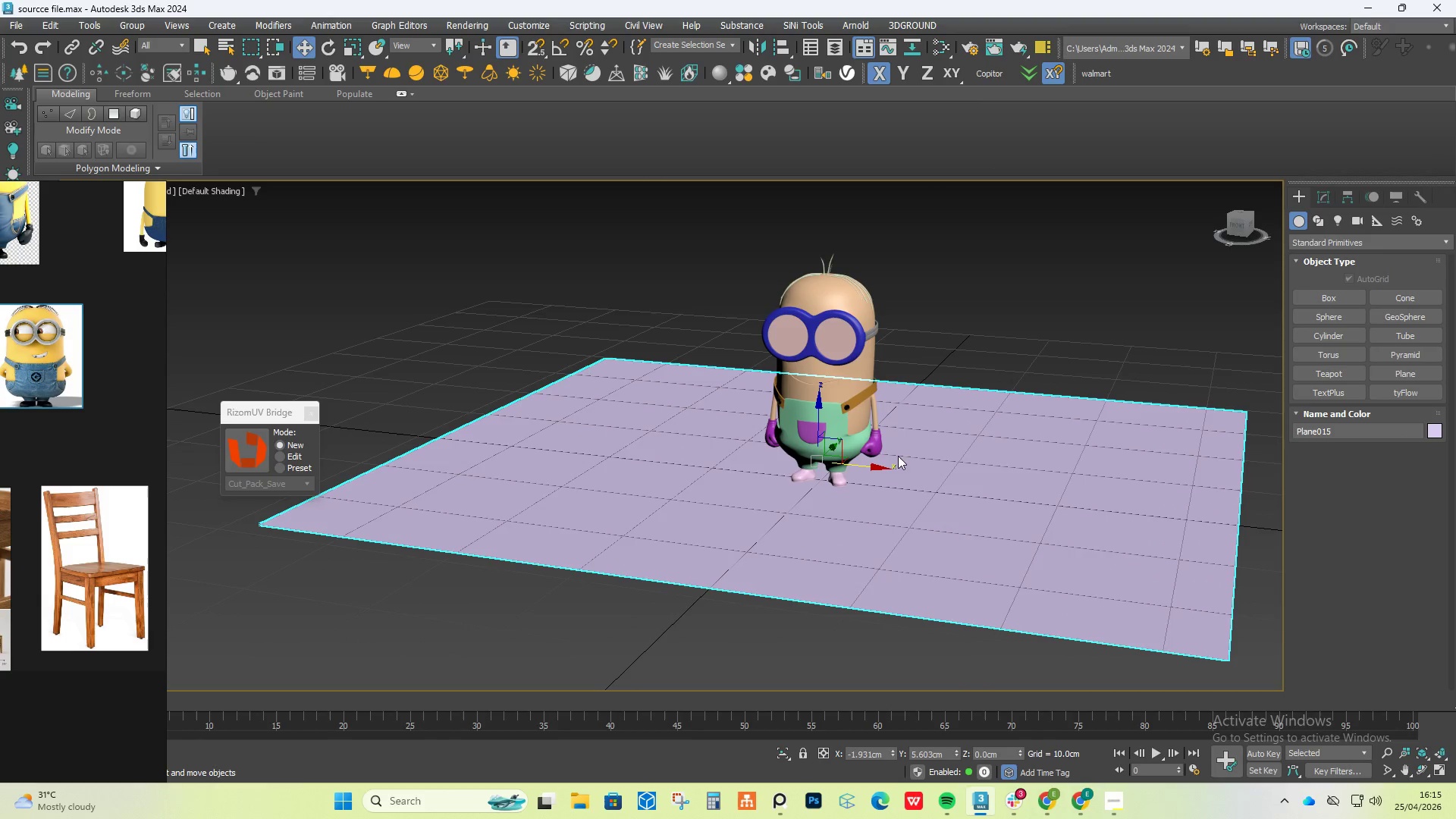 
double_click([897, 456])
 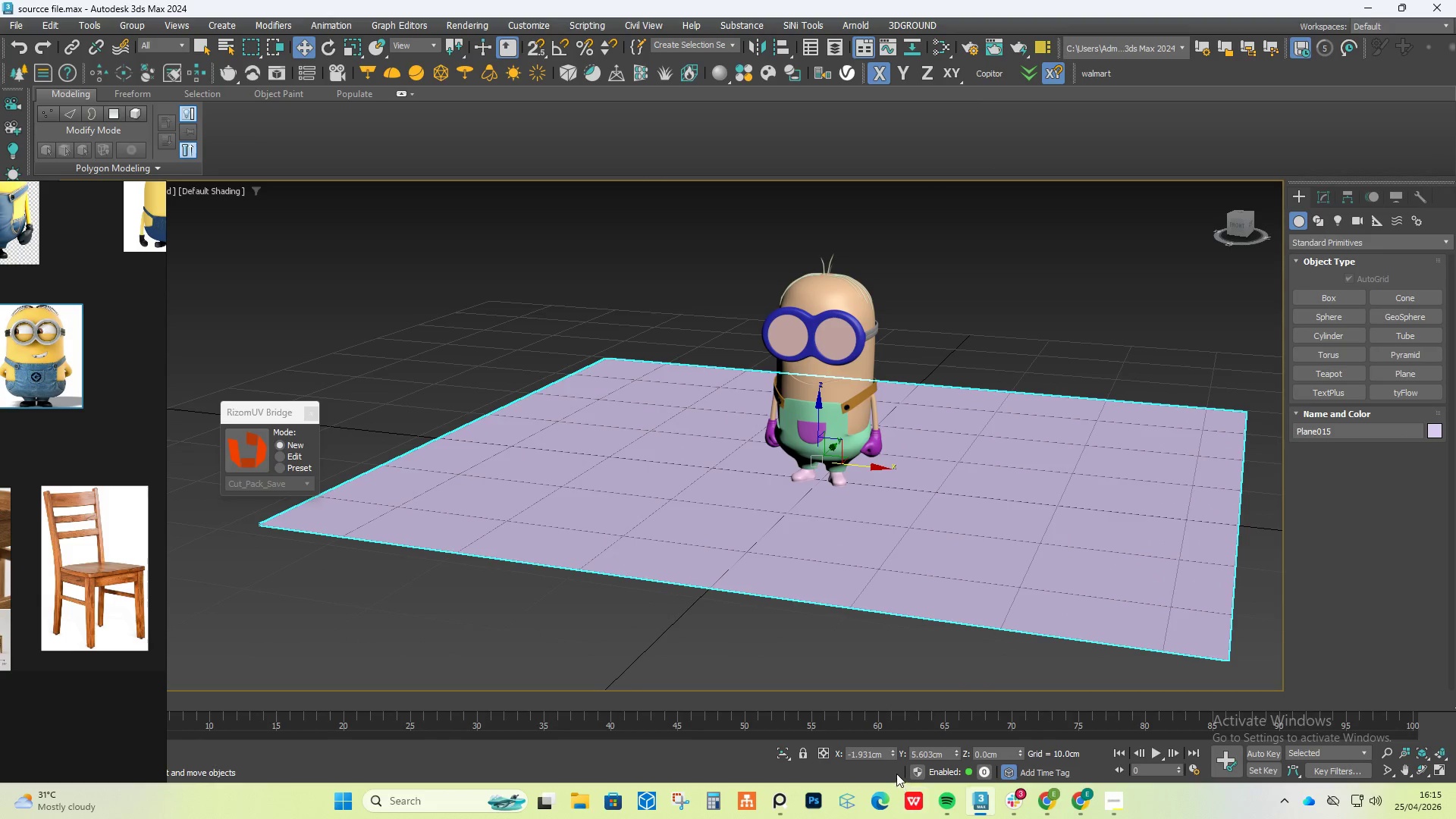 
right_click([894, 760])
 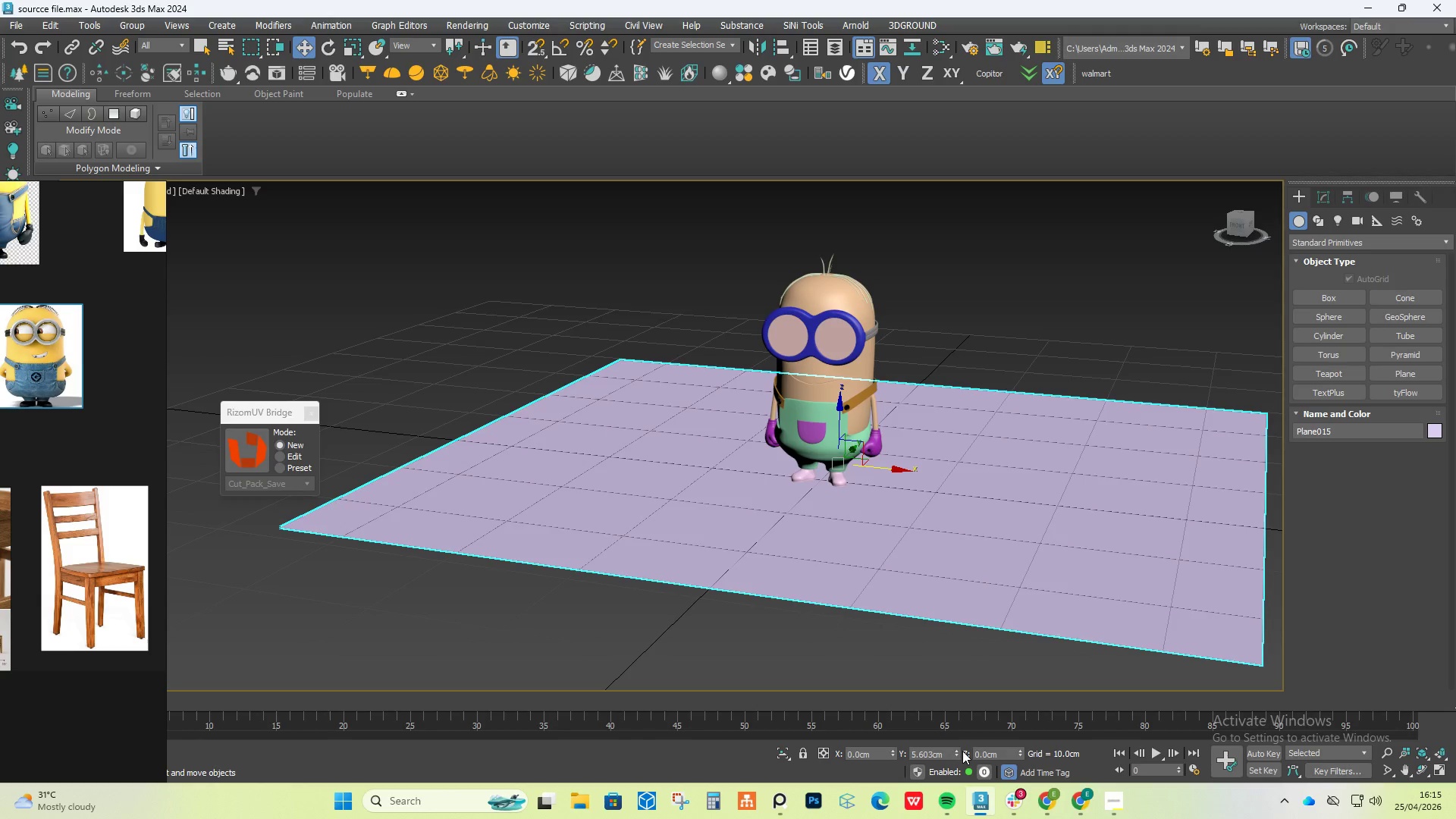 
right_click([958, 752])
 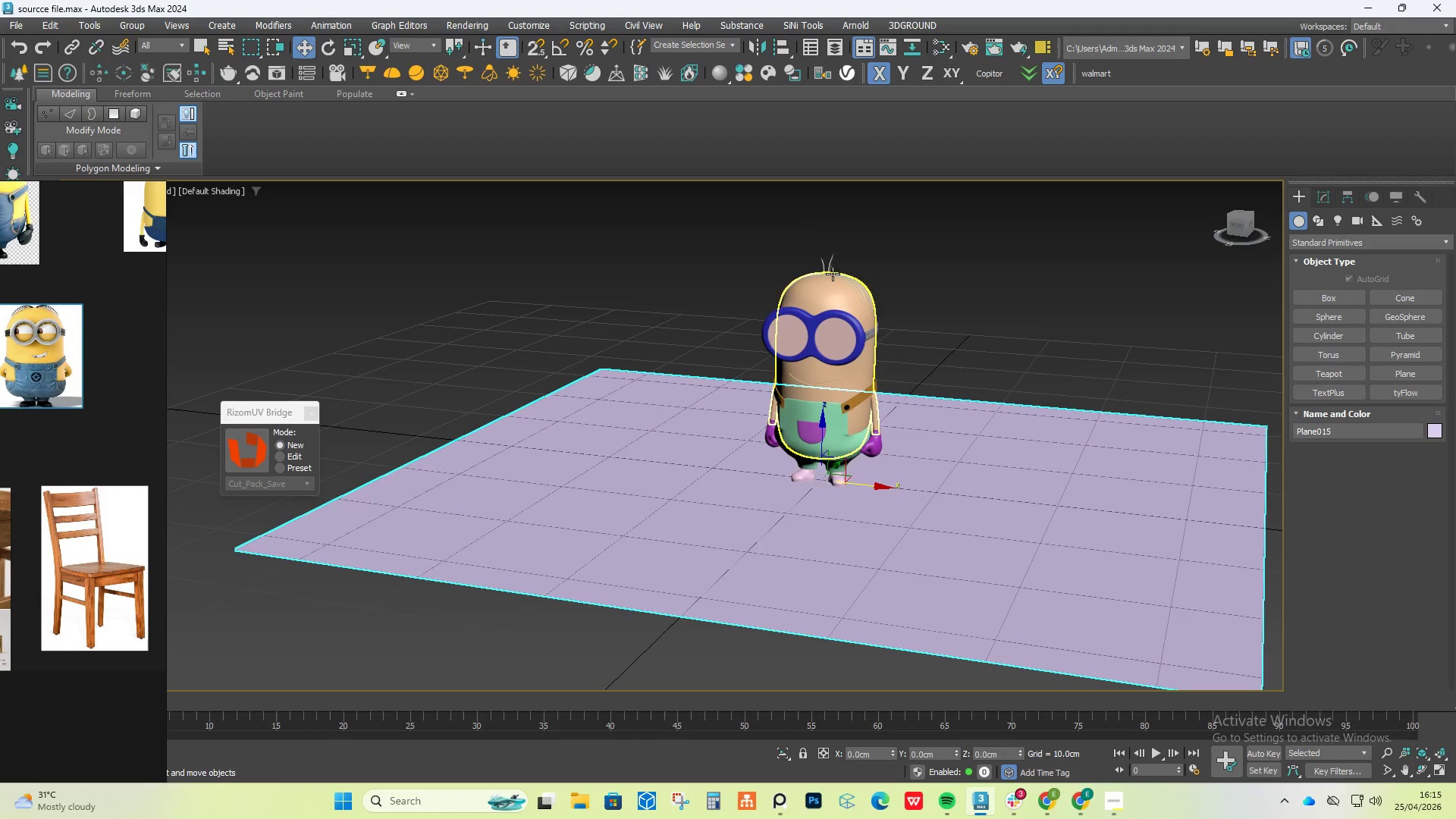 
left_click([839, 276])
 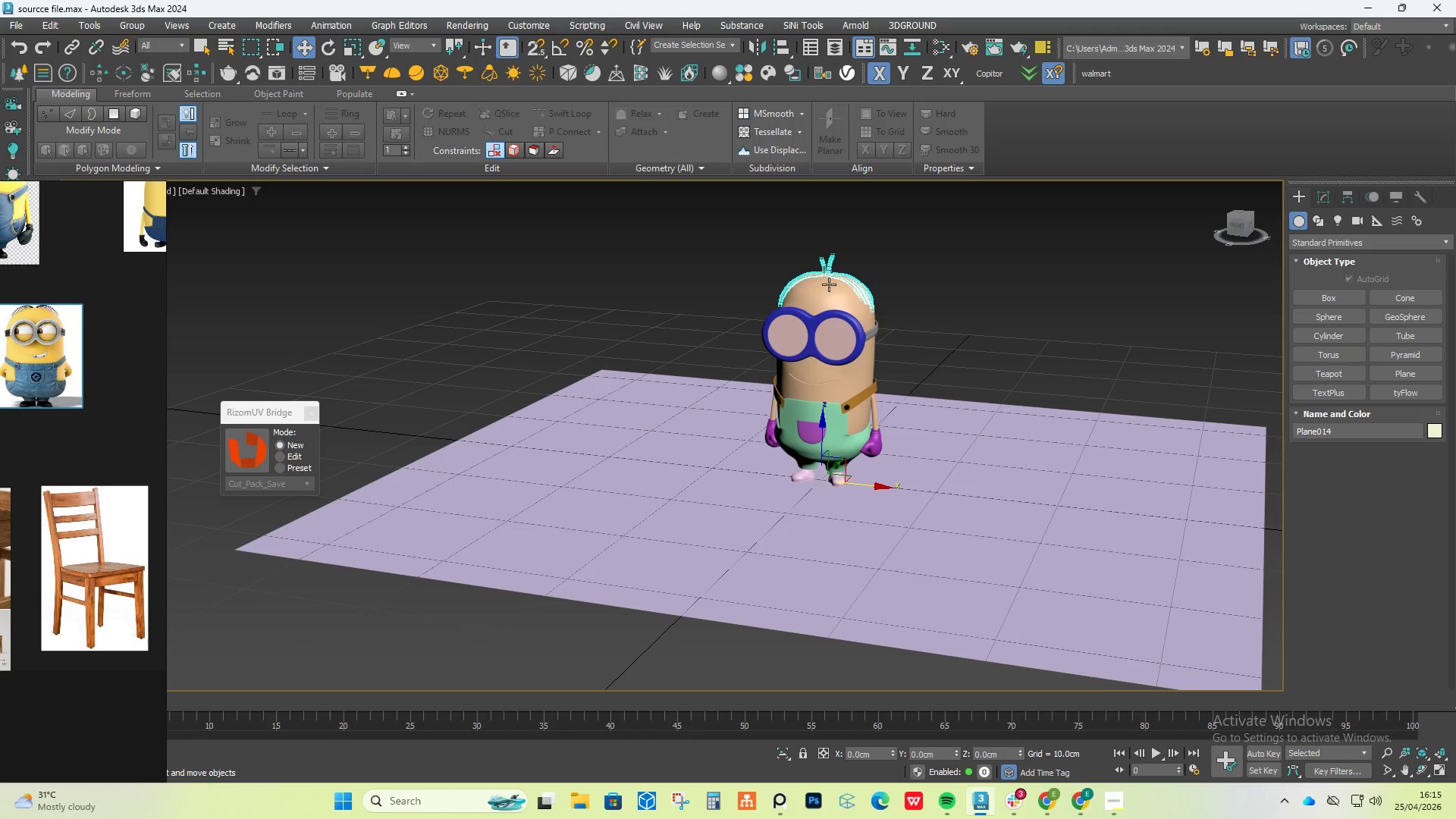 
left_click([821, 294])
 